 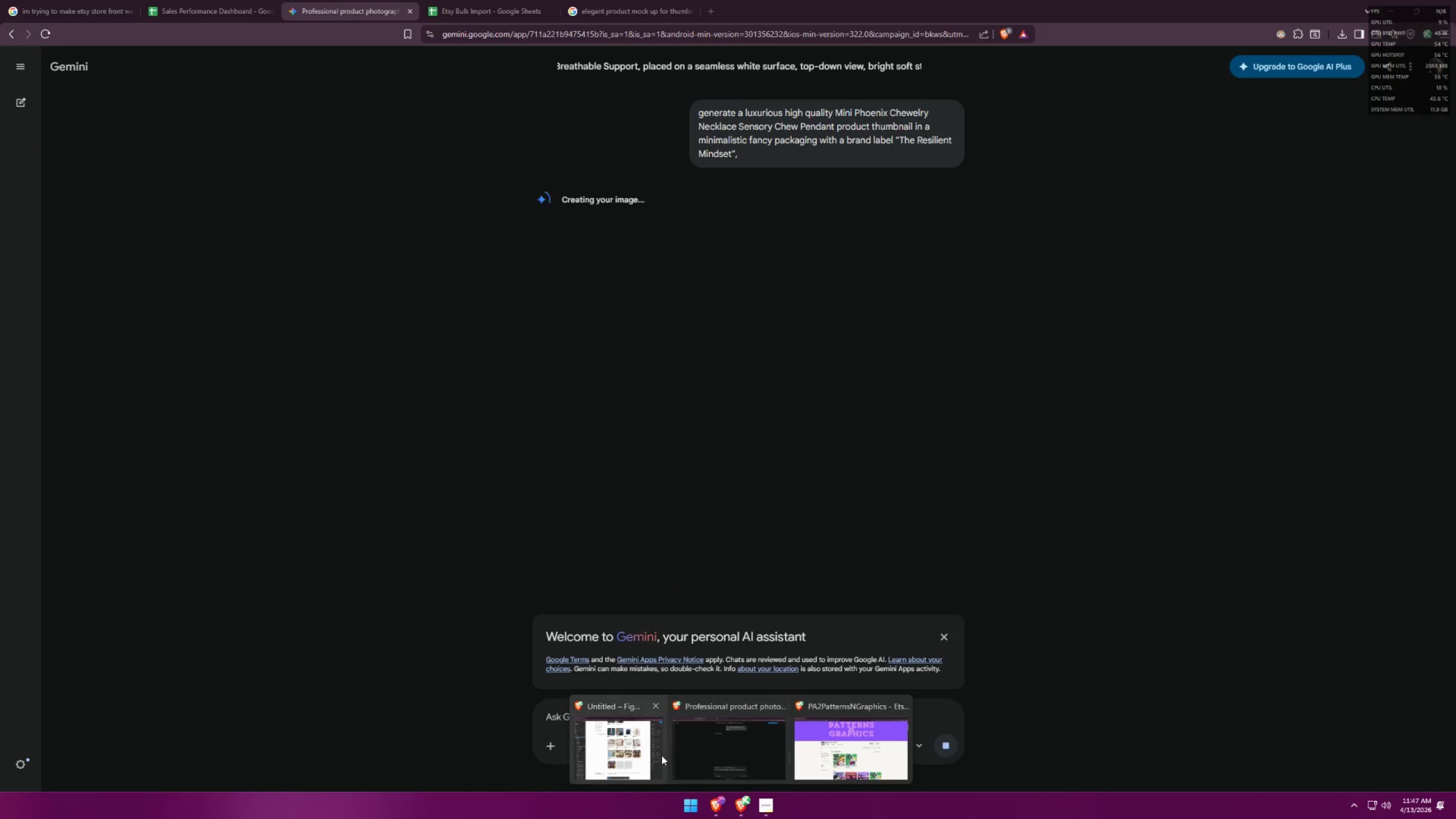 
left_click([638, 751])
 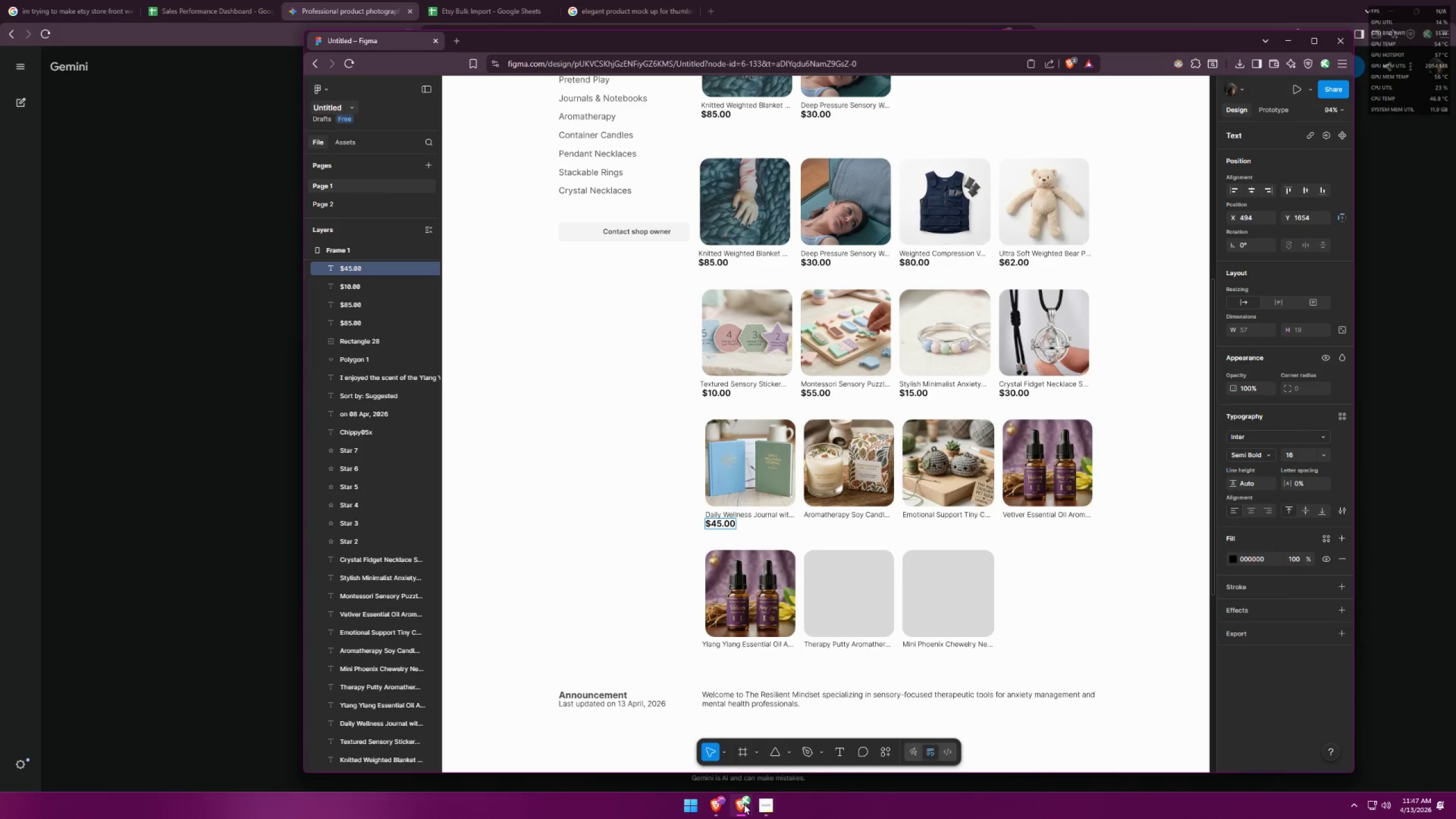 
left_click([744, 804])
 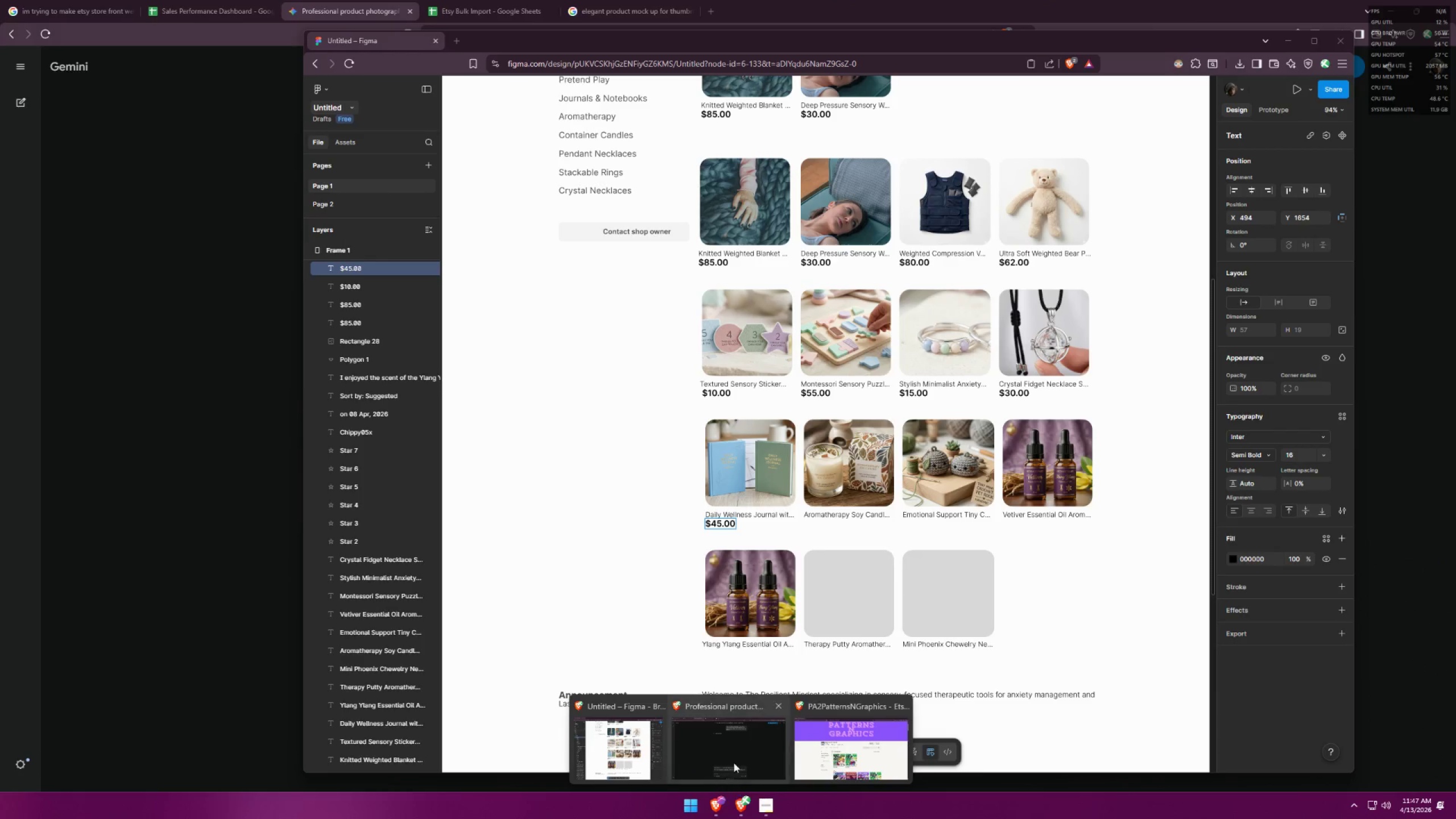 
left_click([734, 760])
 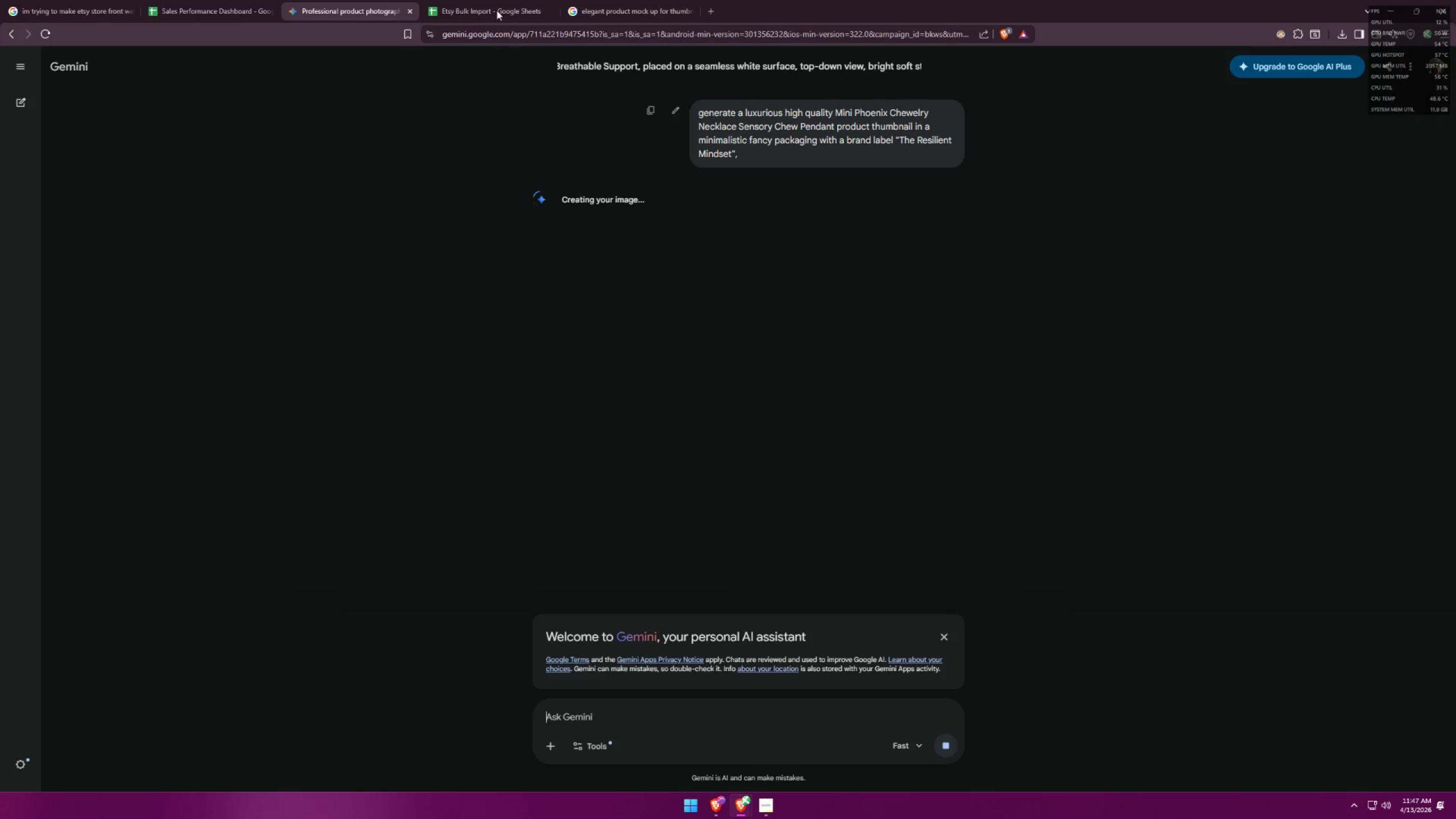 
left_click([478, 0])
 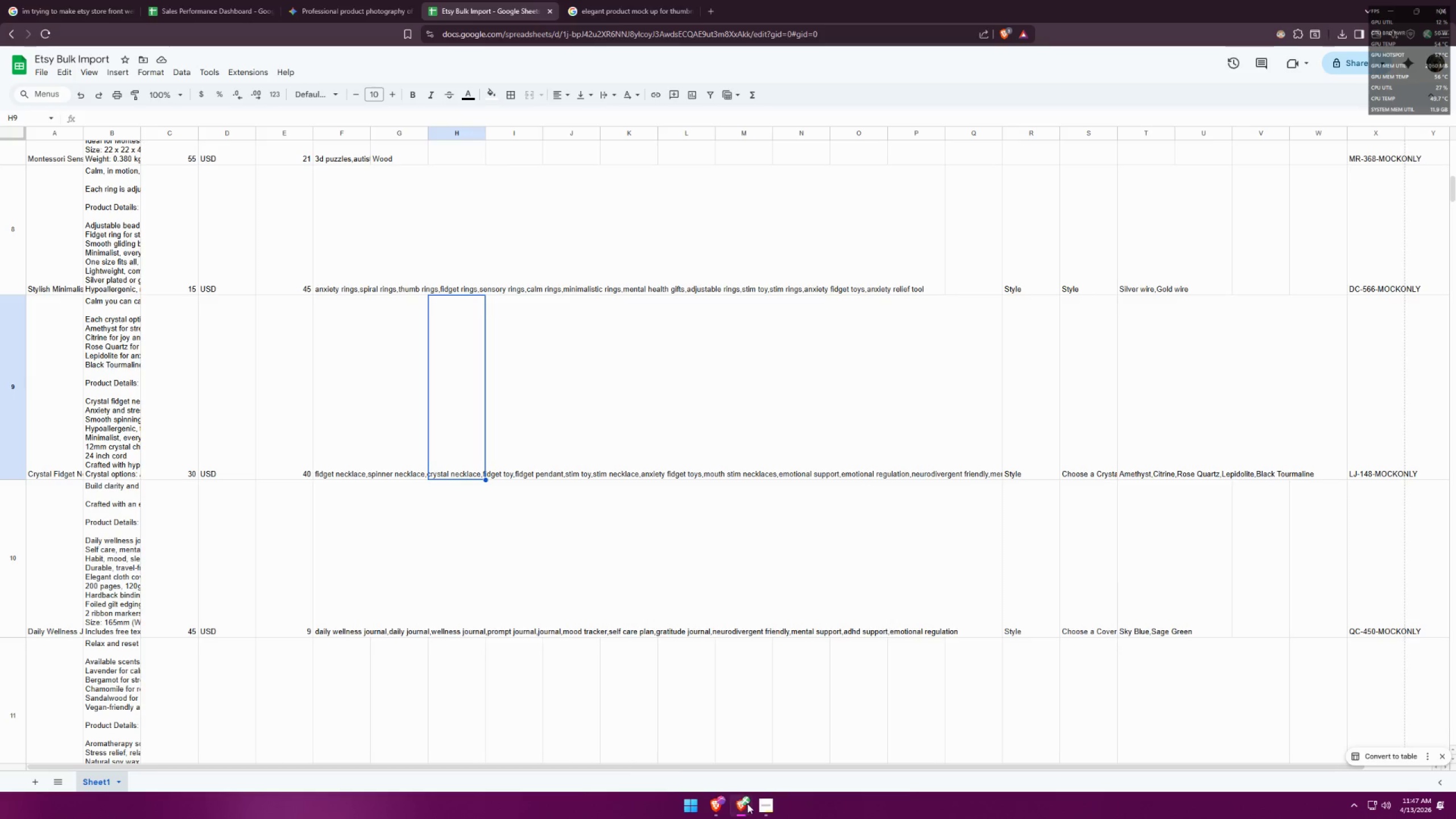 
left_click([646, 764])
 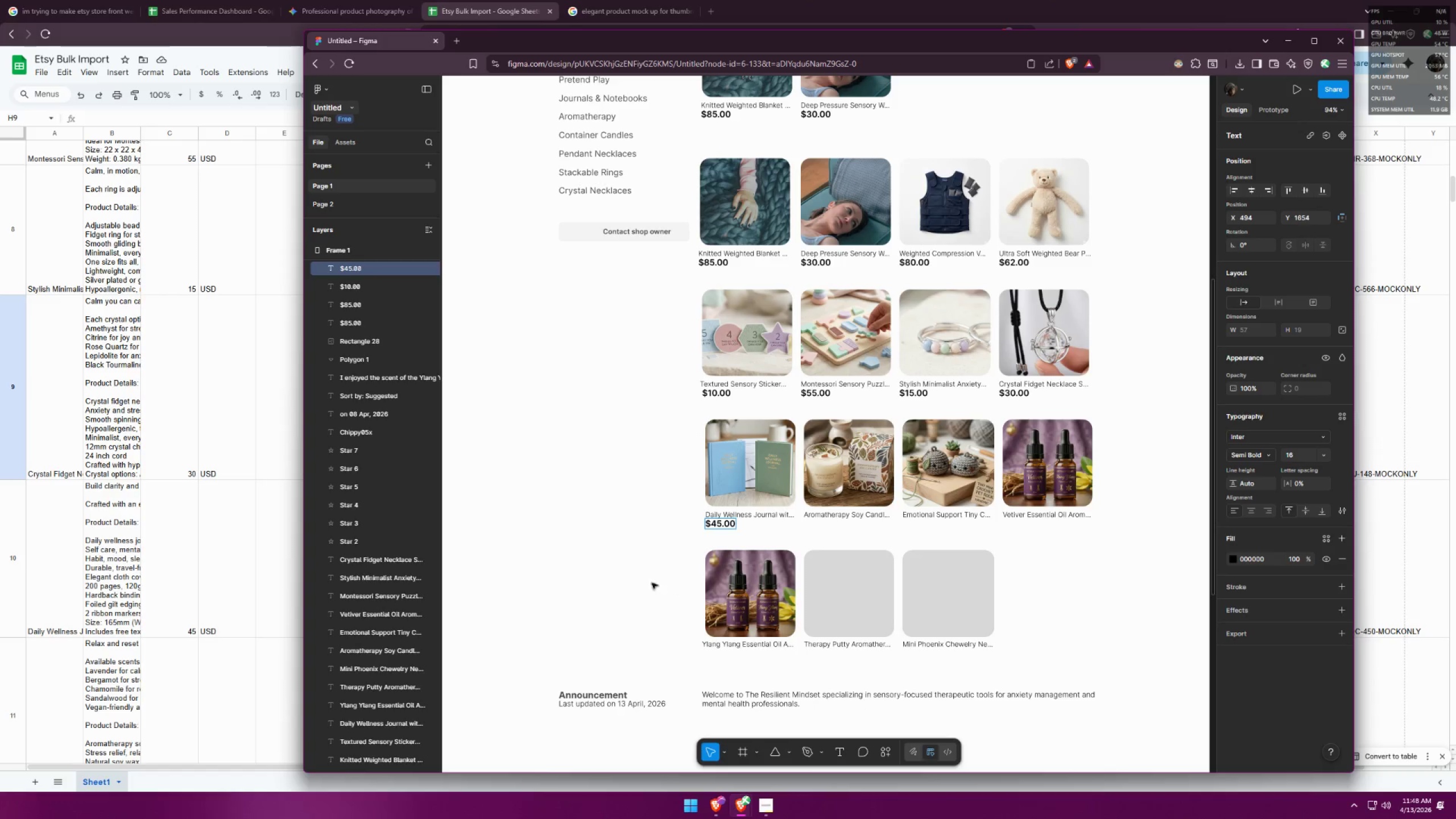 
left_click([850, 533])
 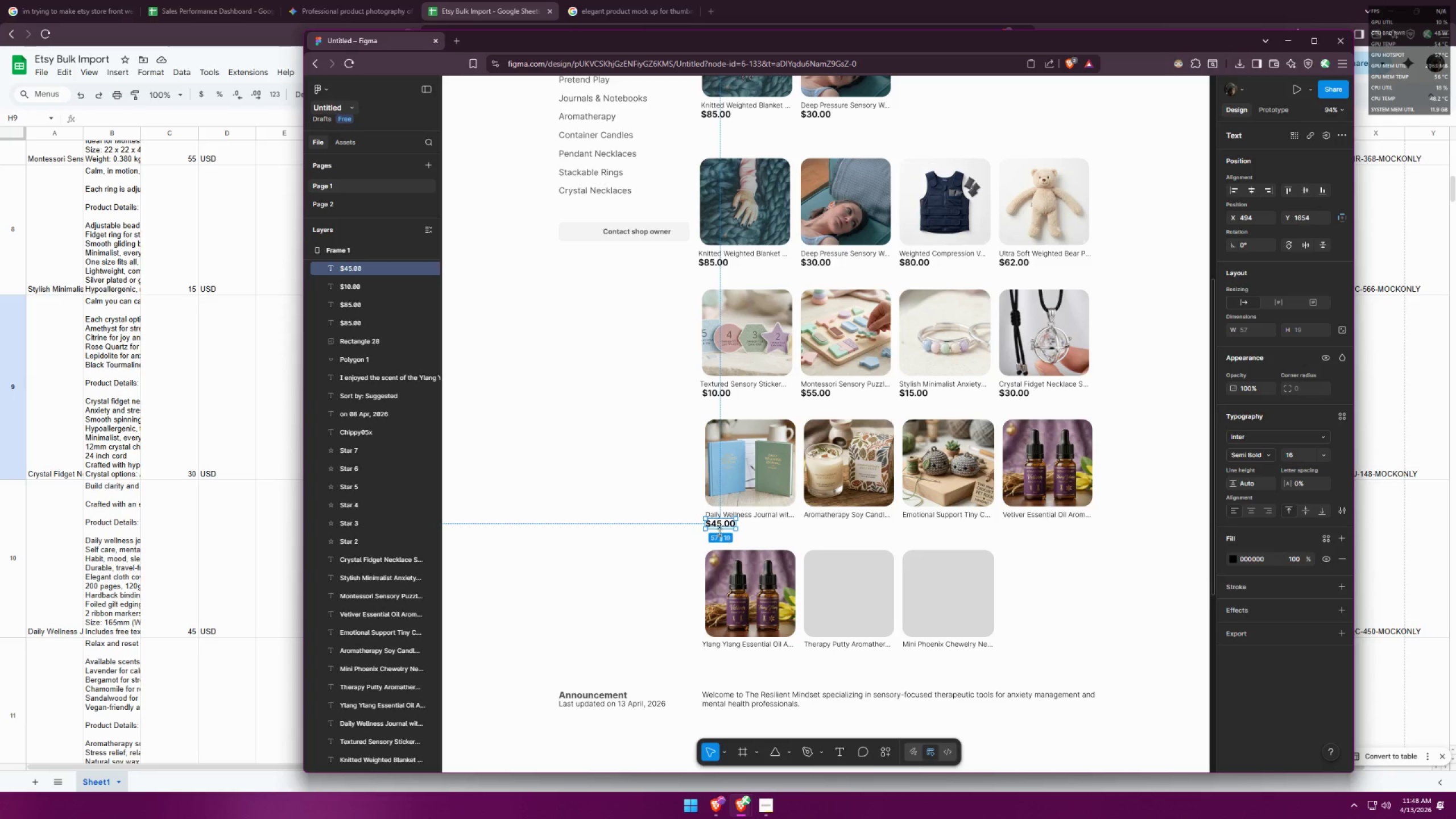 
hold_key(key=AltLeft, duration=1.47)
hold_key(key=ShiftLeft, duration=1.44)
left_click_drag(start_coordinate=[719, 523], to_coordinate=[817, 524])
 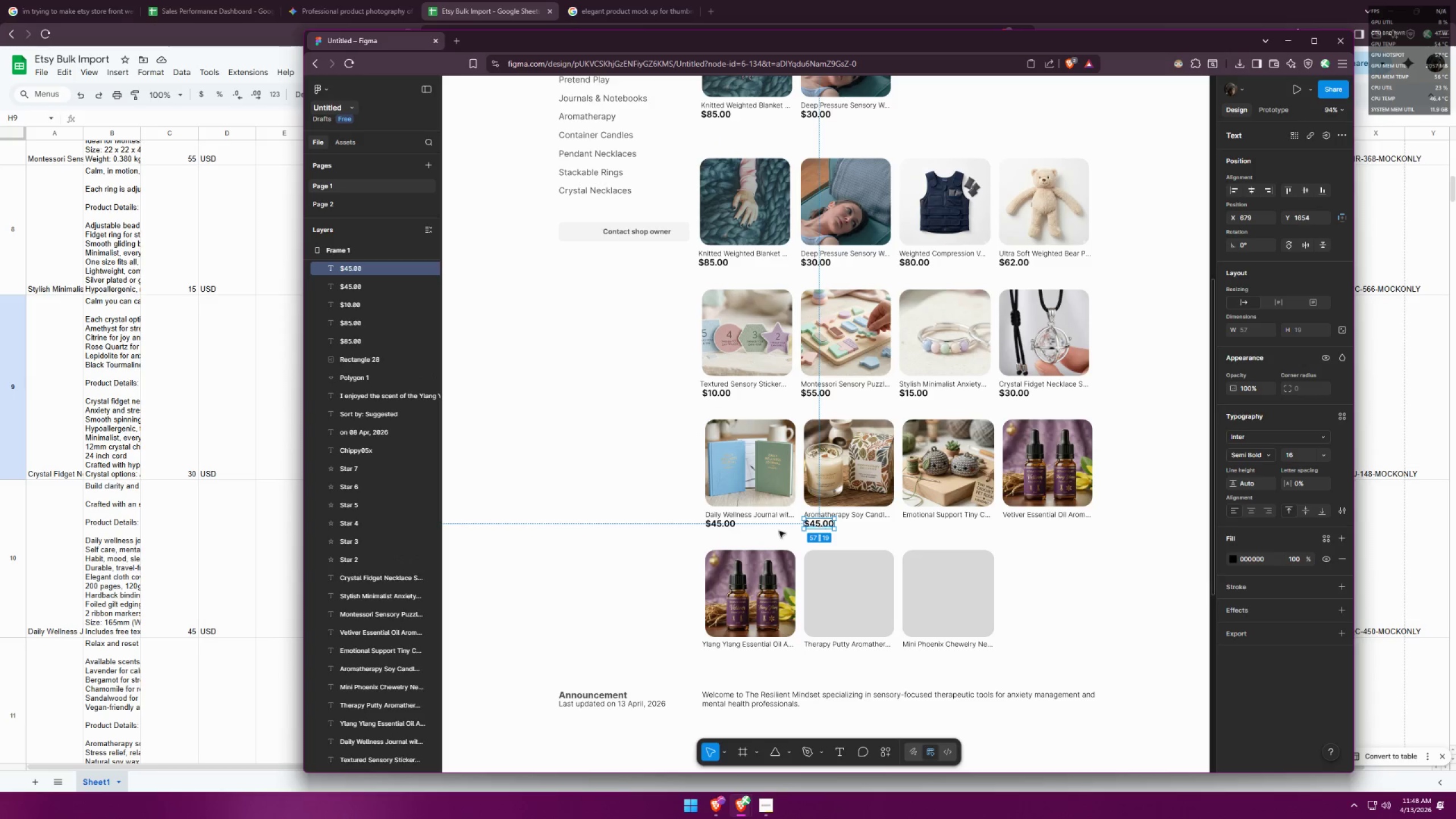 
scroll: coordinate [270, 489], scroll_direction: down, amount: 6.0
 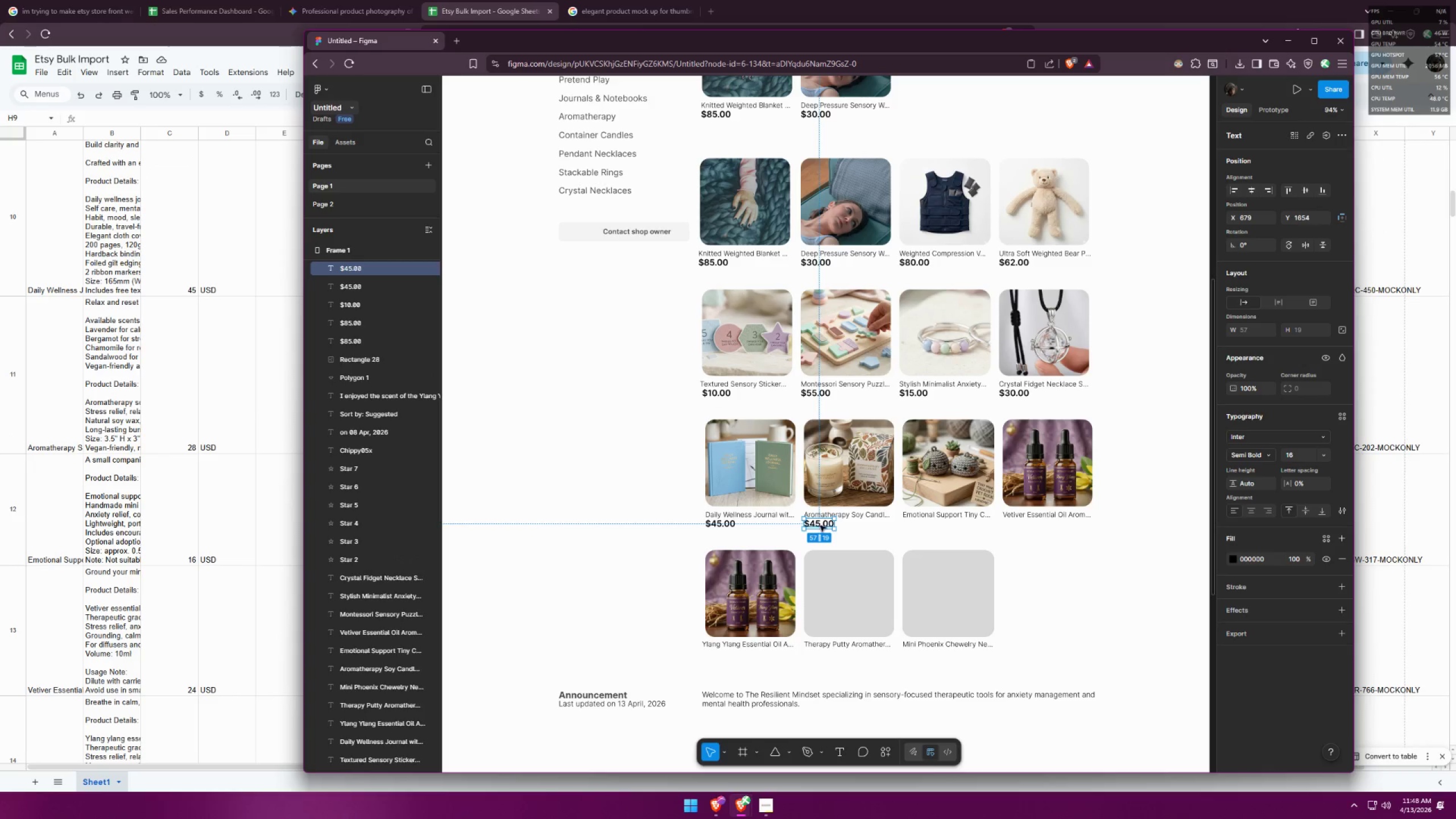 
double_click([820, 525])
 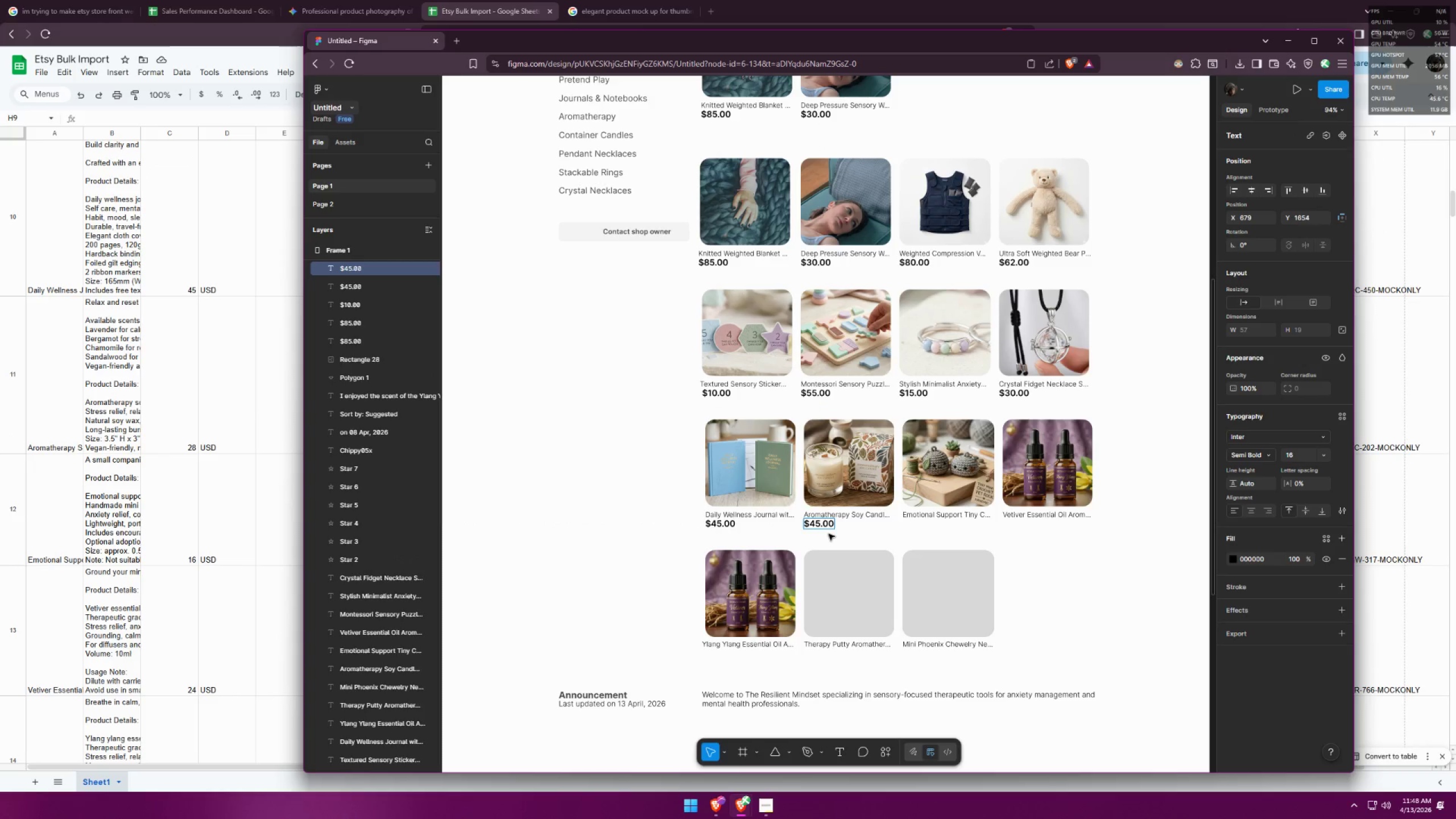 
key(Backspace)
key(Backspace)
type(289)
key(Backspace)
 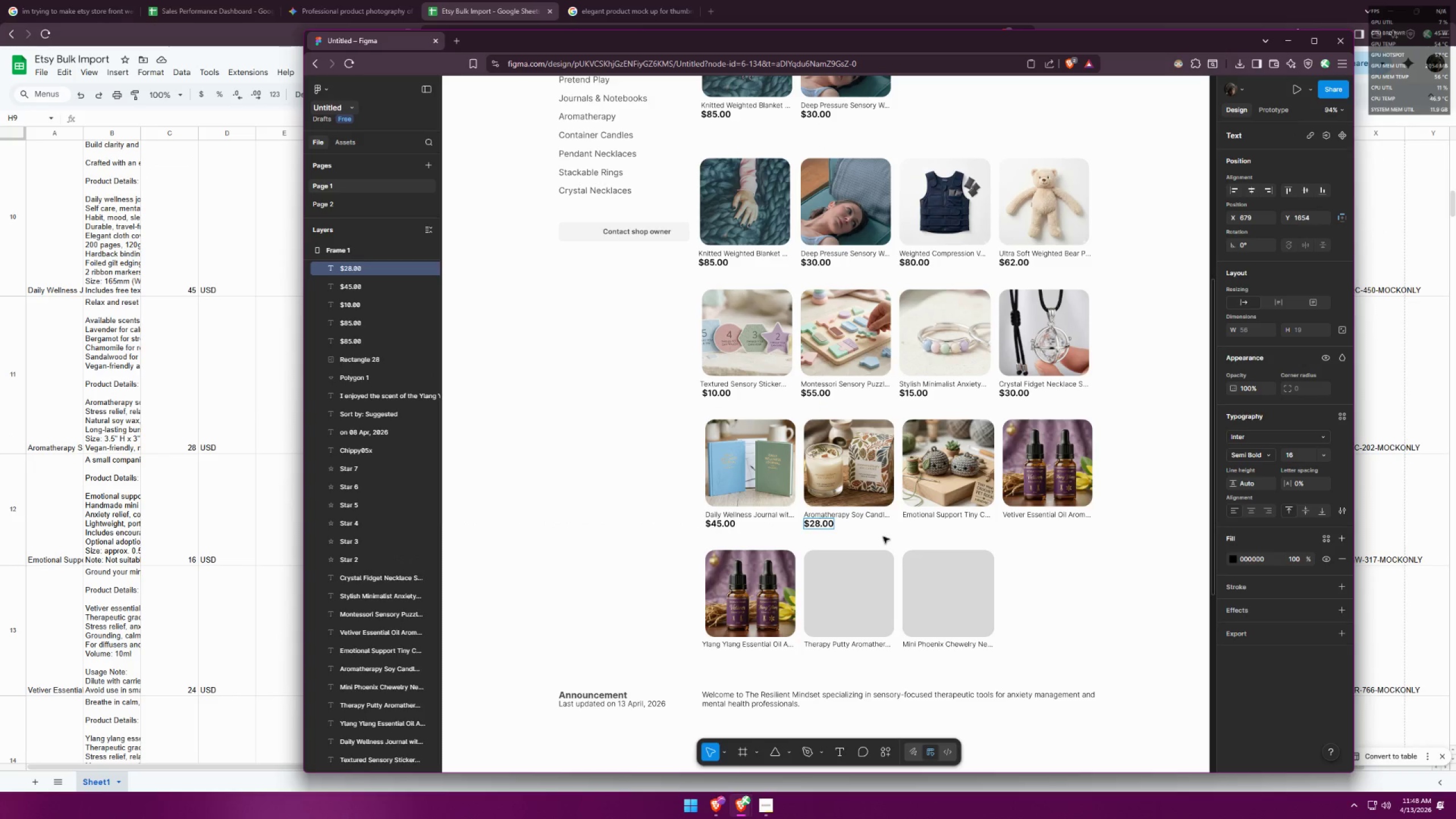 
left_click([889, 537])
 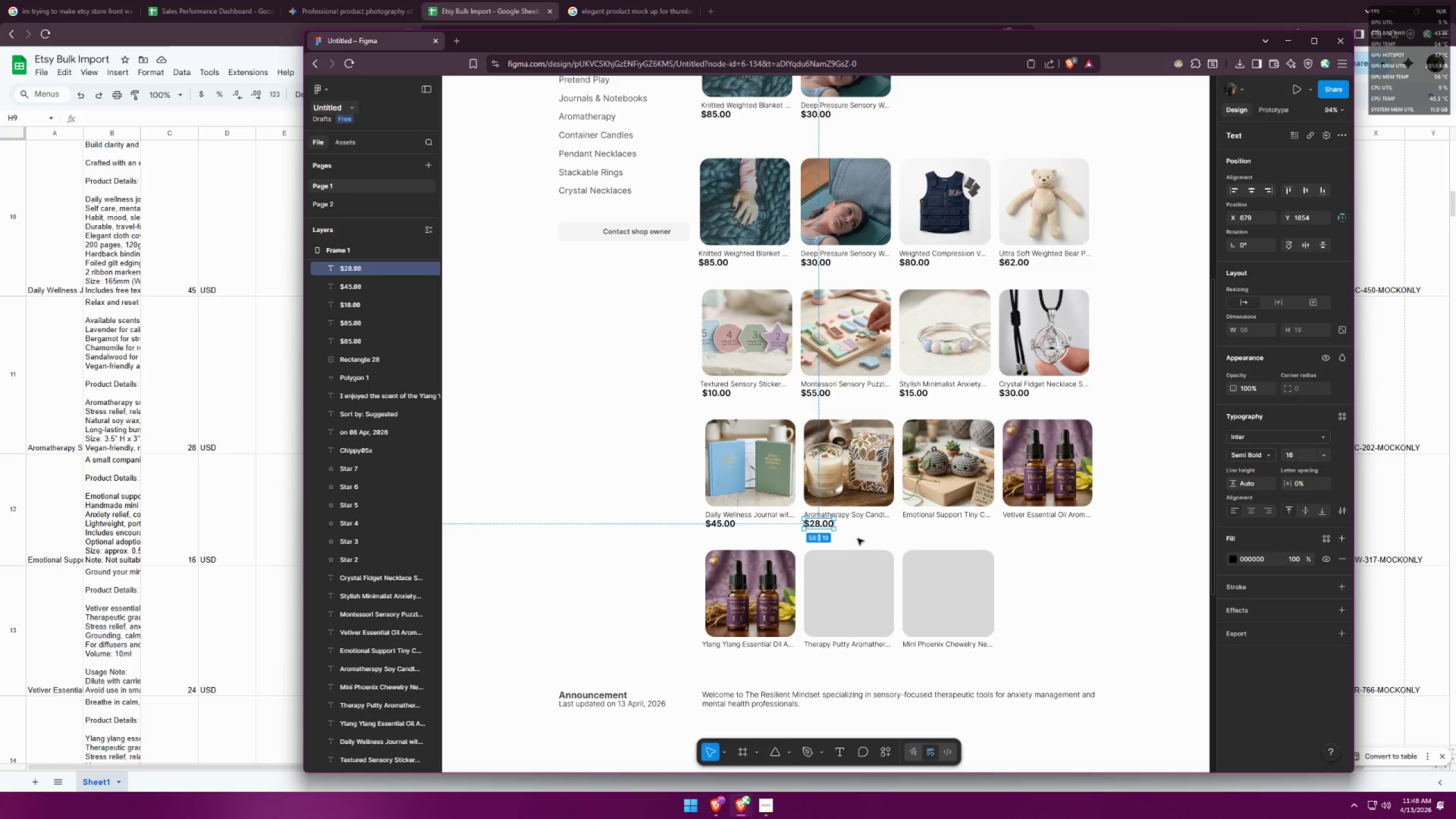 
left_click([884, 537])
 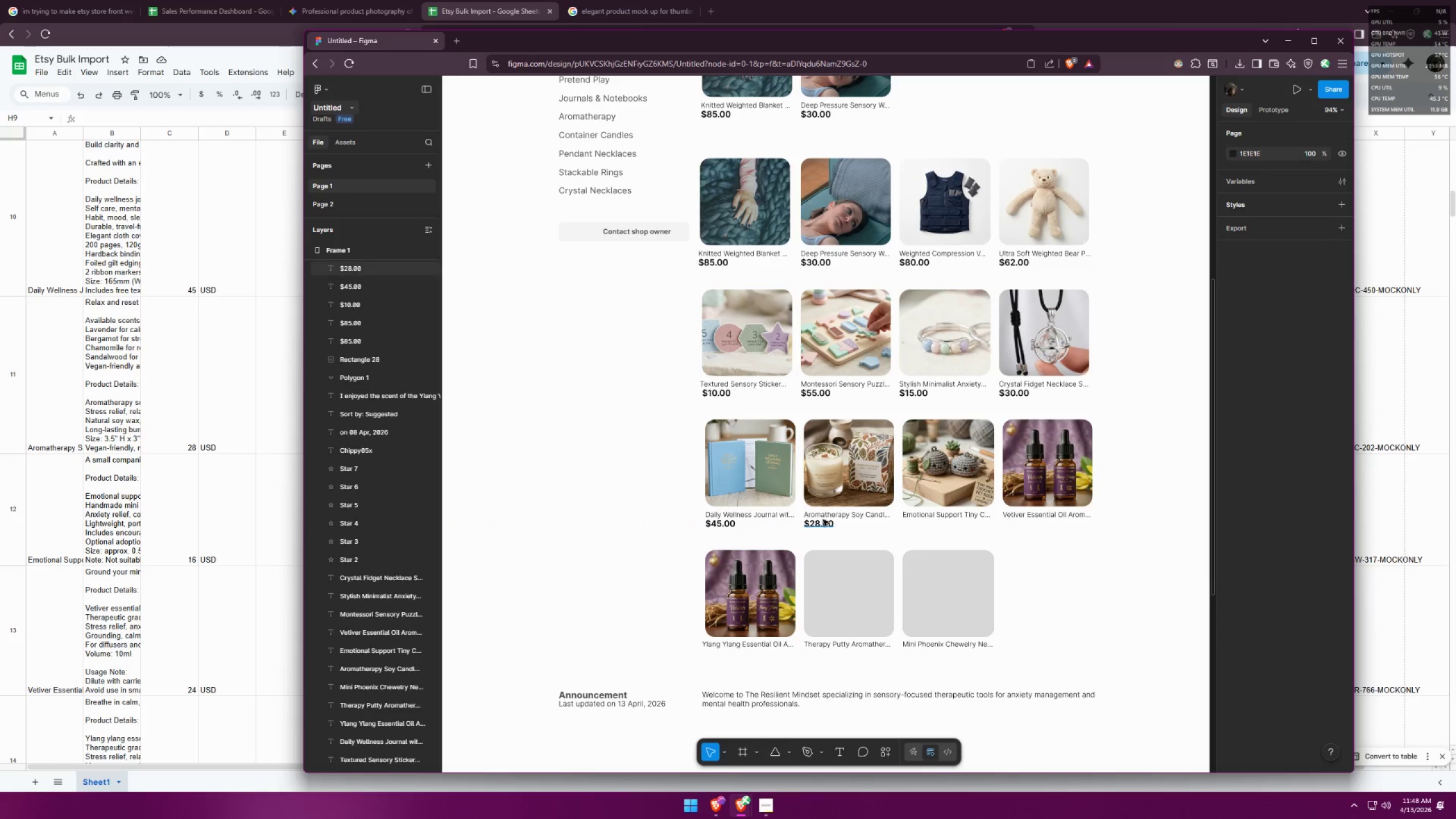 
hold_key(key=AltLeft, duration=1.29)
hold_key(key=ShiftLeft, duration=1.29)
left_click_drag(start_coordinate=[818, 525], to_coordinate=[920, 526])
 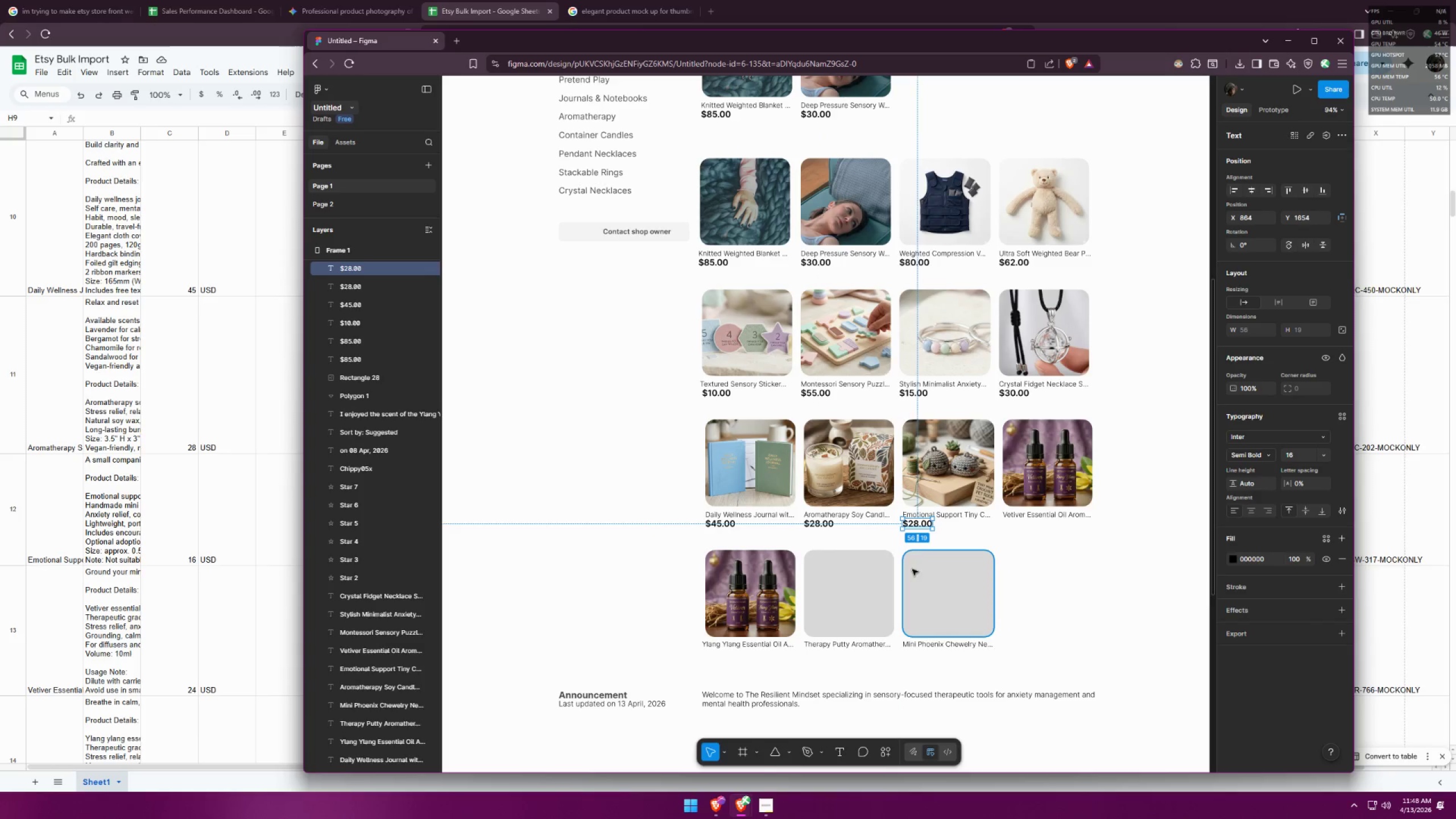 
double_click([915, 523])
 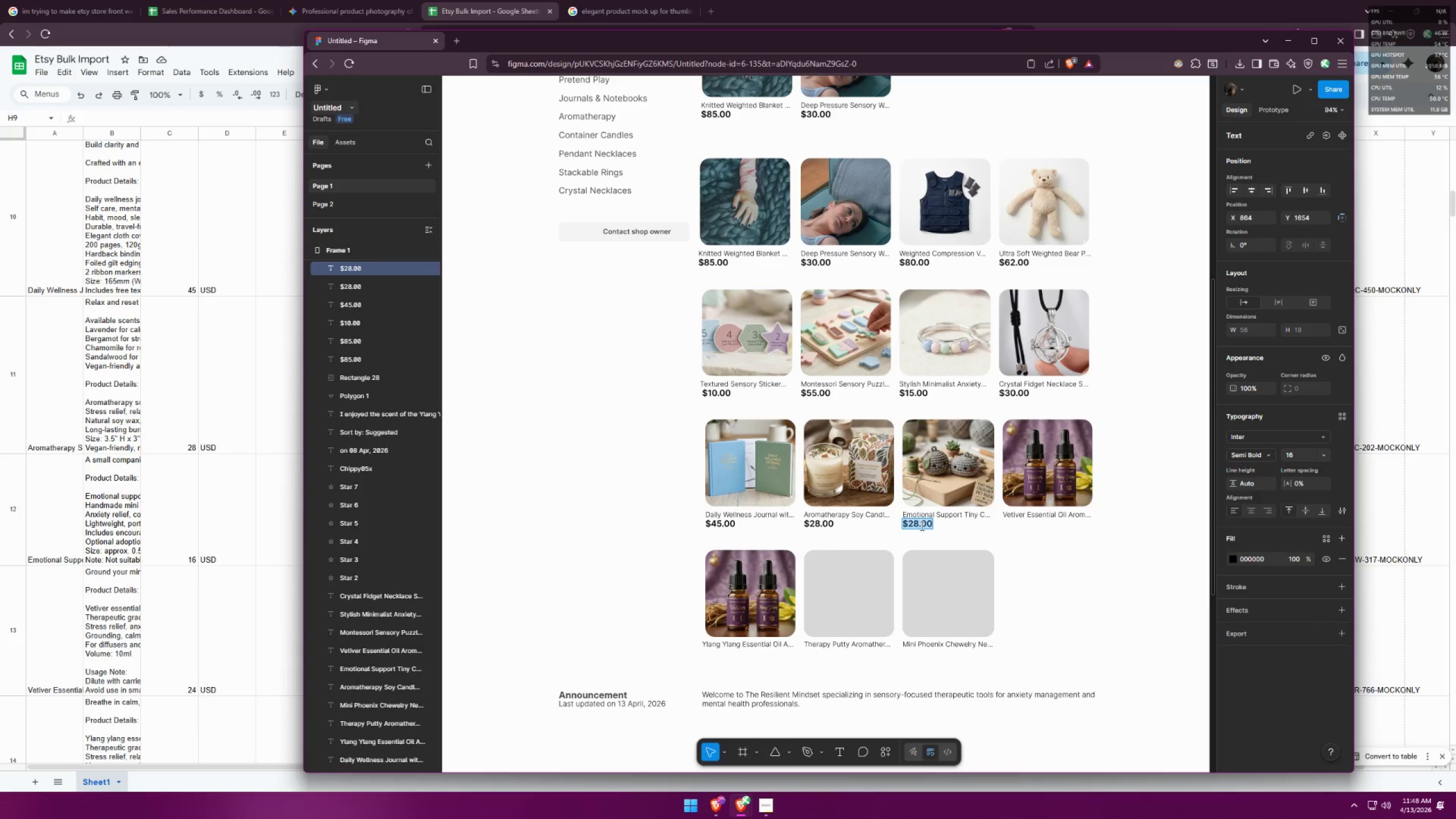 
left_click([919, 525])
 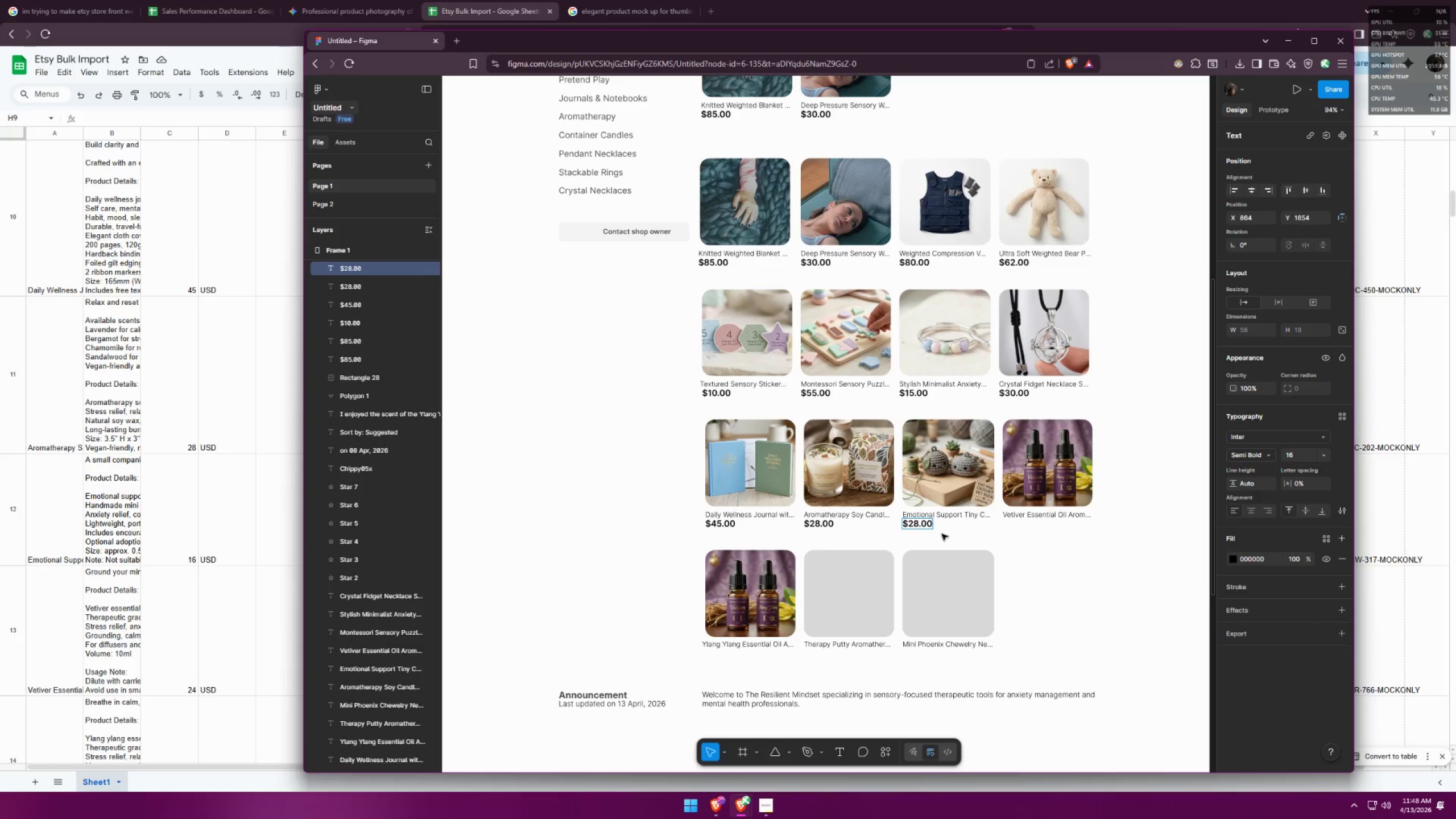 
key(Backspace)
key(Backspace)
type(16)
 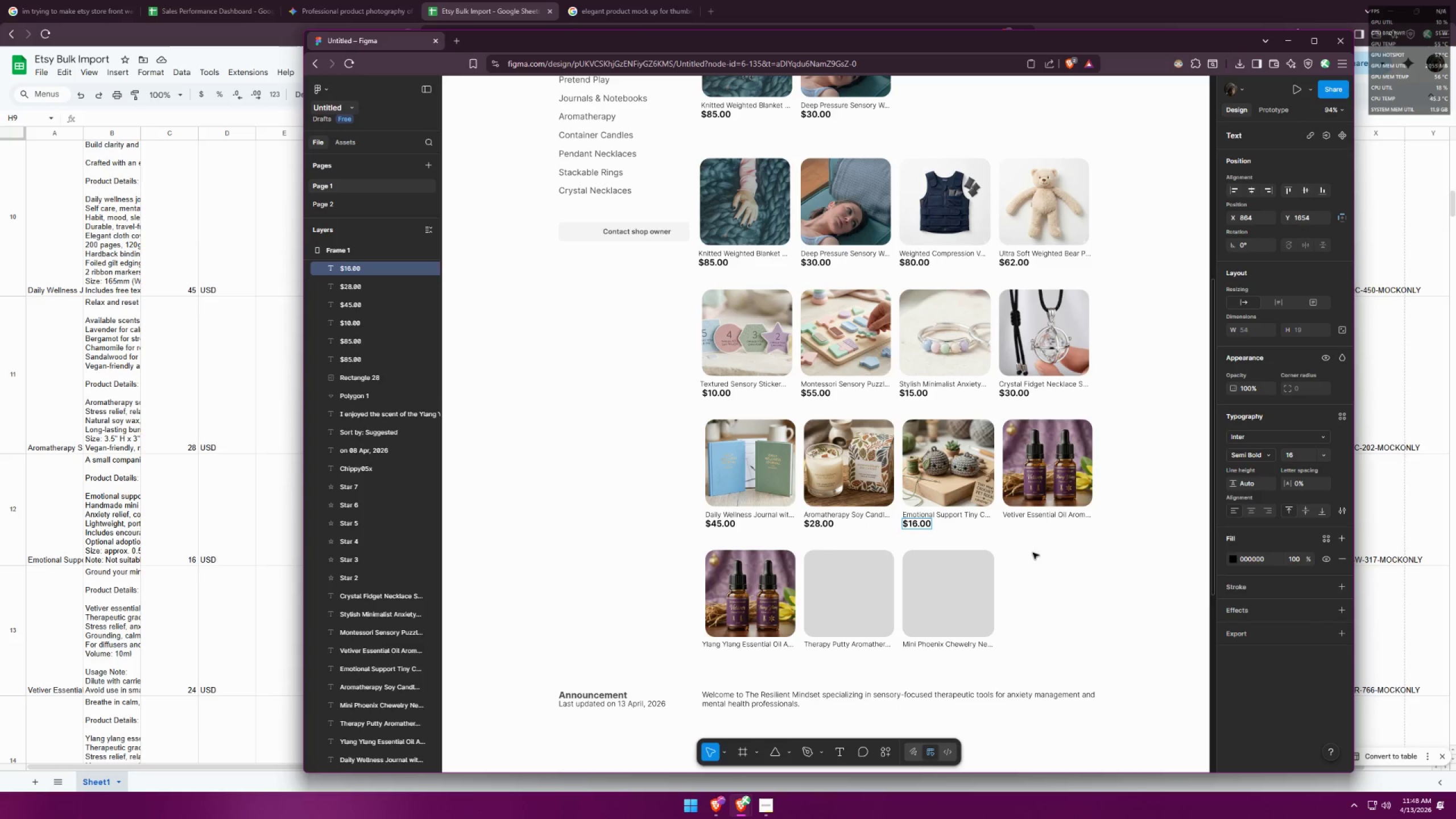 
left_click([1049, 557])
 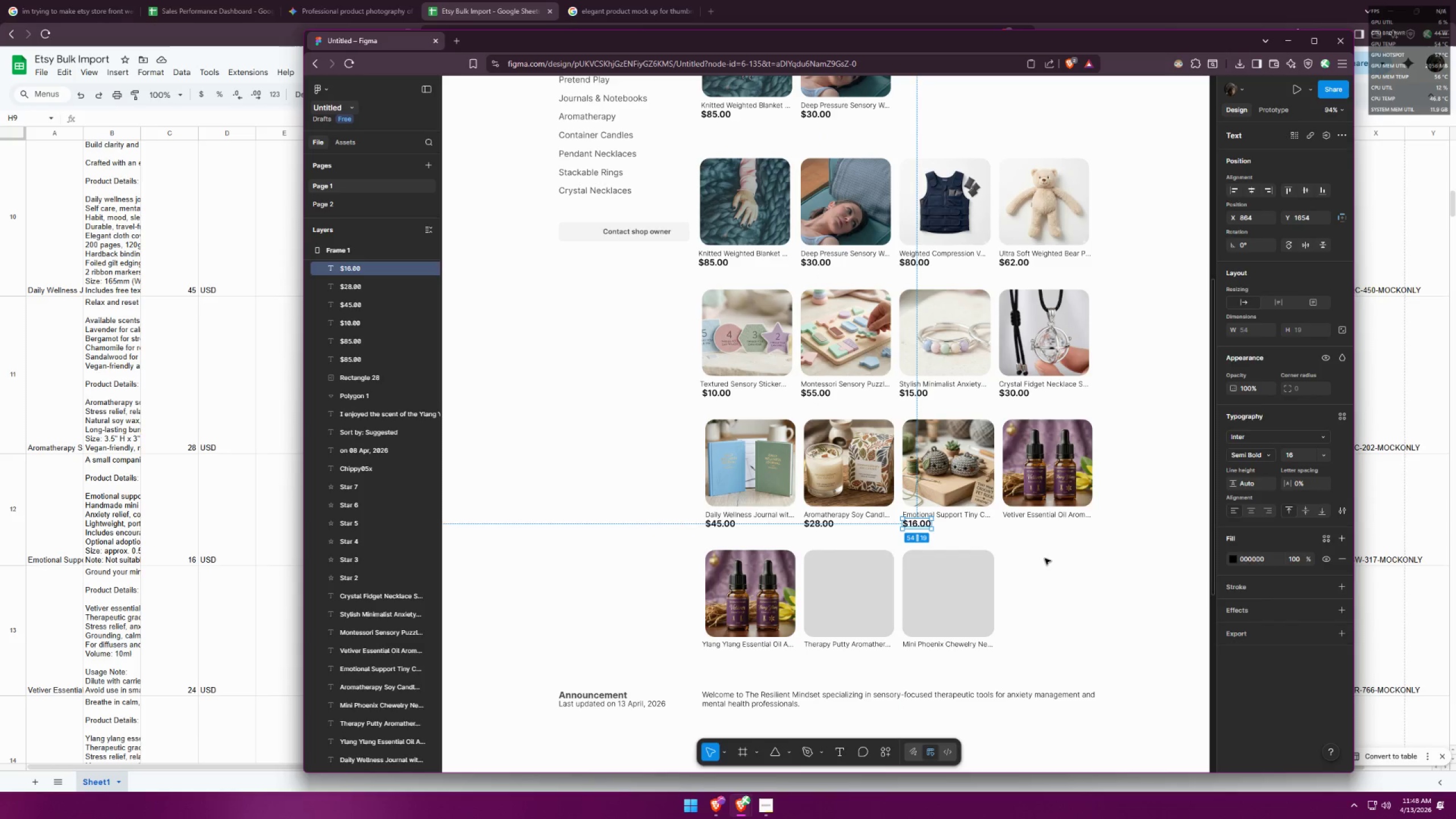 
left_click([1045, 559])
 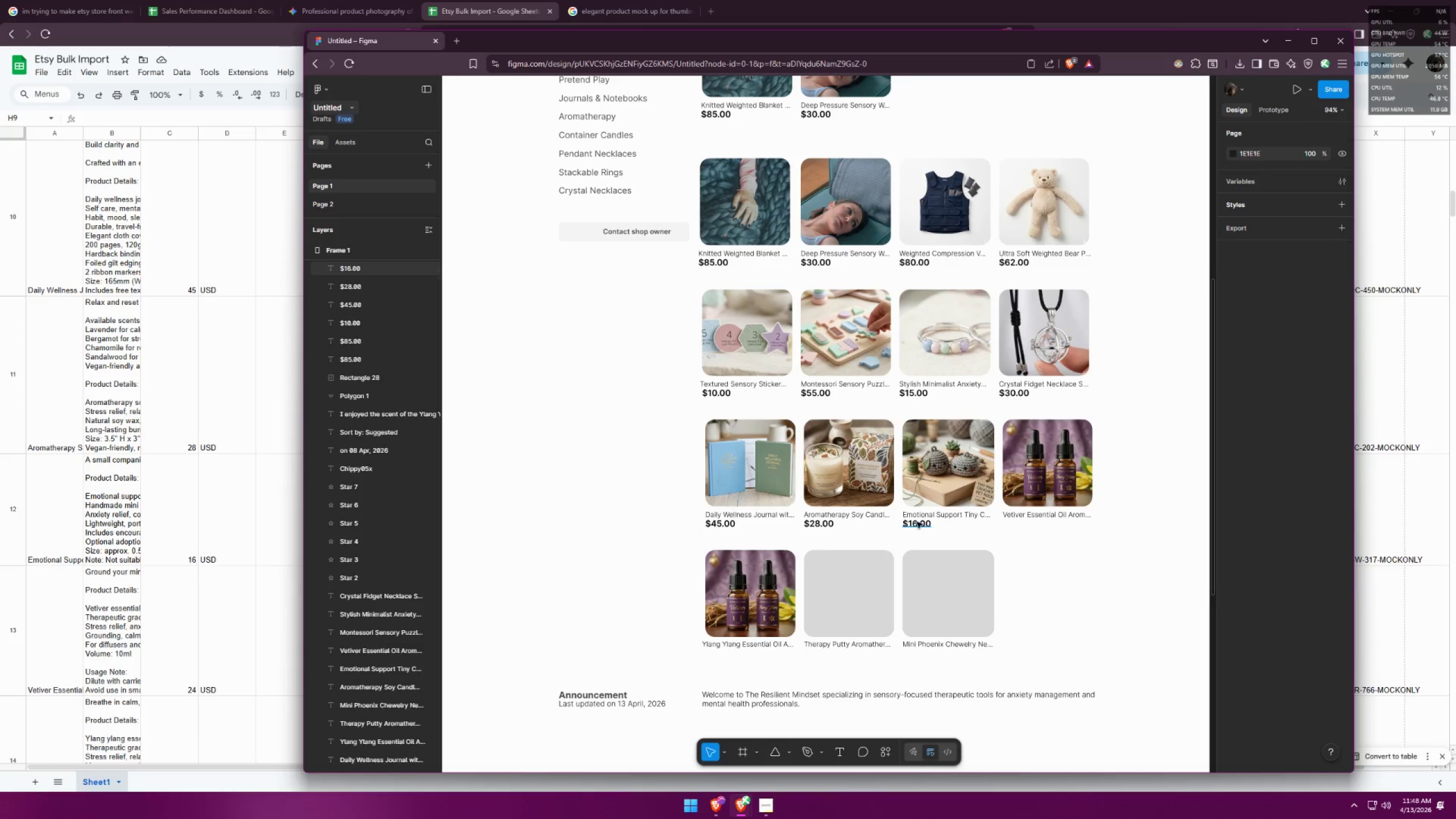 
hold_key(key=AltLeft, duration=1.64)
hold_key(key=ShiftLeft, duration=1.53)
left_click_drag(start_coordinate=[923, 526], to_coordinate=[1025, 531])
 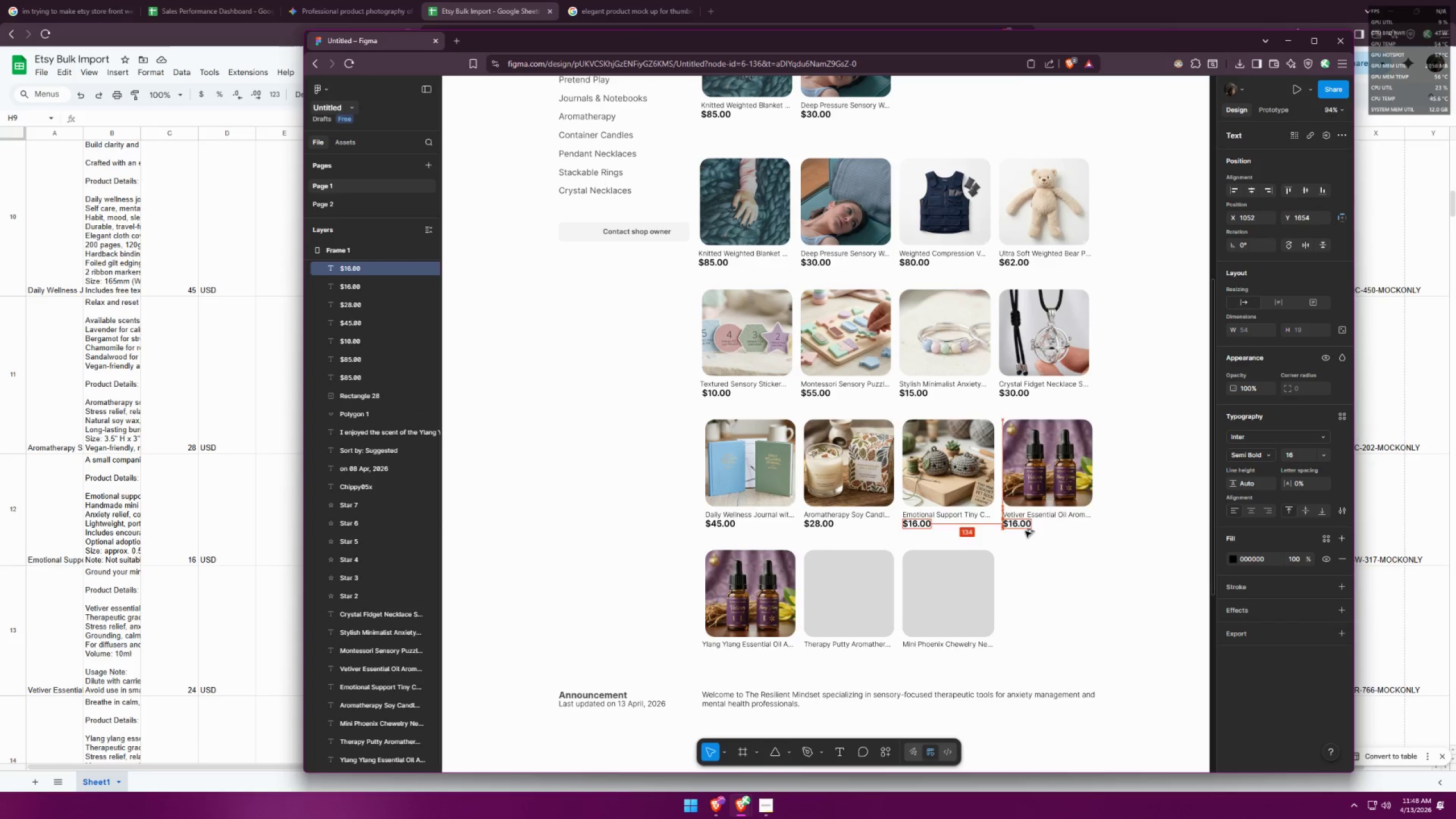 
key(Alt+Shift+ShiftLeft)
 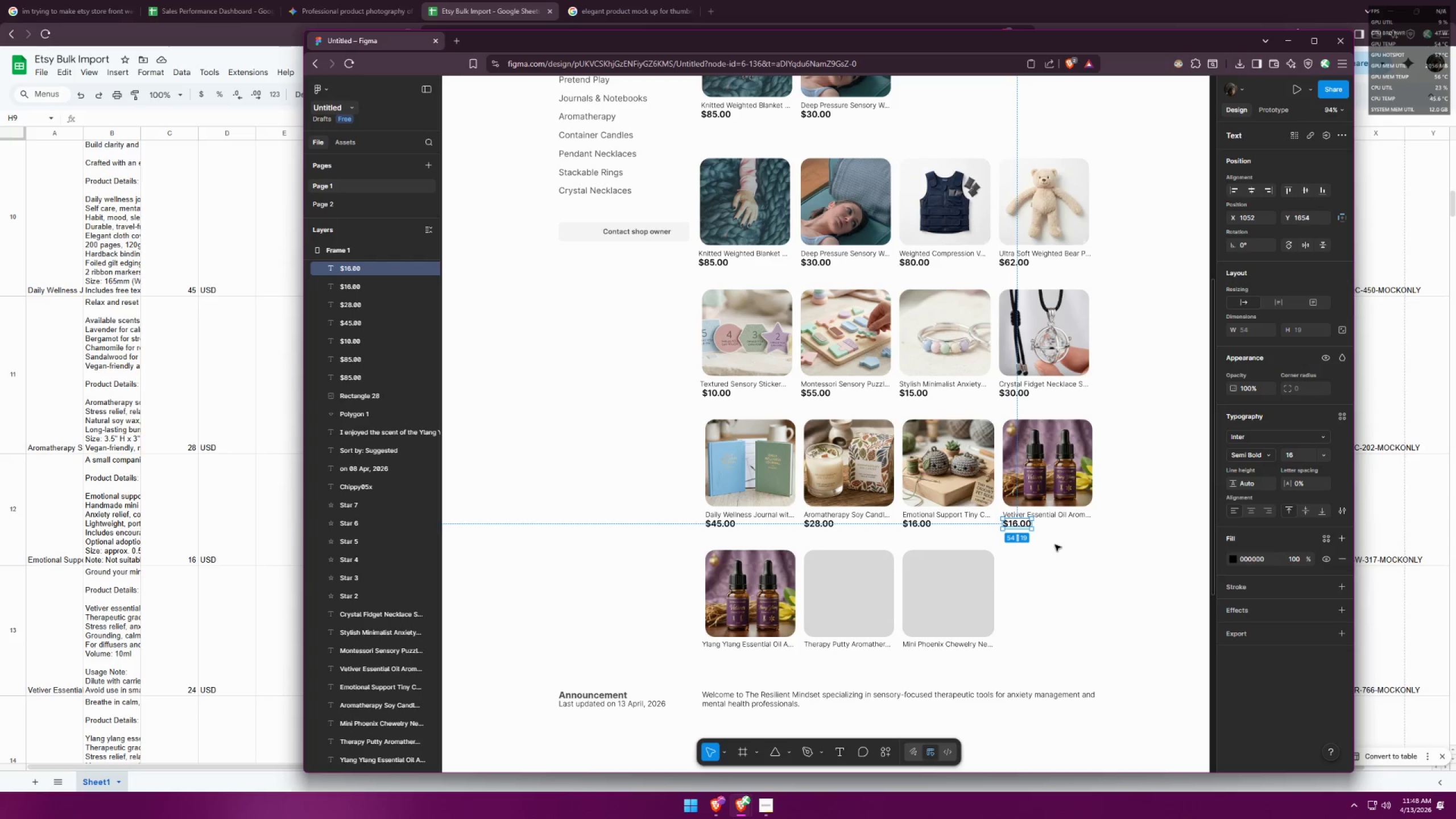 
scroll: coordinate [218, 523], scroll_direction: down, amount: 7.0
 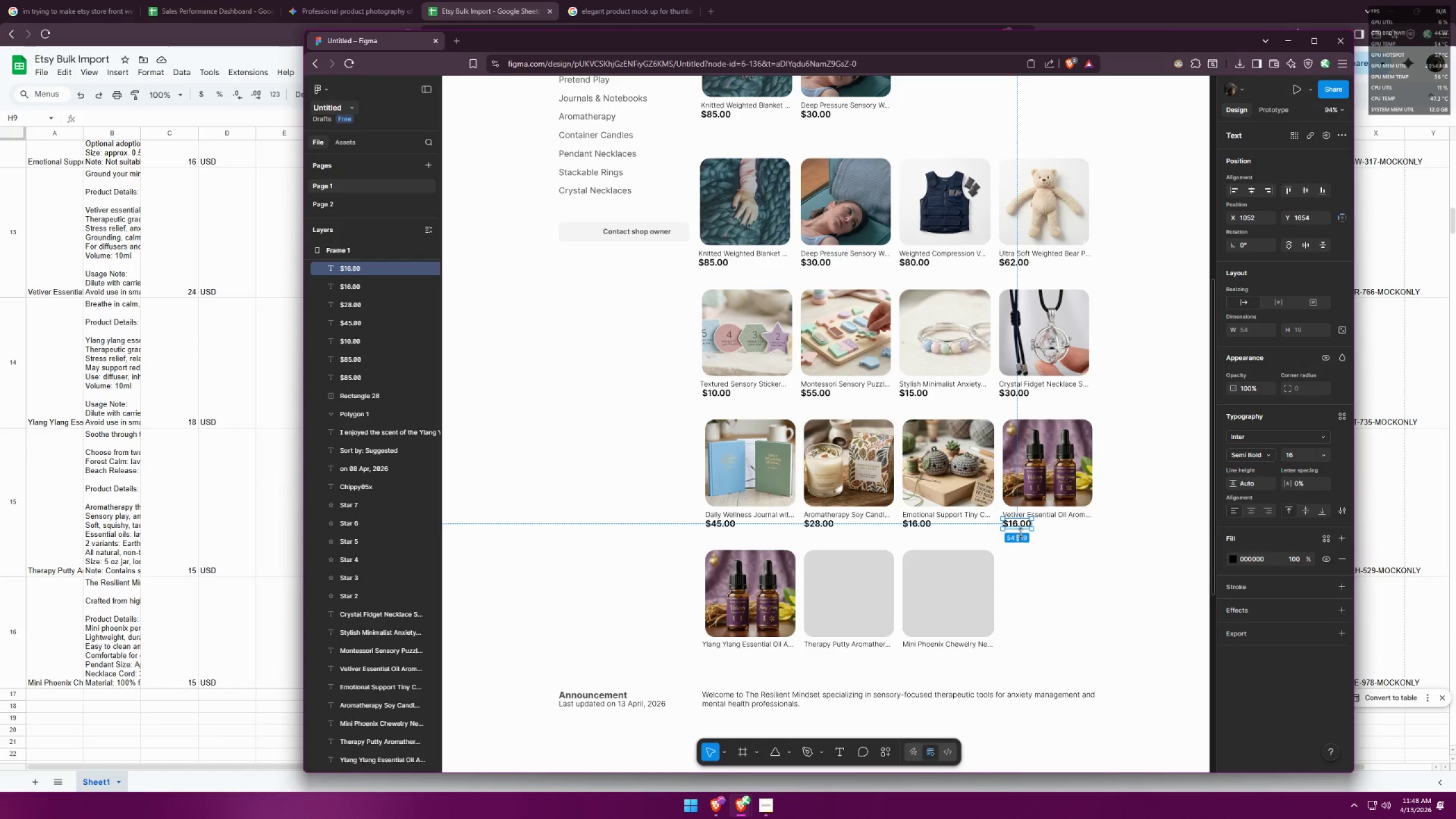 
double_click([1016, 527])
 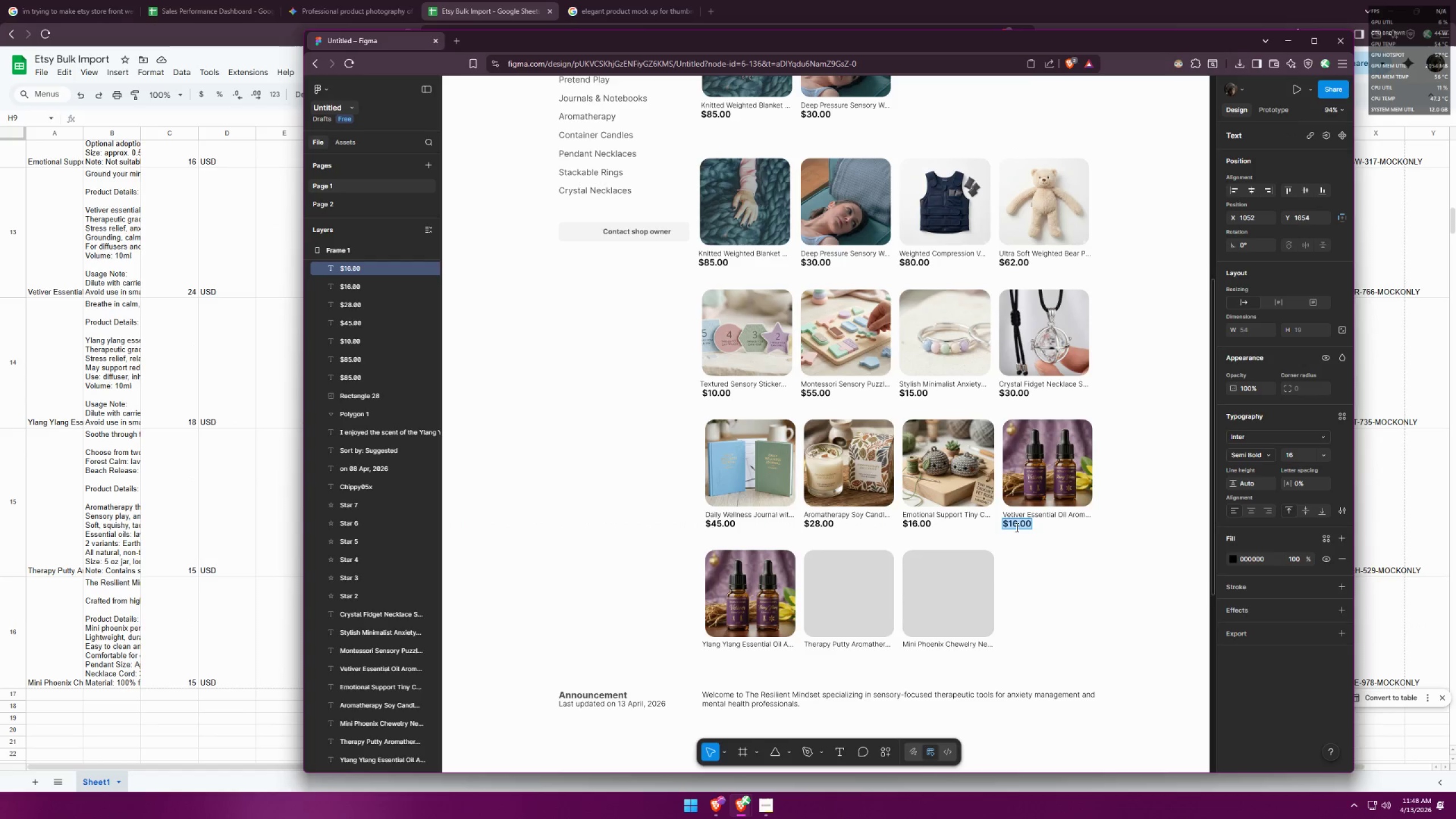 
triple_click([1016, 527])
 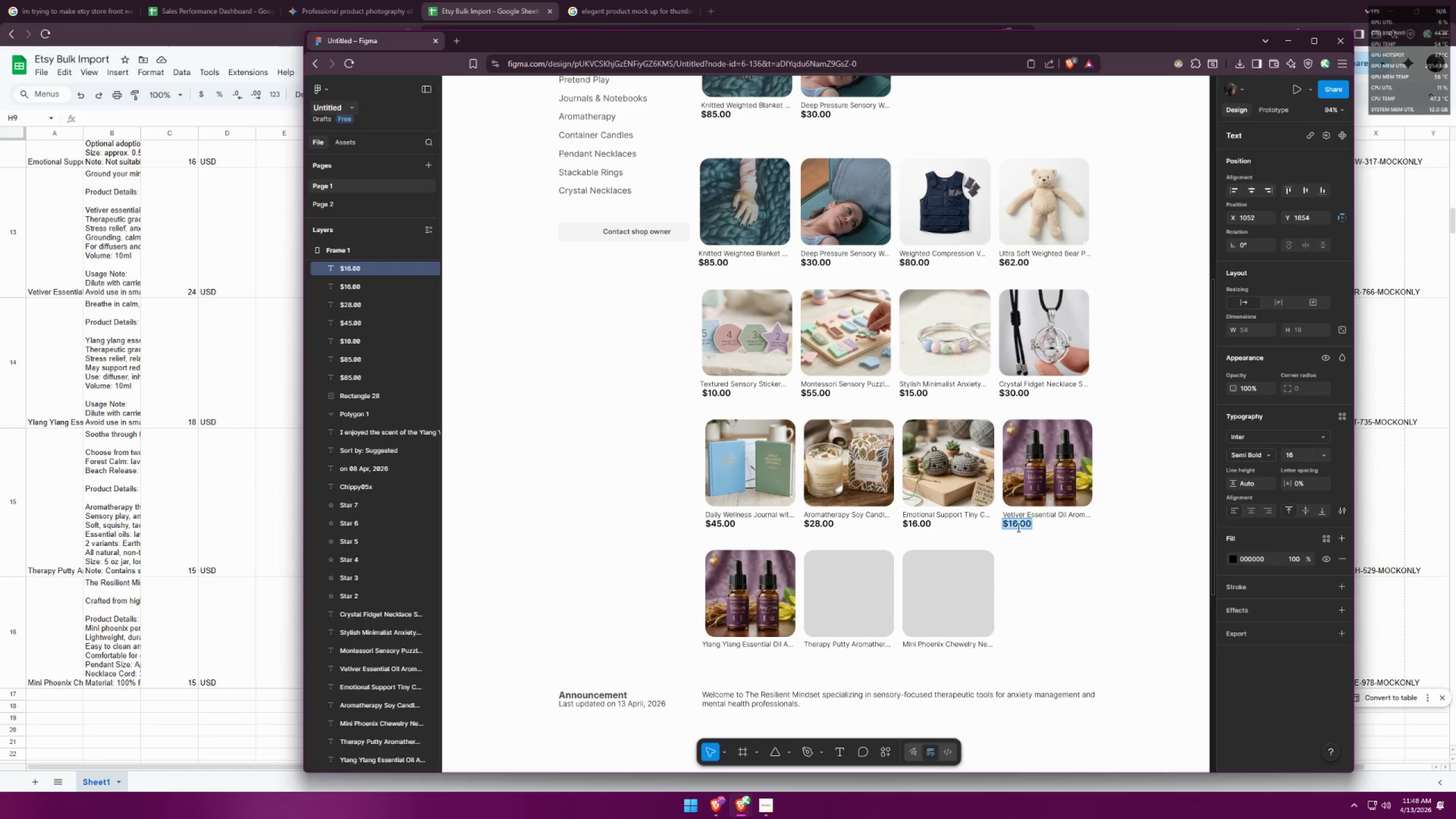 
triple_click([1016, 526])
 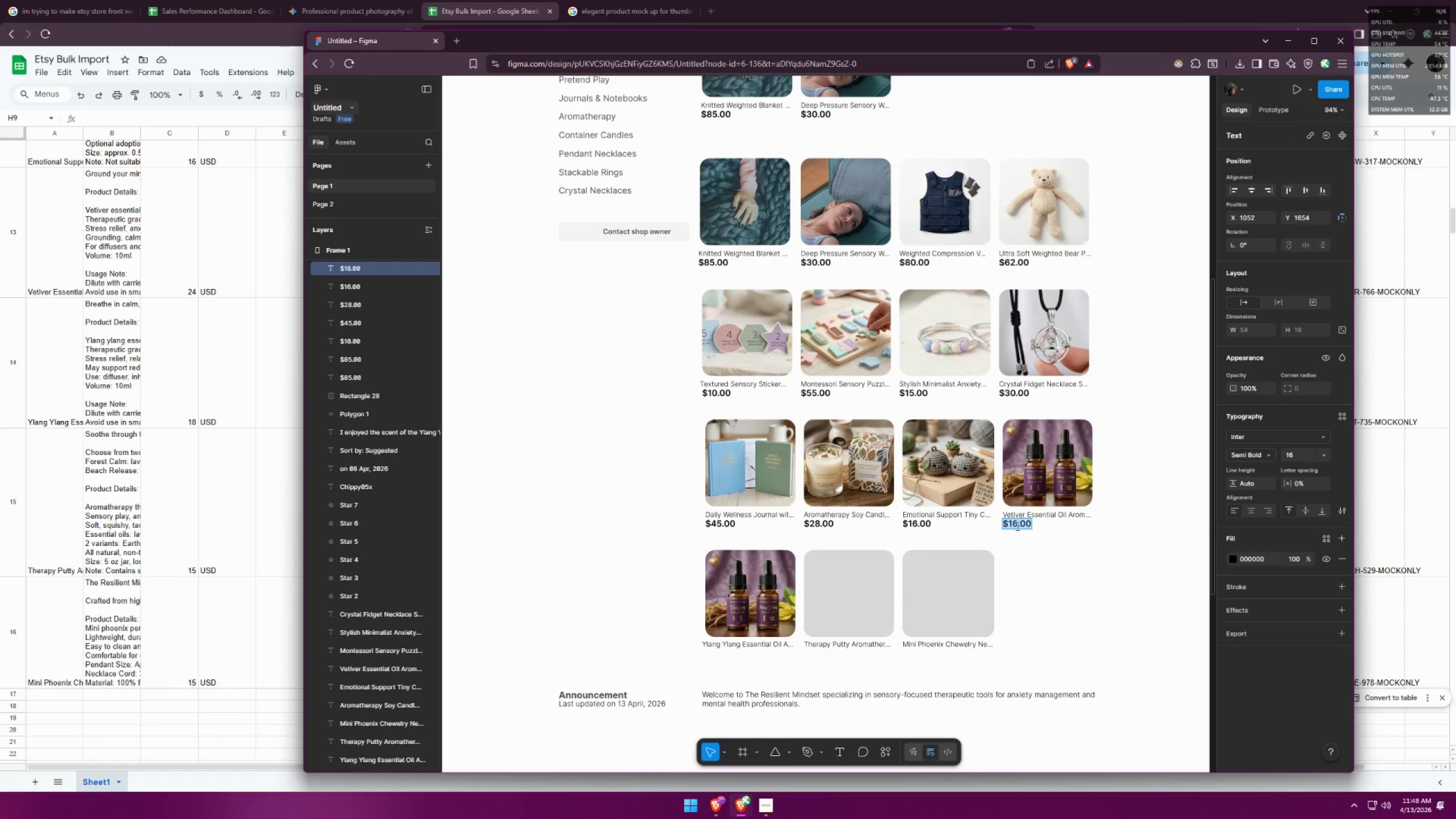 
triple_click([1015, 524])
 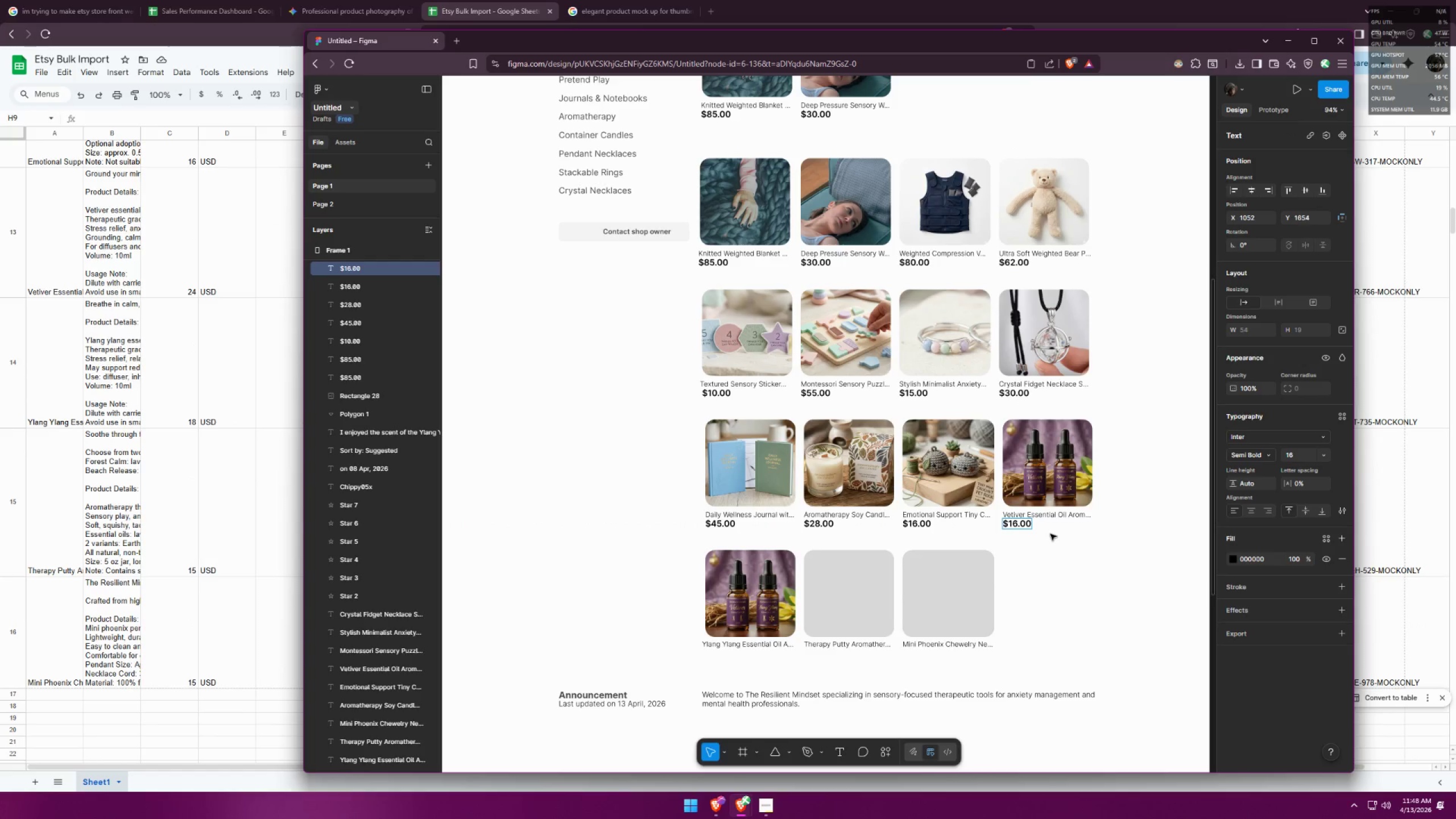 
key(Backspace)
 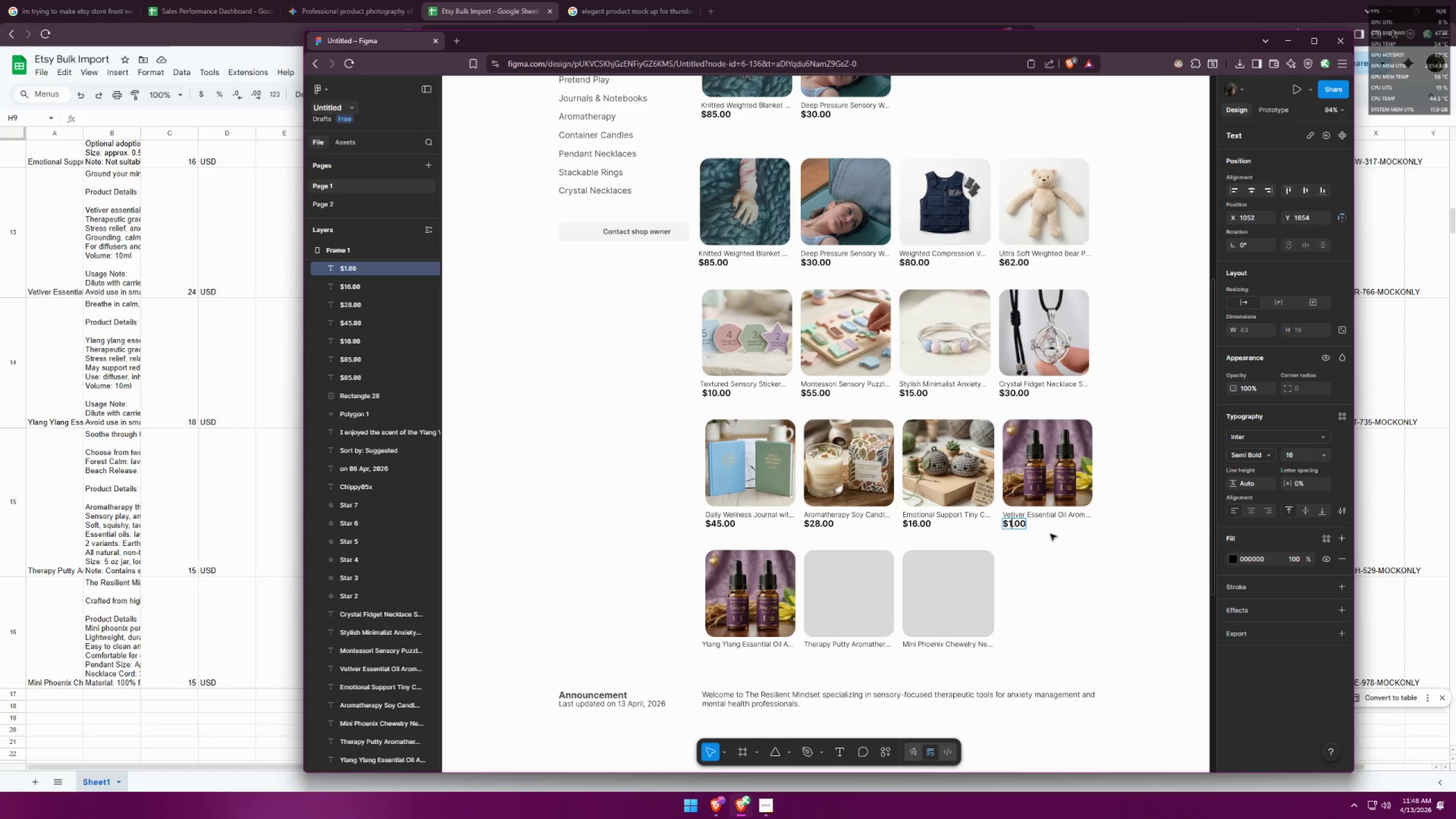 
key(8)
 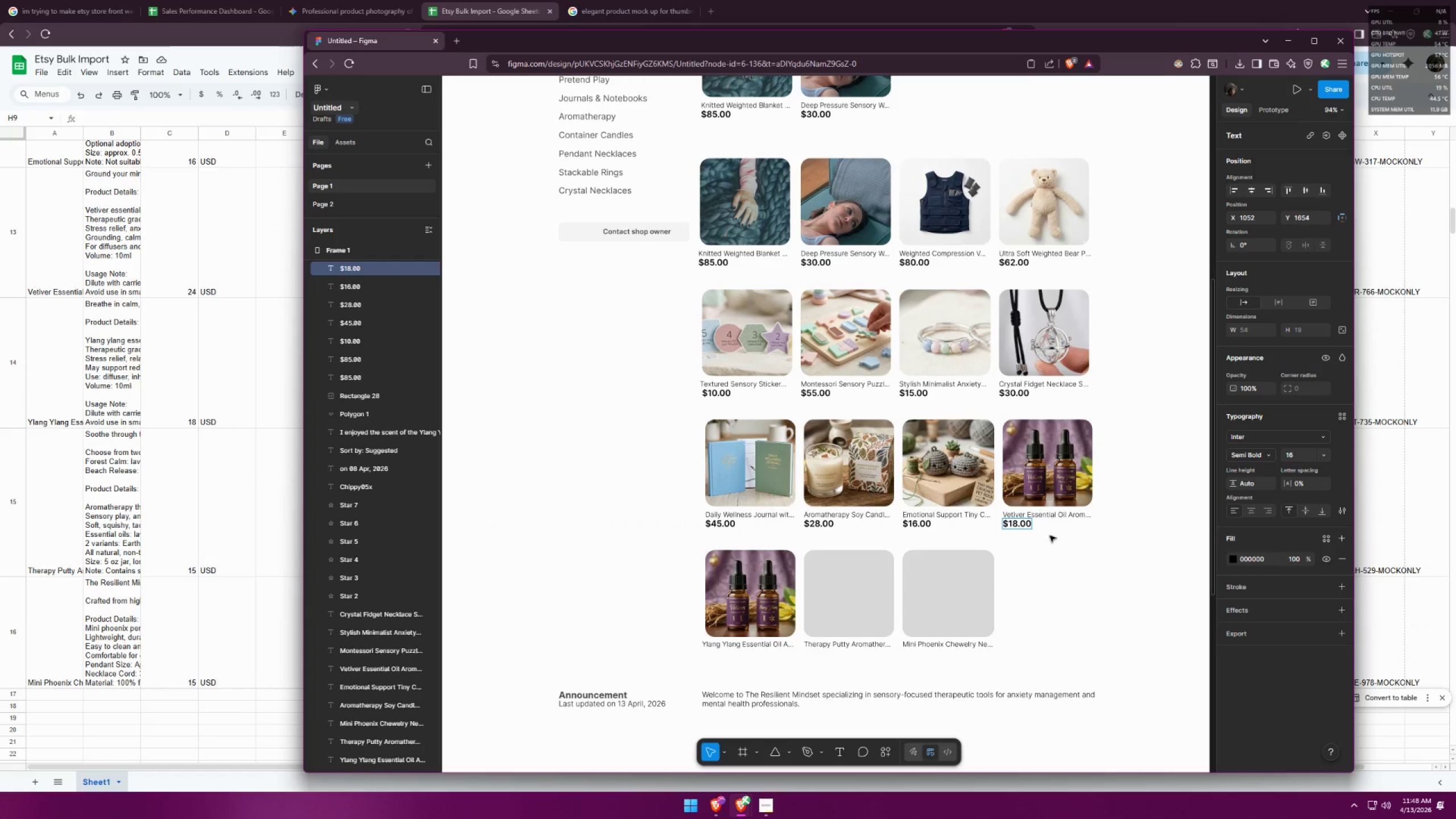 
left_click([1061, 558])
 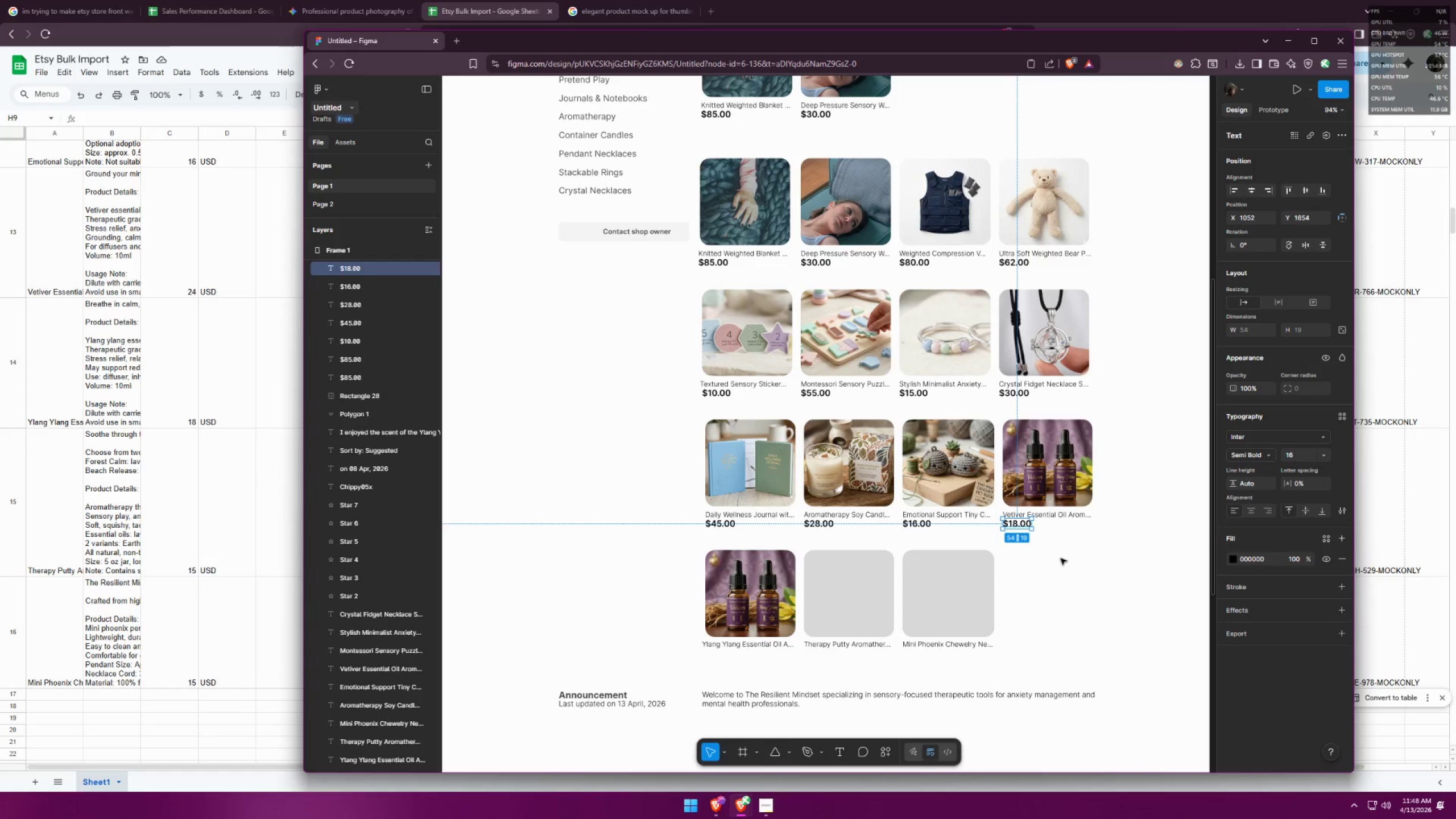 
left_click([1061, 559])
 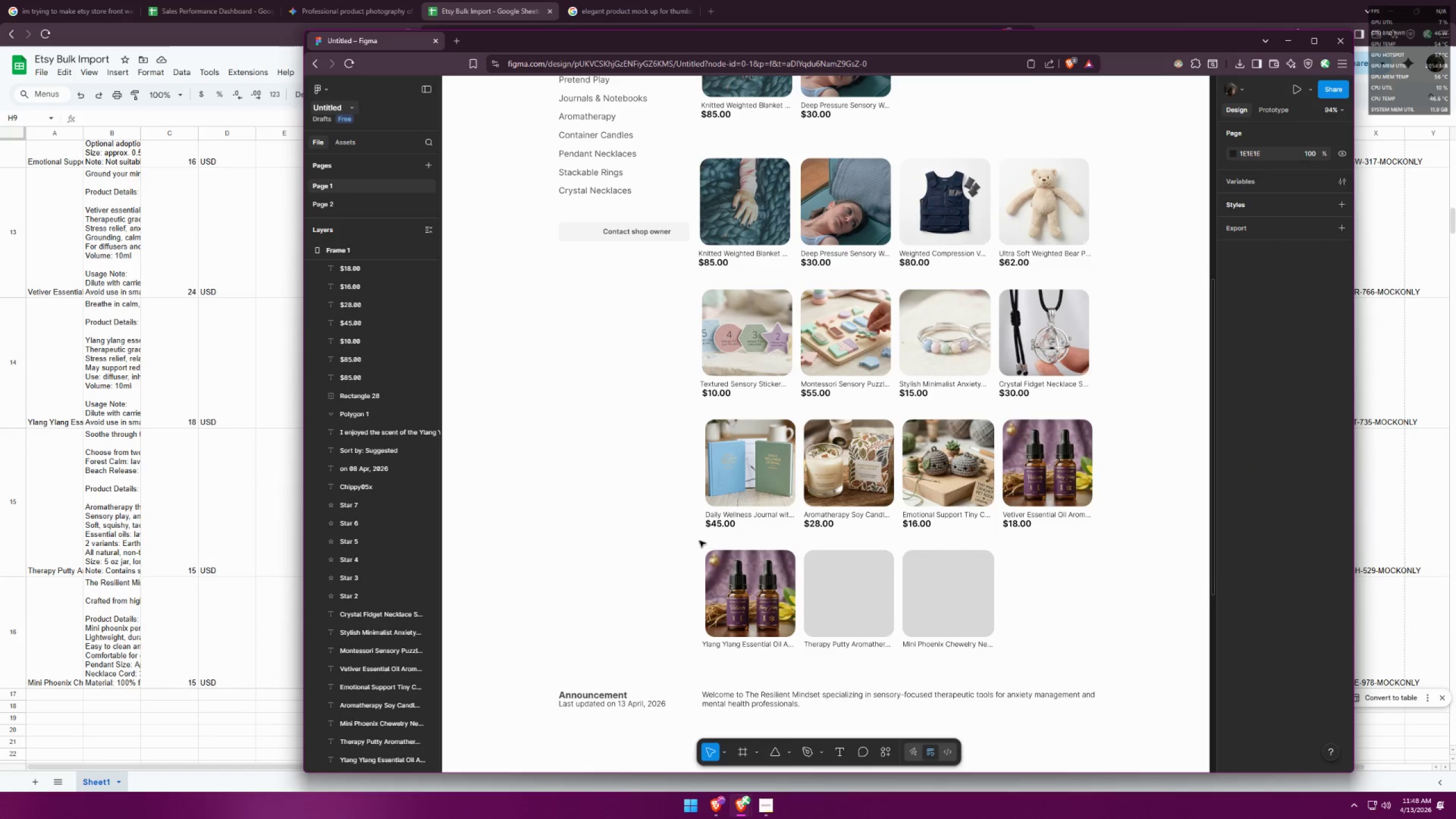 
hold_key(key=AltLeft, duration=1.05)
hold_key(key=ShiftLeft, duration=1.02)
left_click_drag(start_coordinate=[718, 523], to_coordinate=[723, 659])
 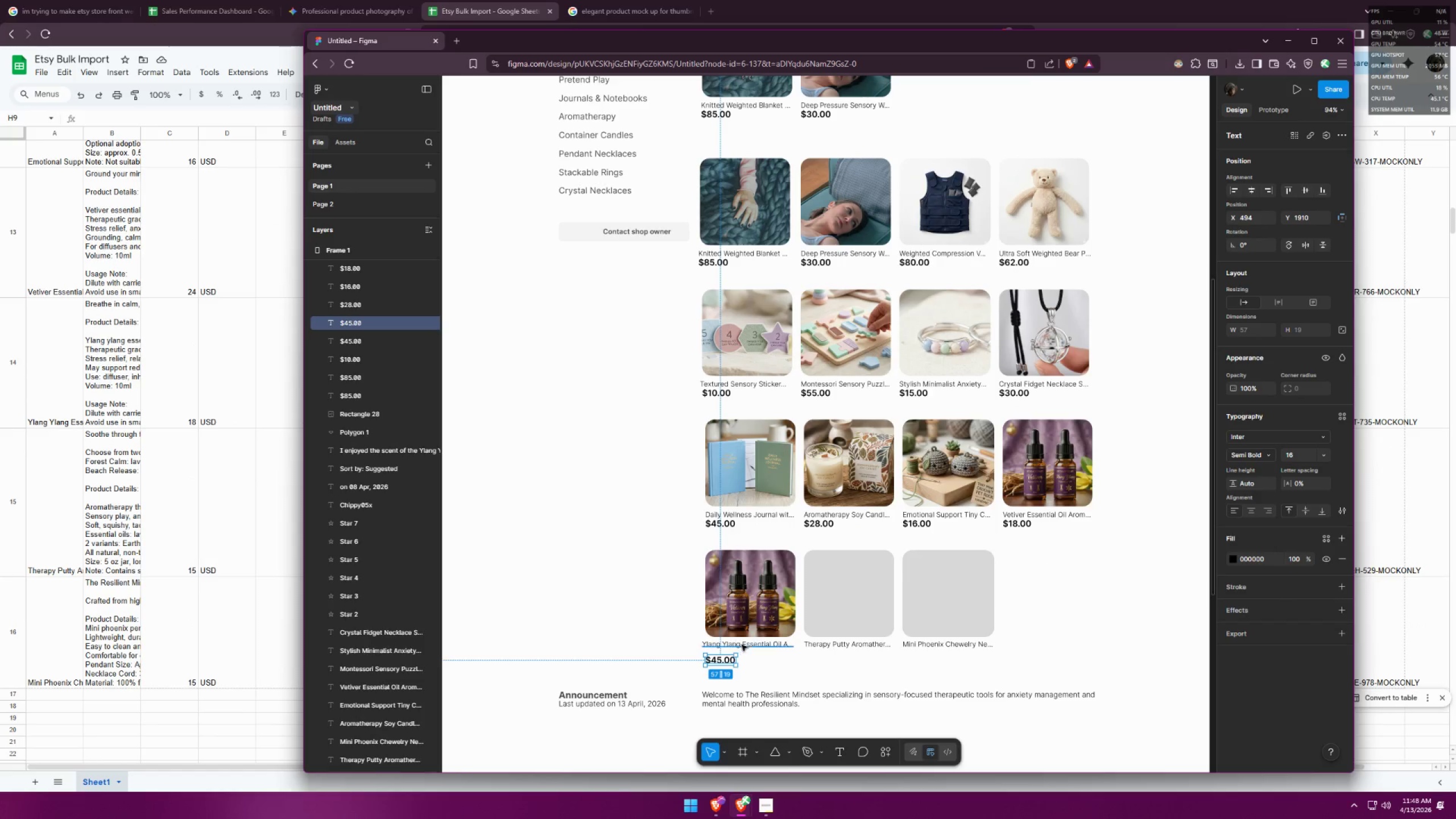 
left_click_drag(start_coordinate=[743, 643], to_coordinate=[747, 641])
 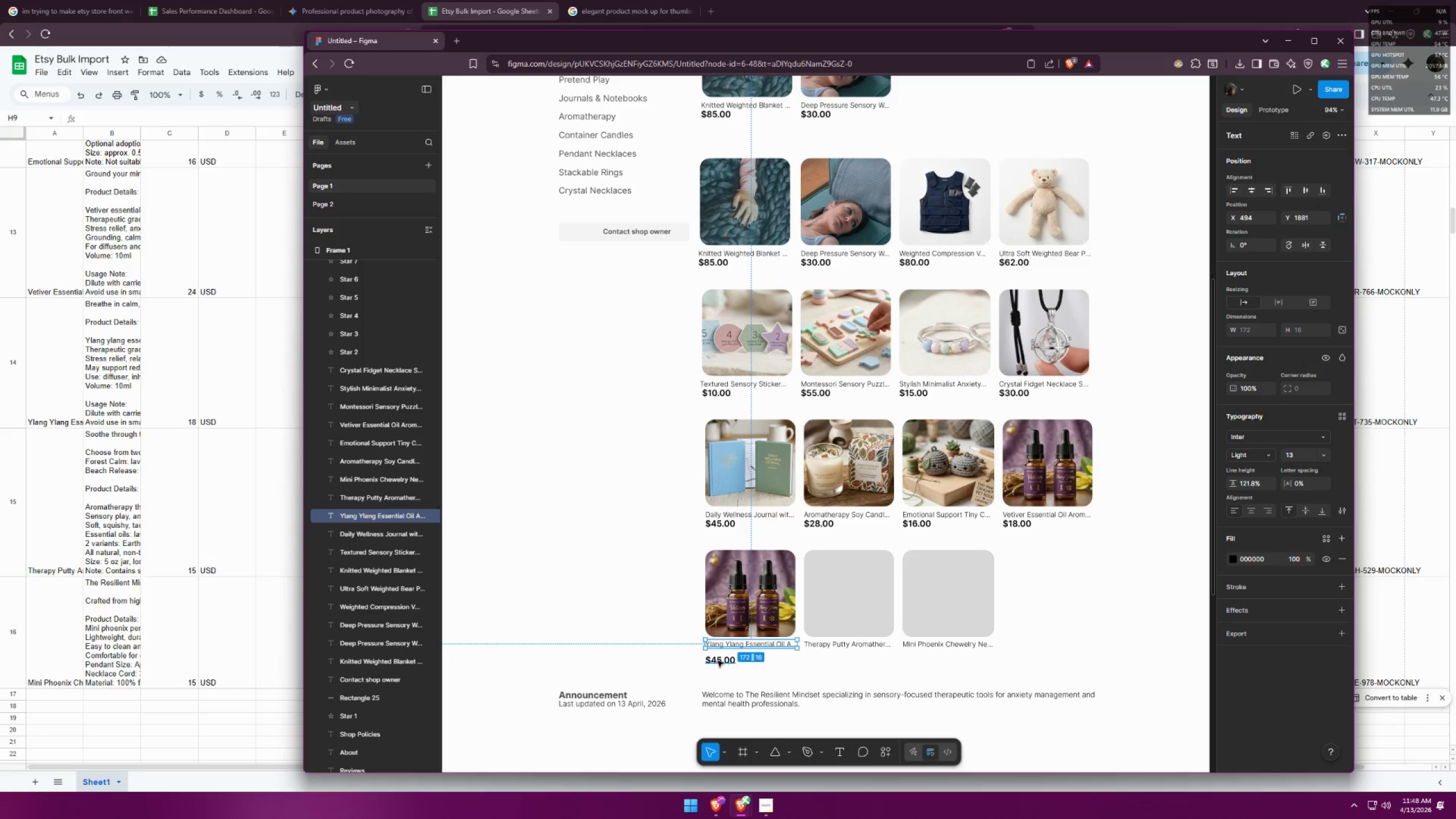 
hold_key(key=ShiftLeft, duration=1.48)
 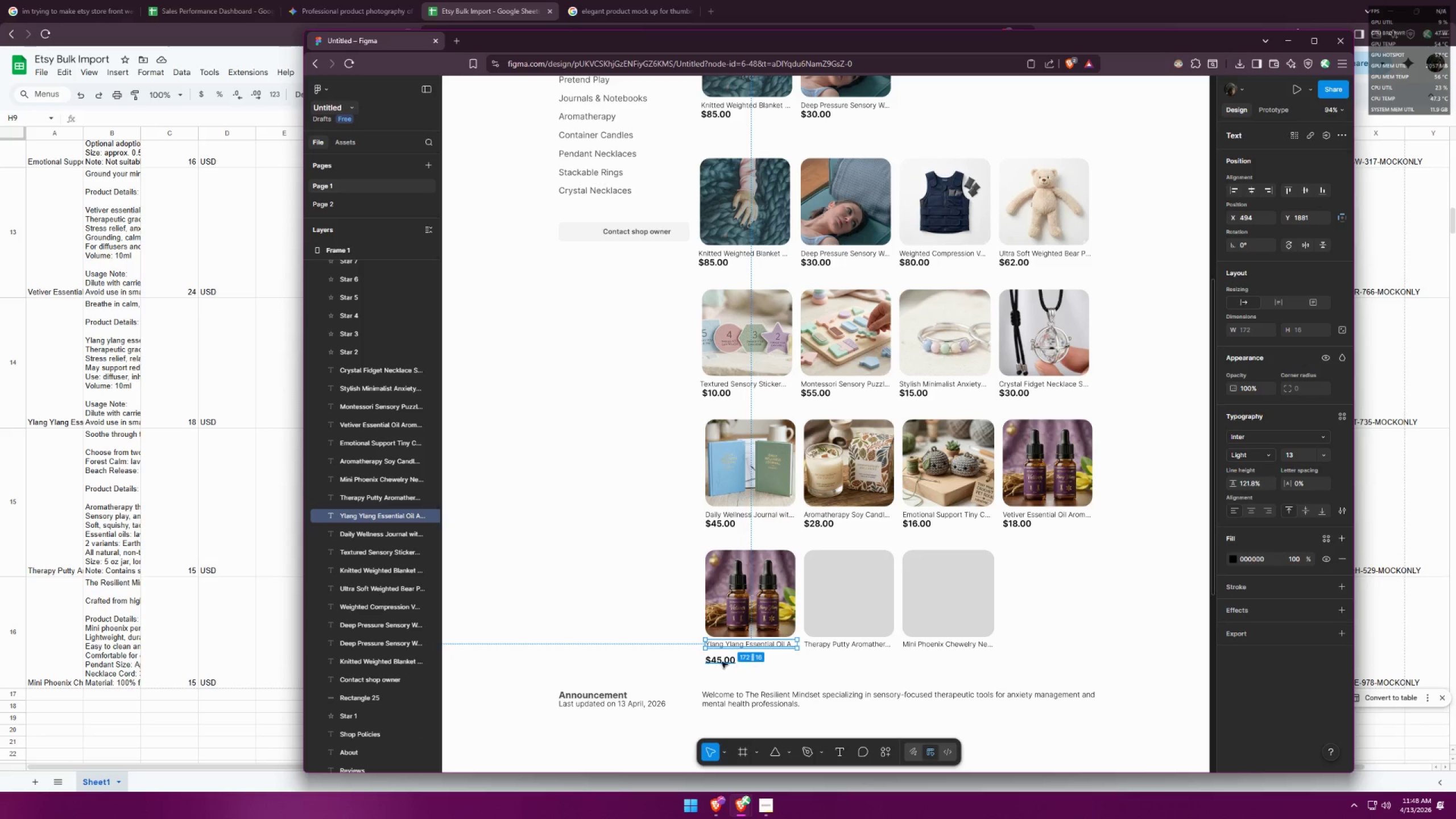 
left_click_drag(start_coordinate=[718, 661], to_coordinate=[721, 652])
 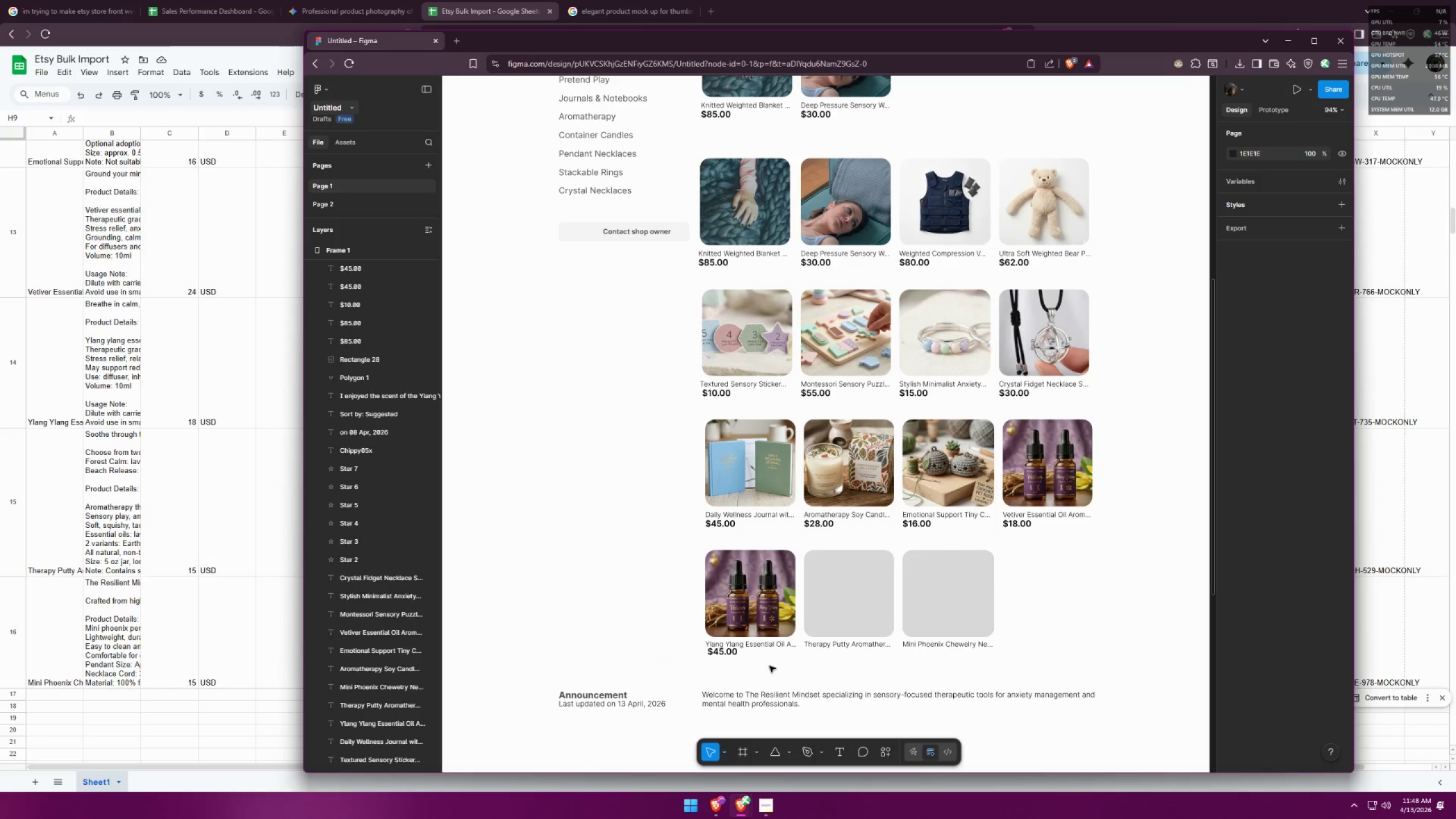 
hold_key(key=ShiftLeft, duration=1.5)
 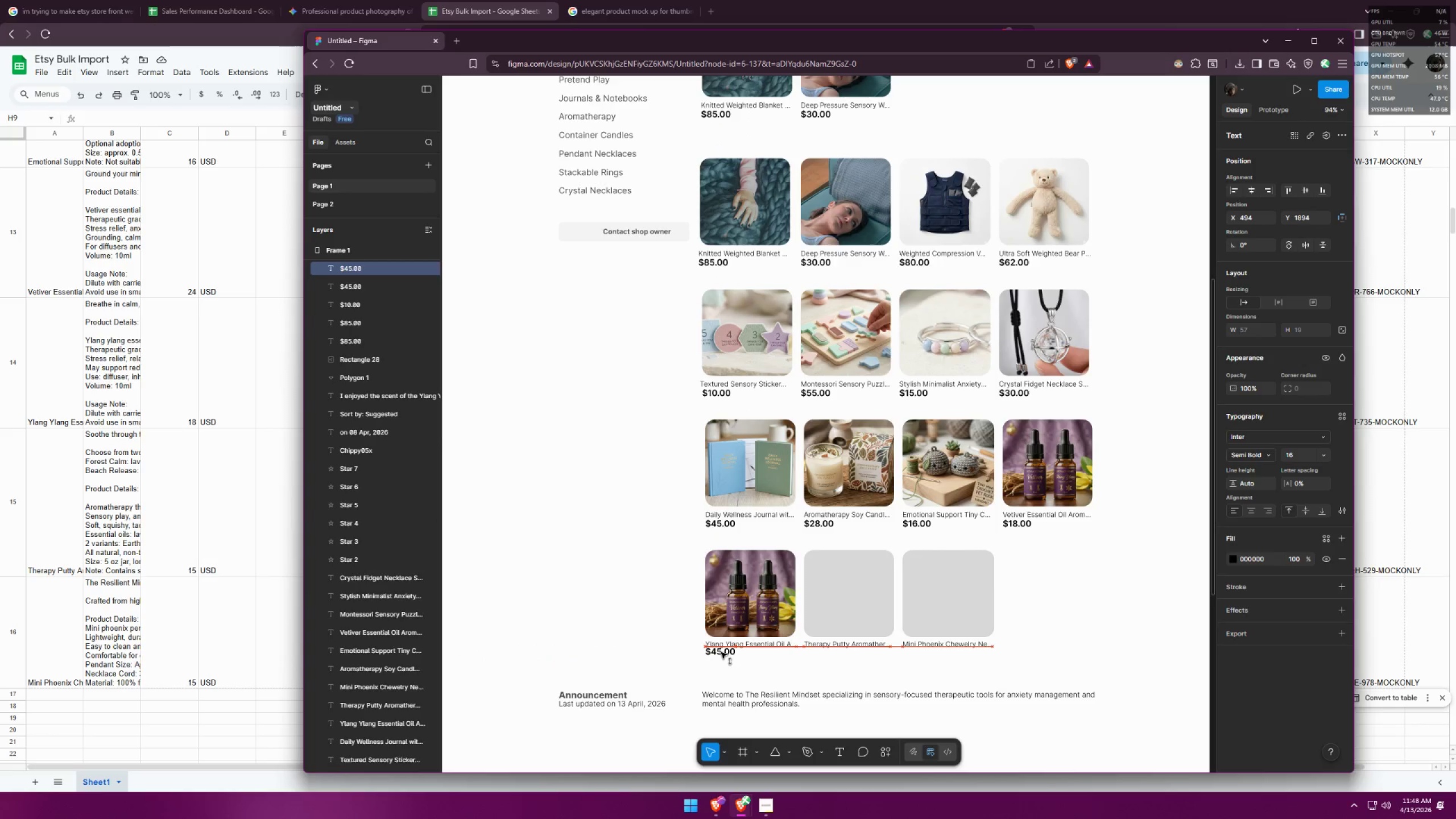 
hold_key(key=ShiftLeft, duration=0.8)
 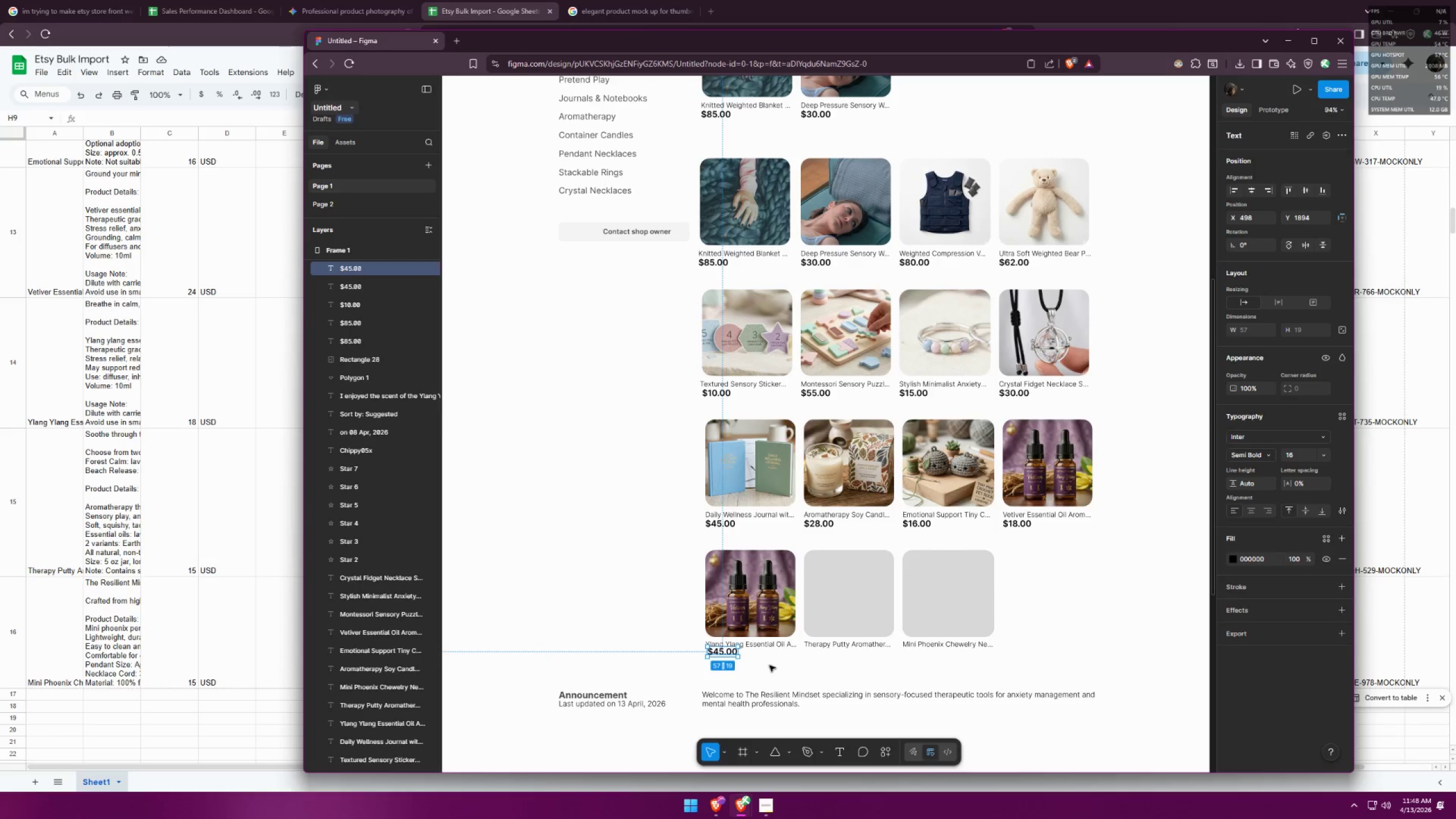 
key(Control+ControlLeft)
 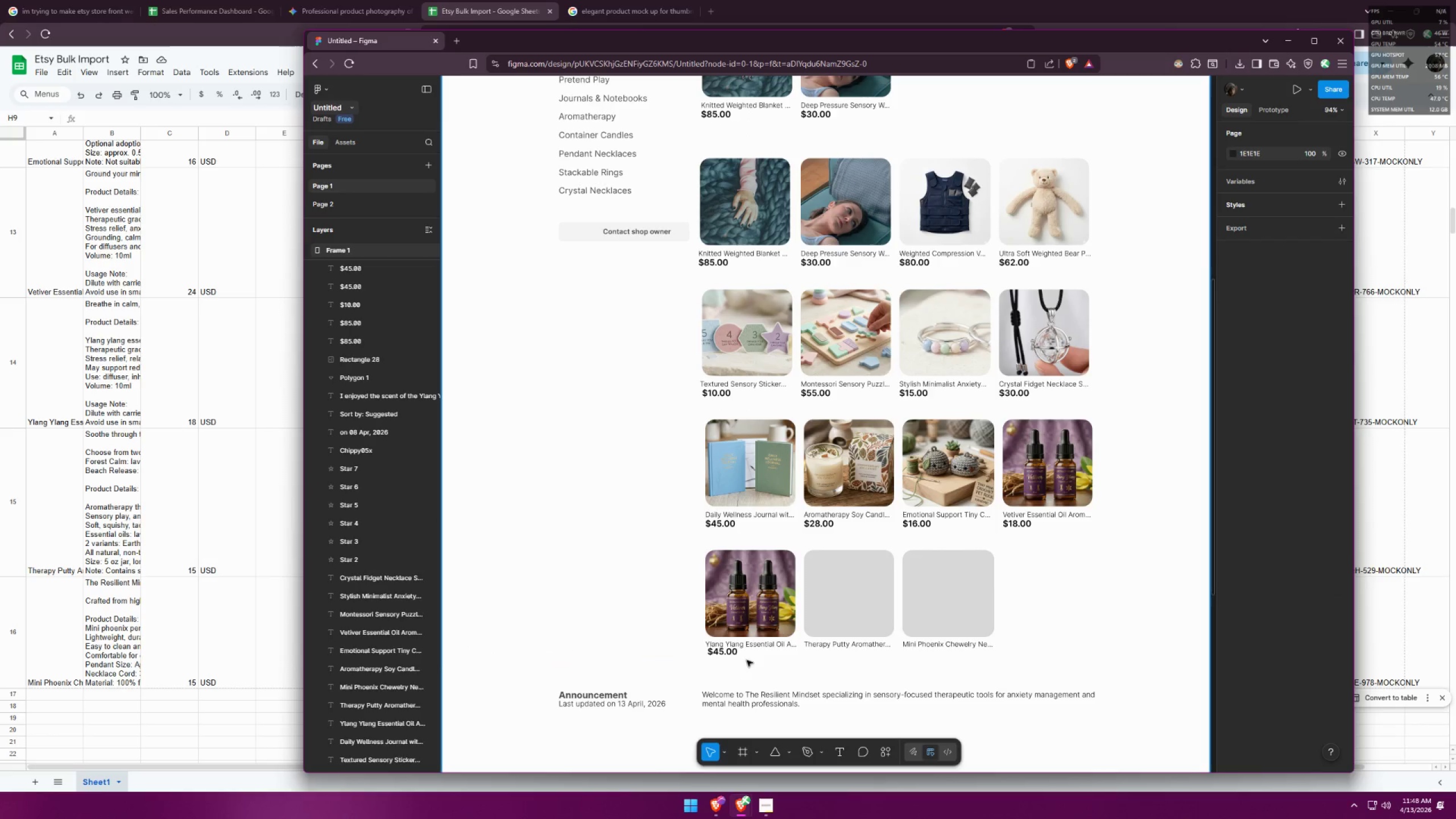 
key(Control+Z)
 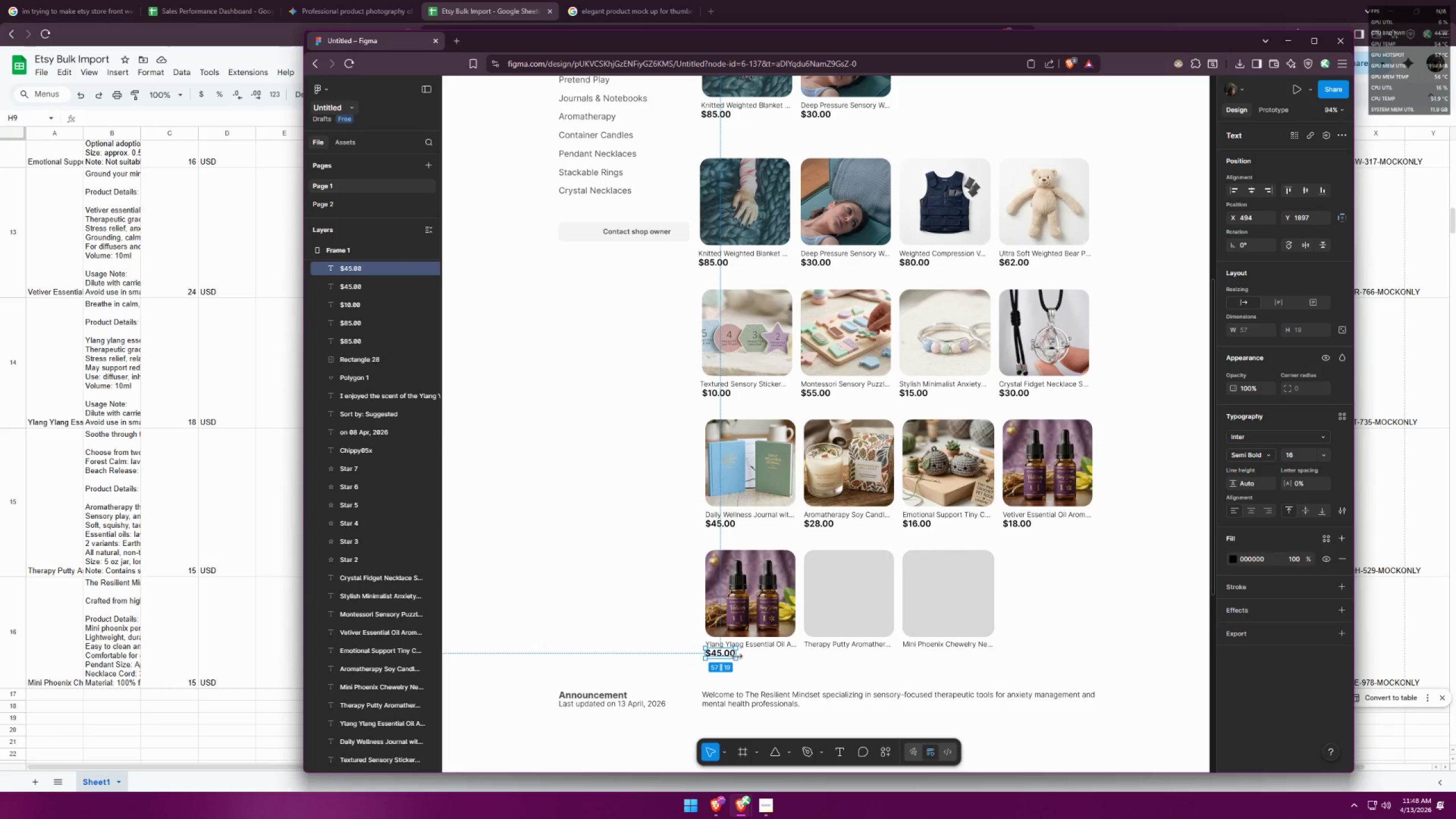 
wait(9.64)
 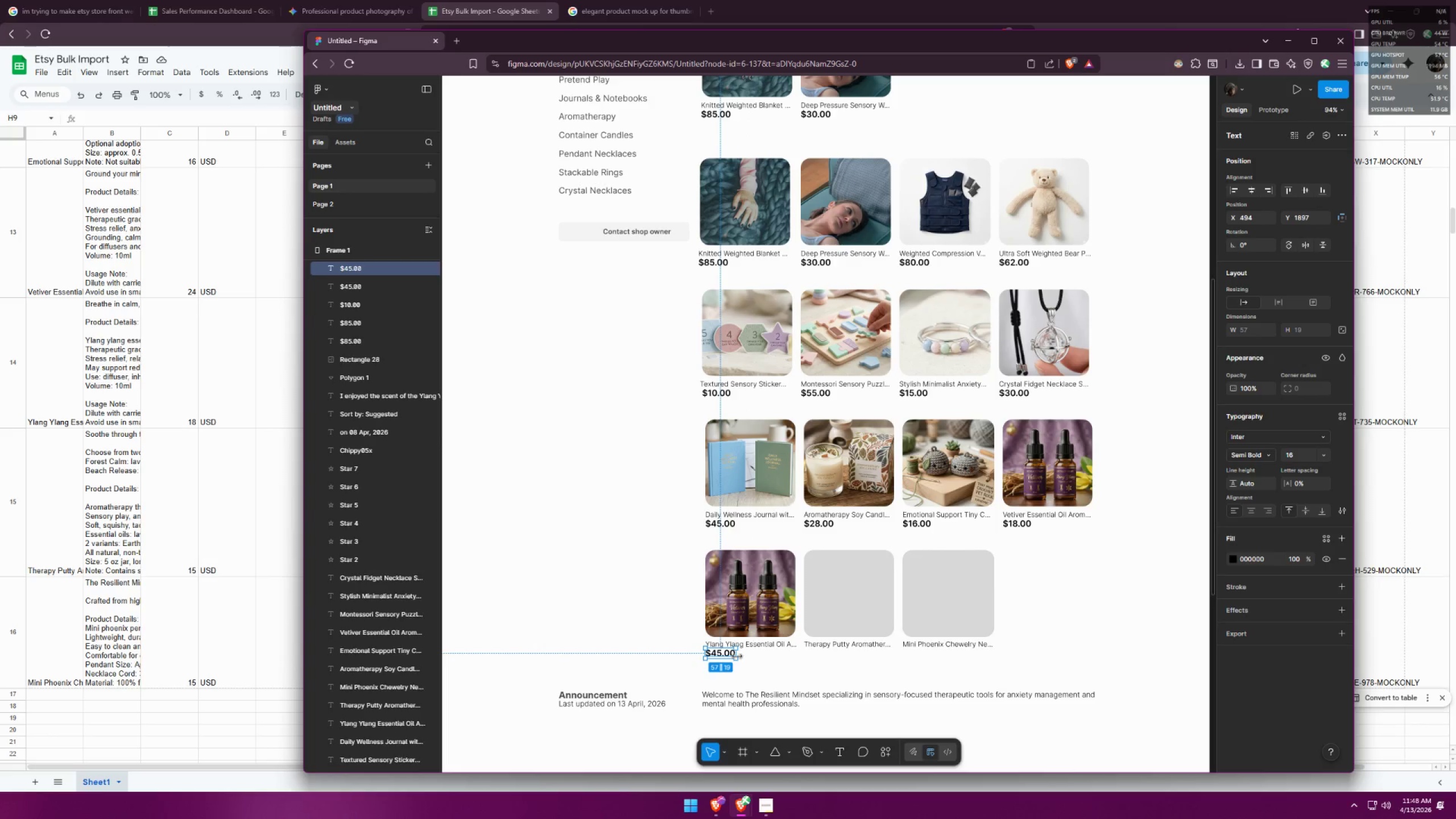 
left_click([872, 597])
 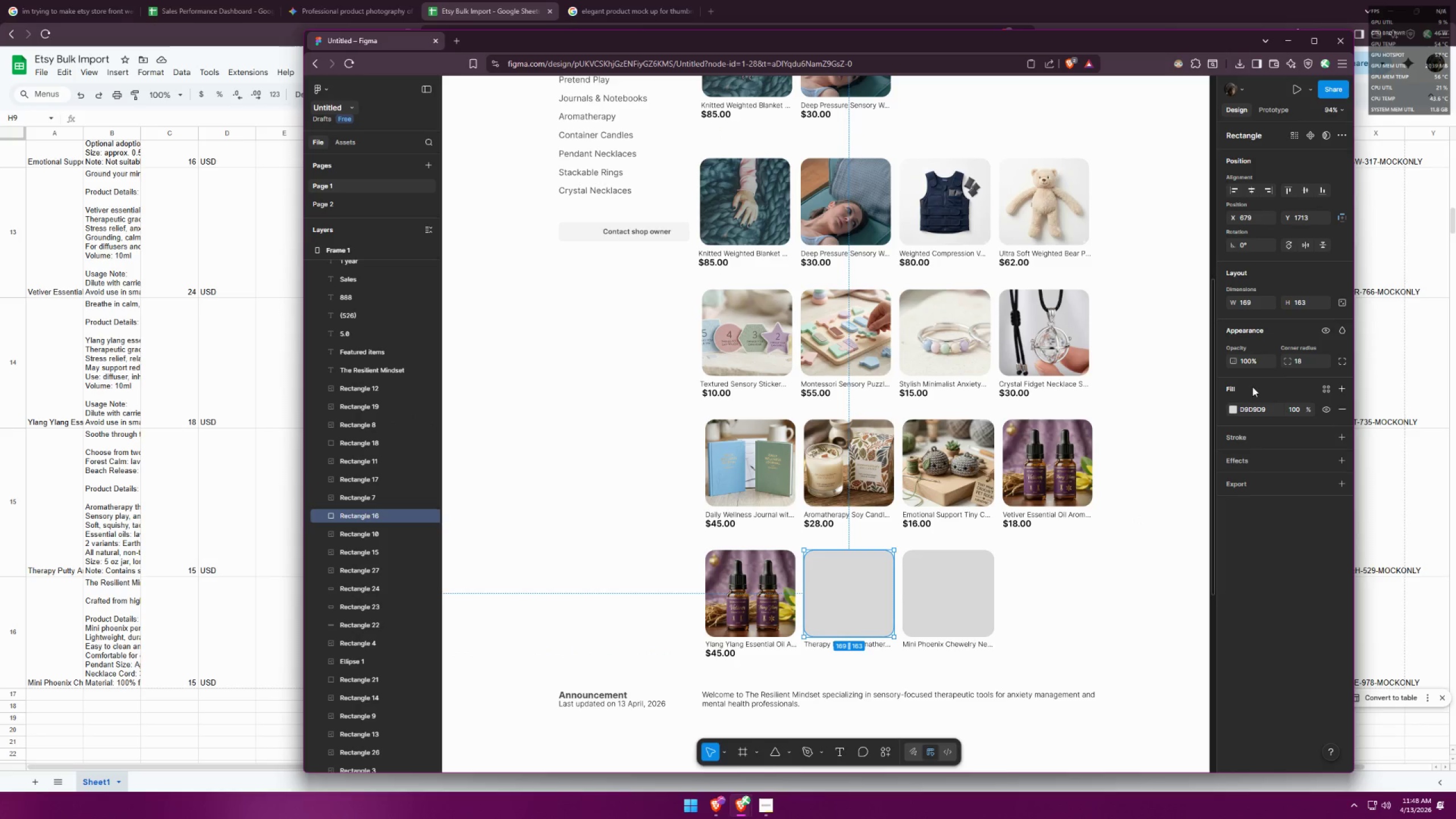 
left_click([1341, 386])
 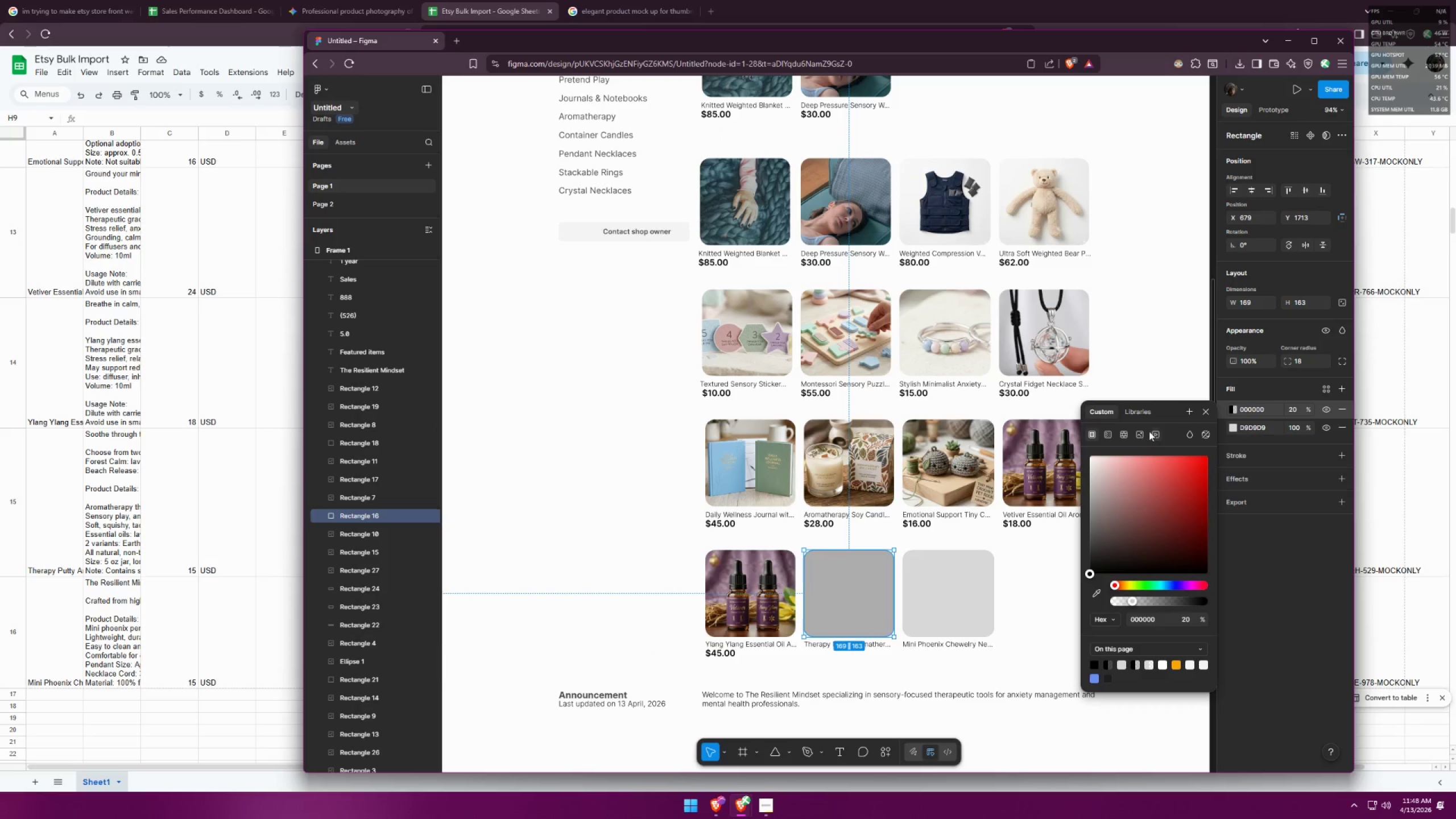 
left_click([1147, 416])
 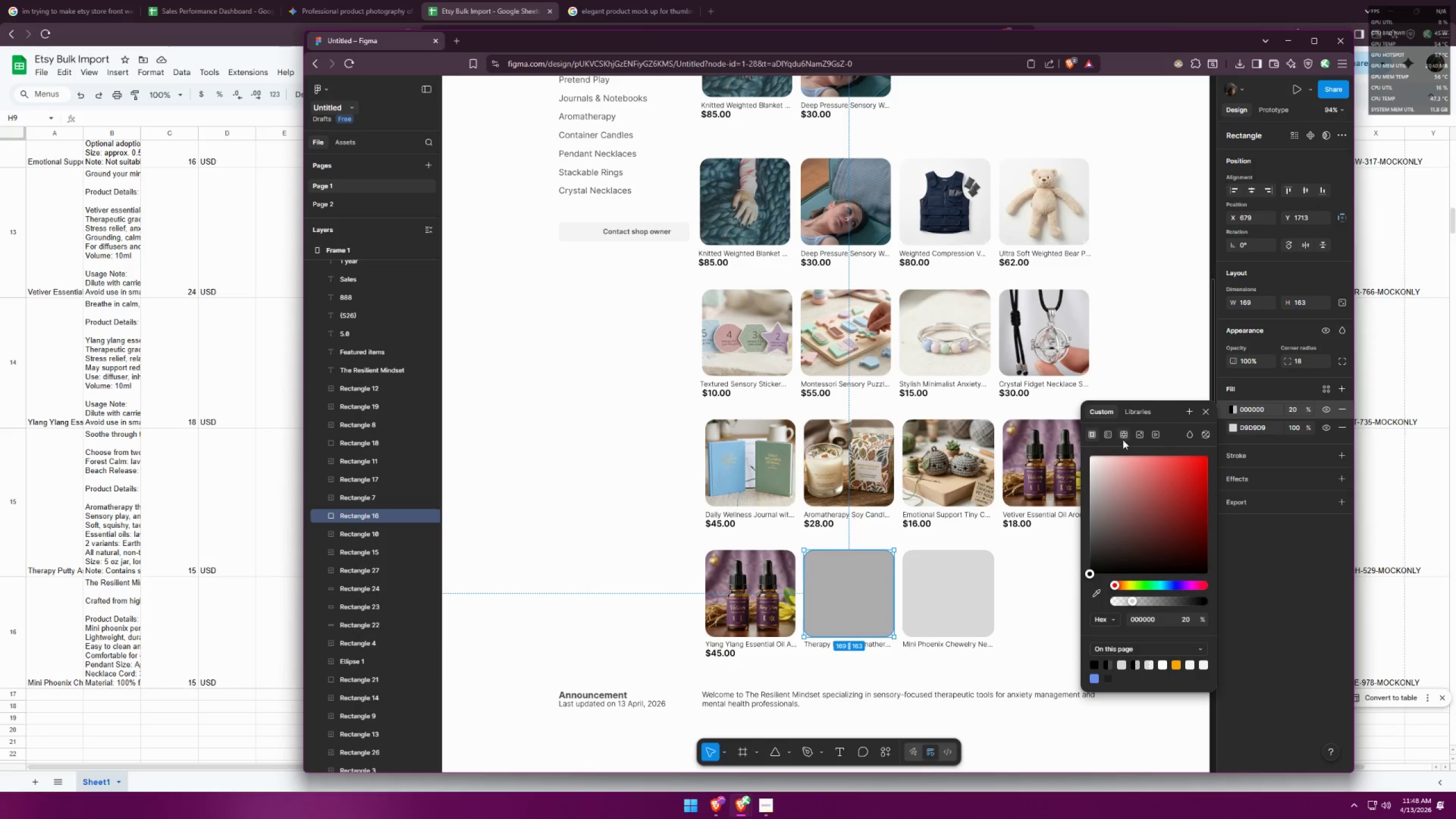 
left_click([1145, 434])
 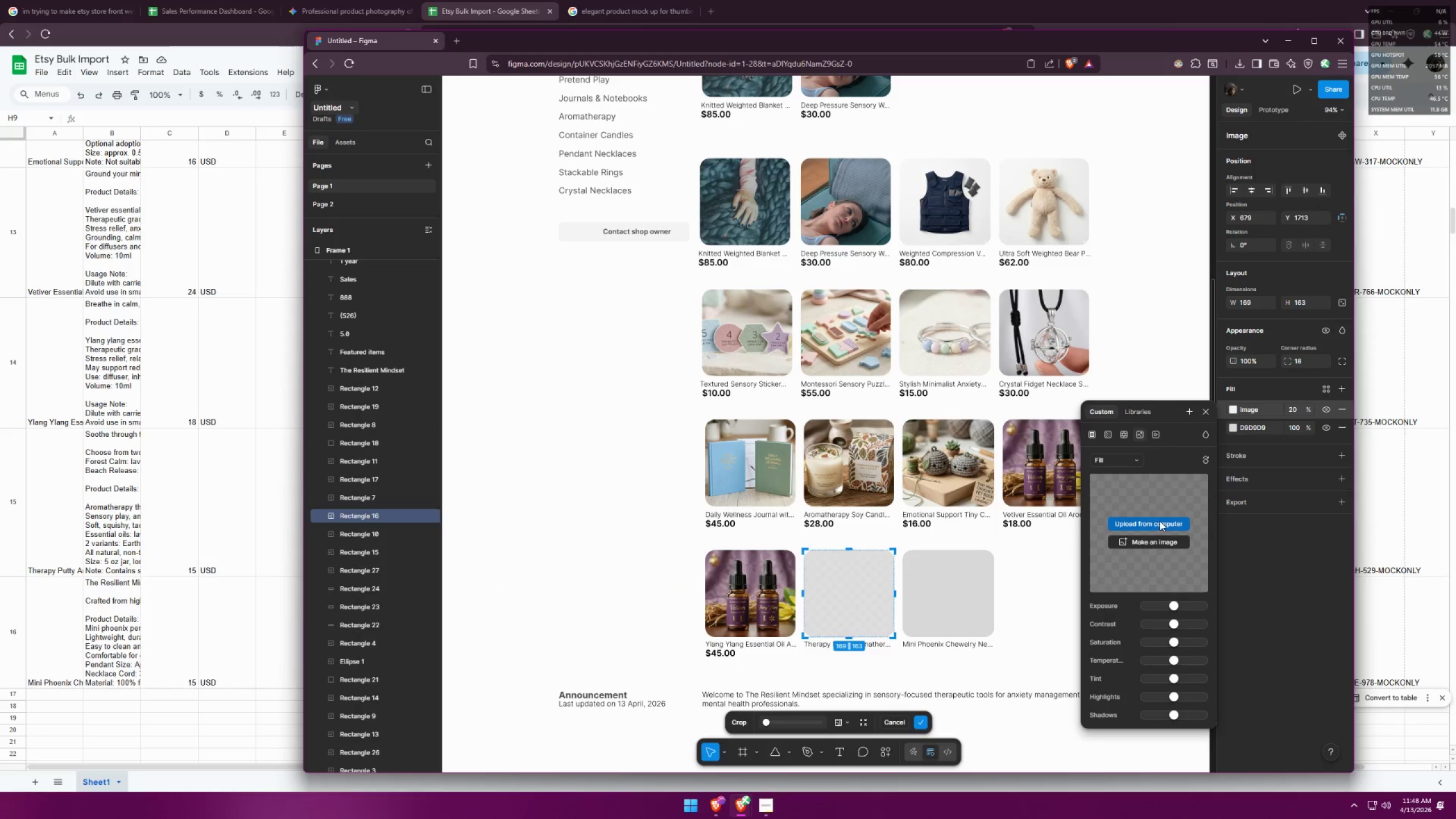 
left_click([1157, 526])
 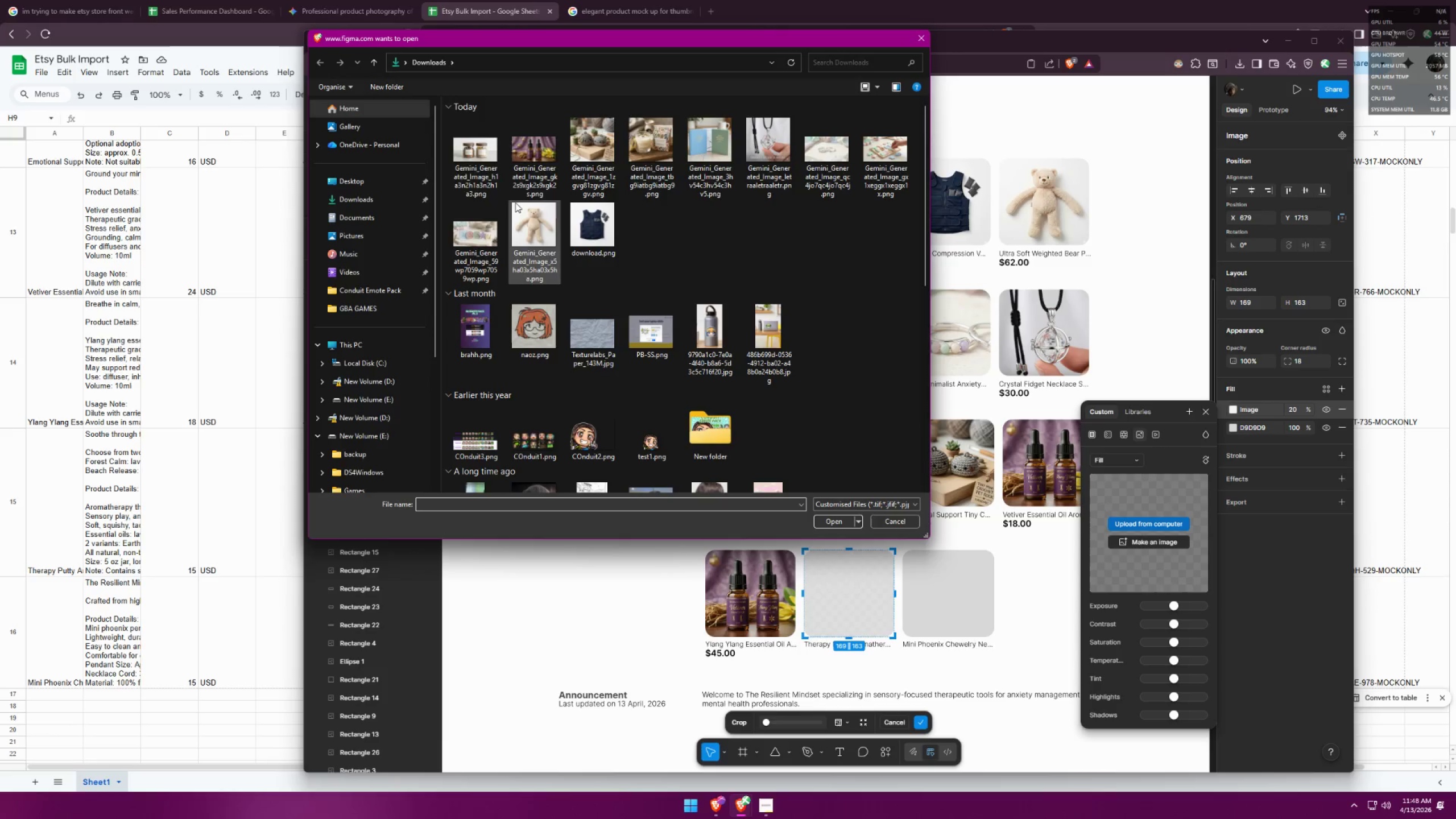 
double_click([478, 138])
 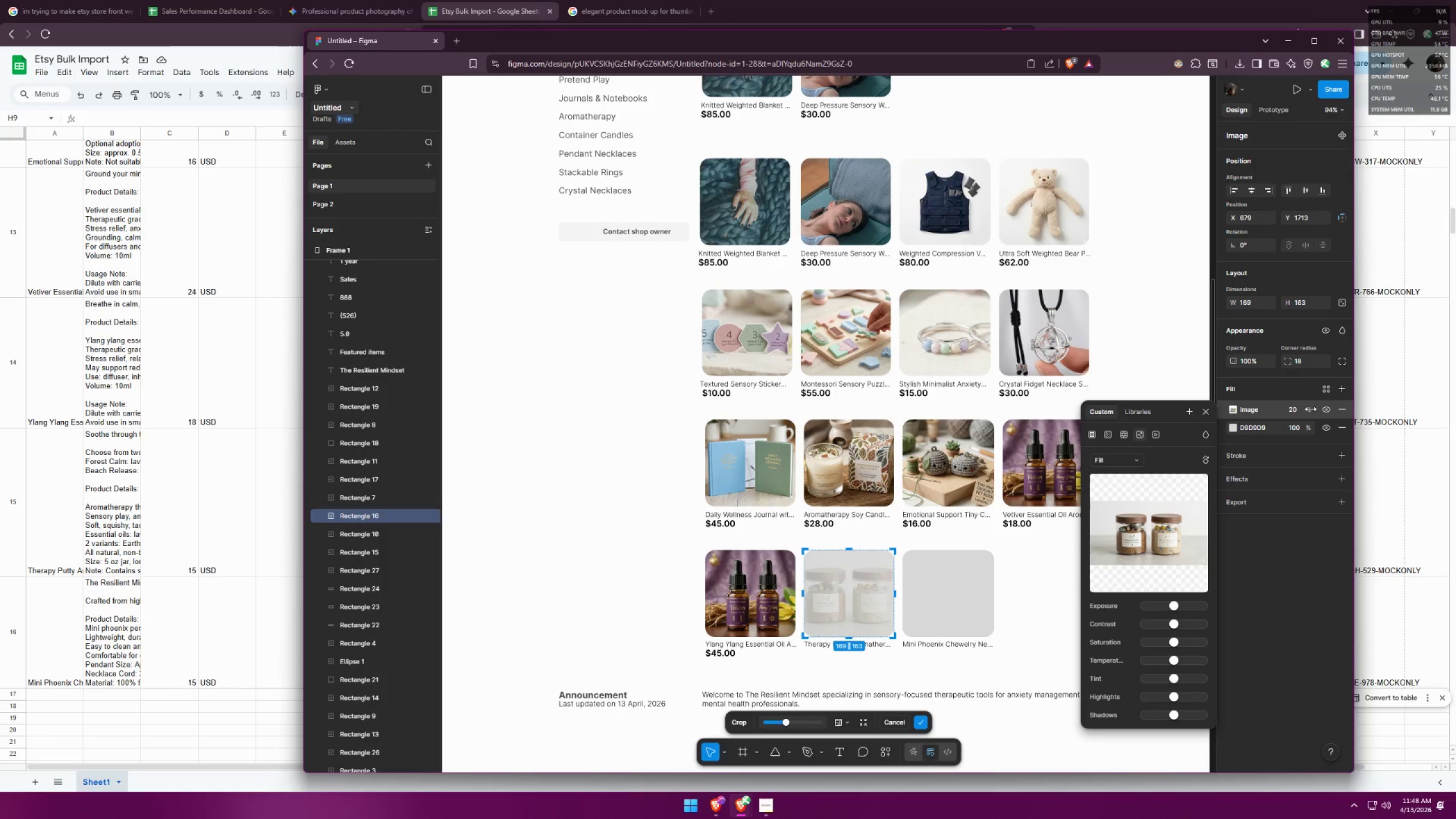 
left_click_drag(start_coordinate=[1308, 408], to_coordinate=[833, 424])
 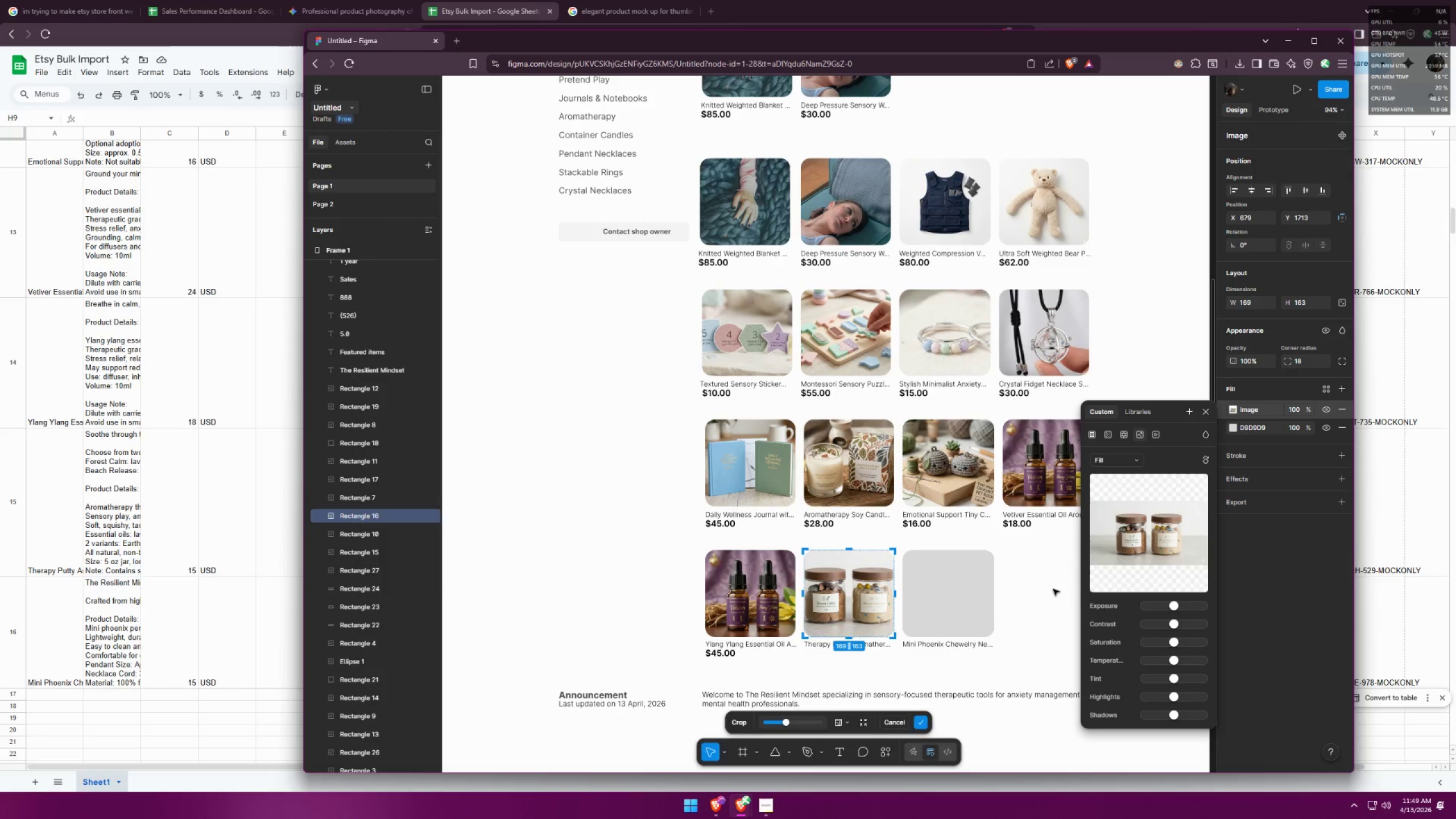 
double_click([1053, 589])
 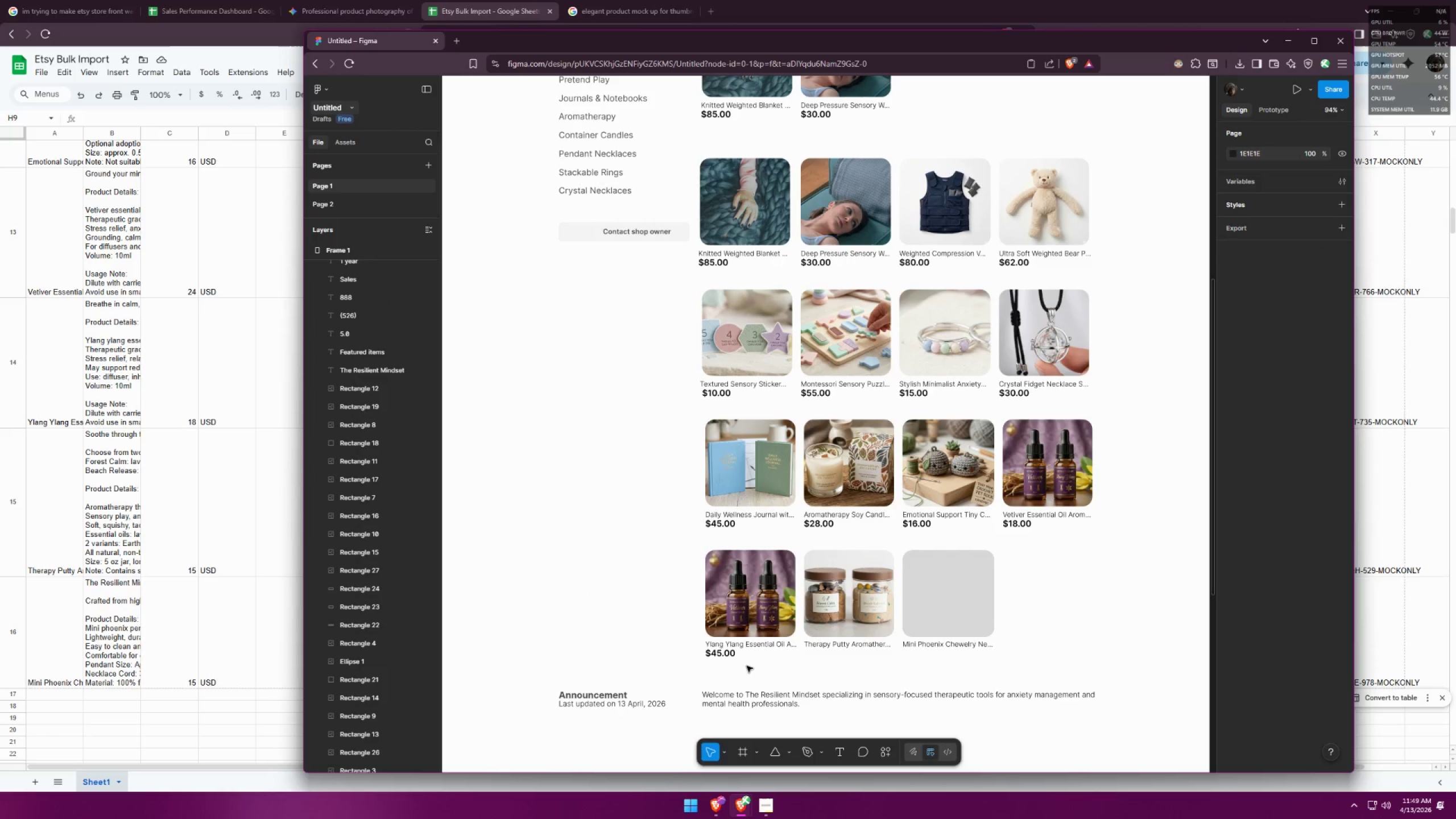 
wait(7.06)
 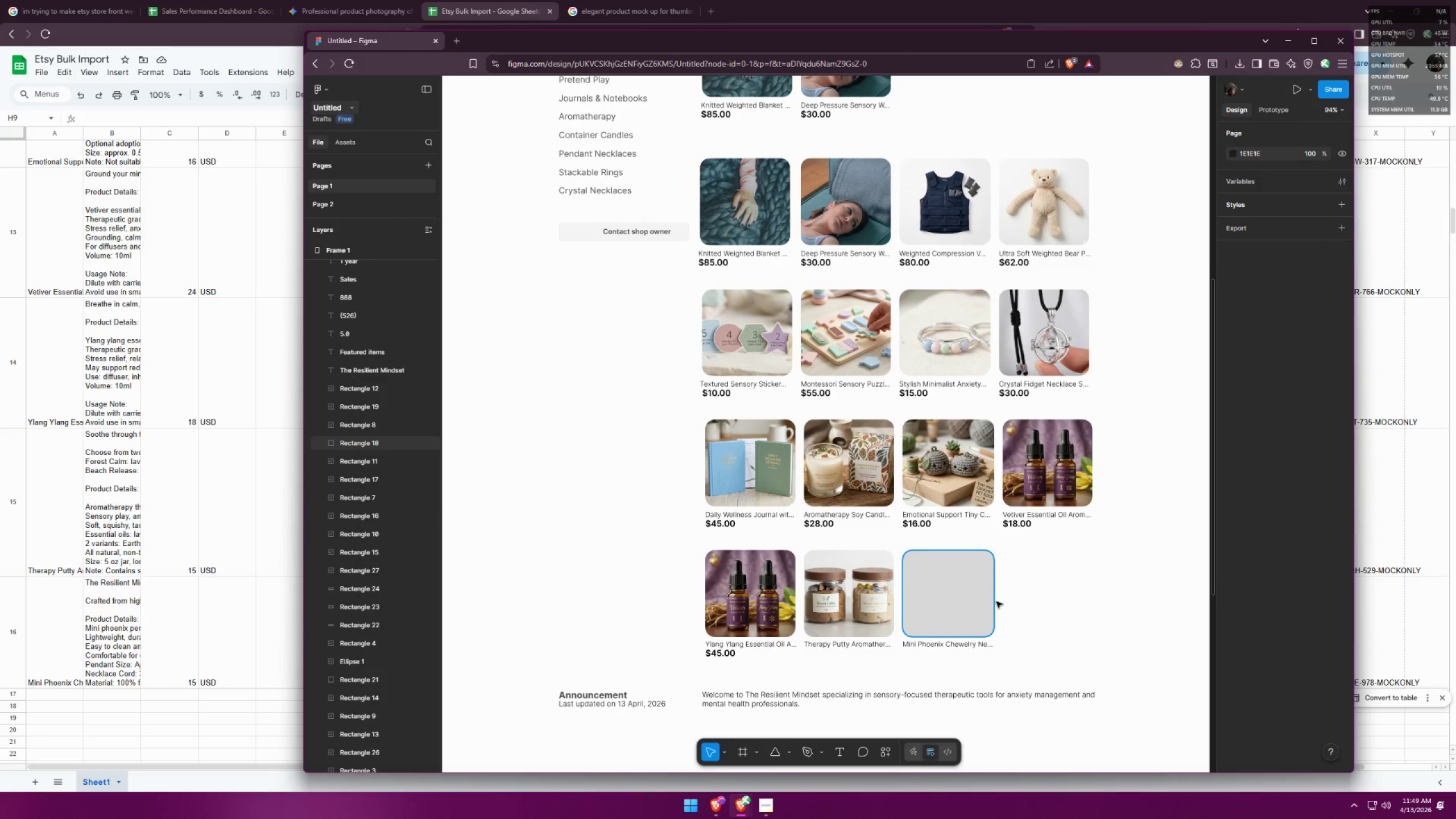 
double_click([1017, 527])
 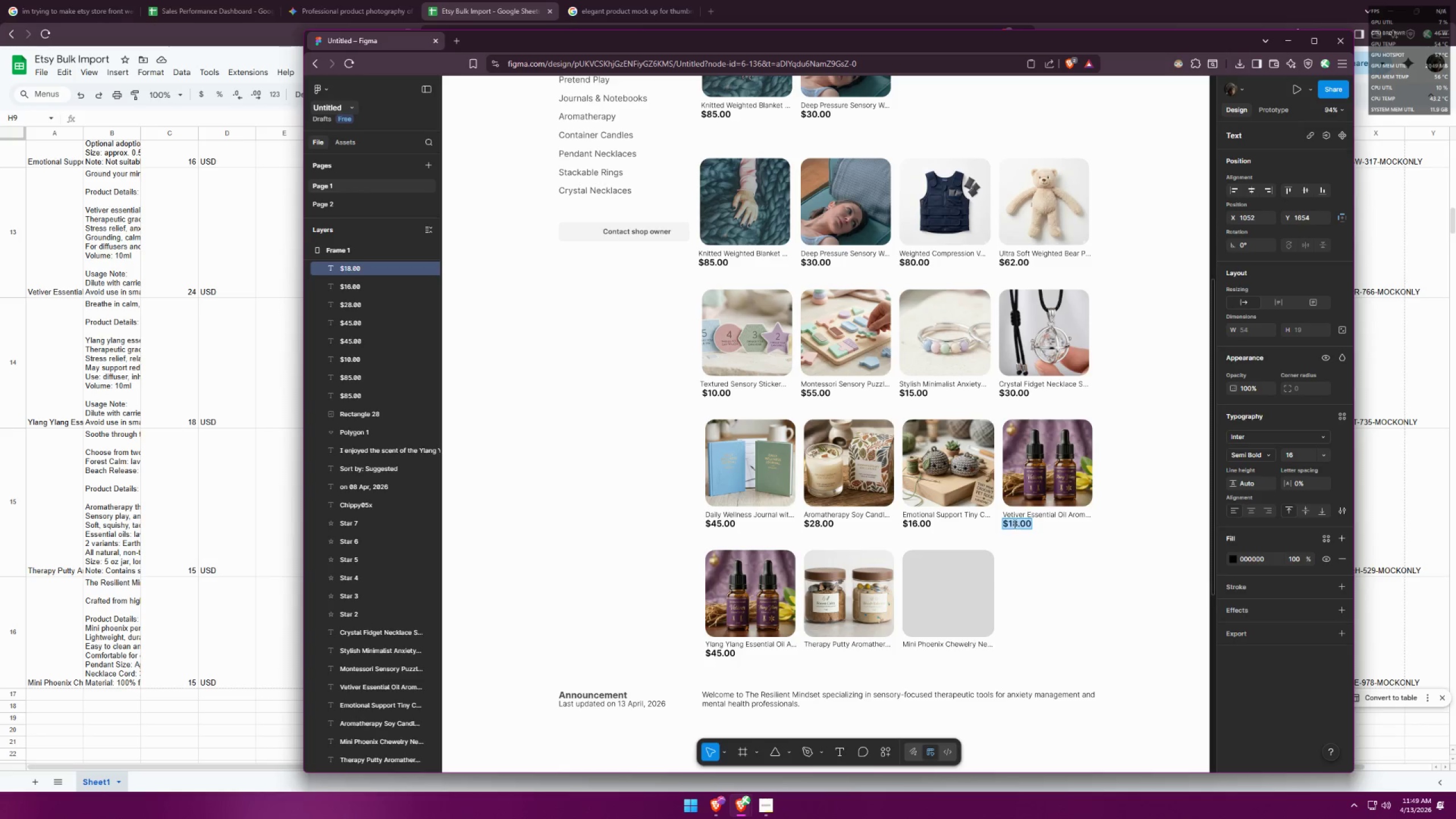 
triple_click([1013, 523])
 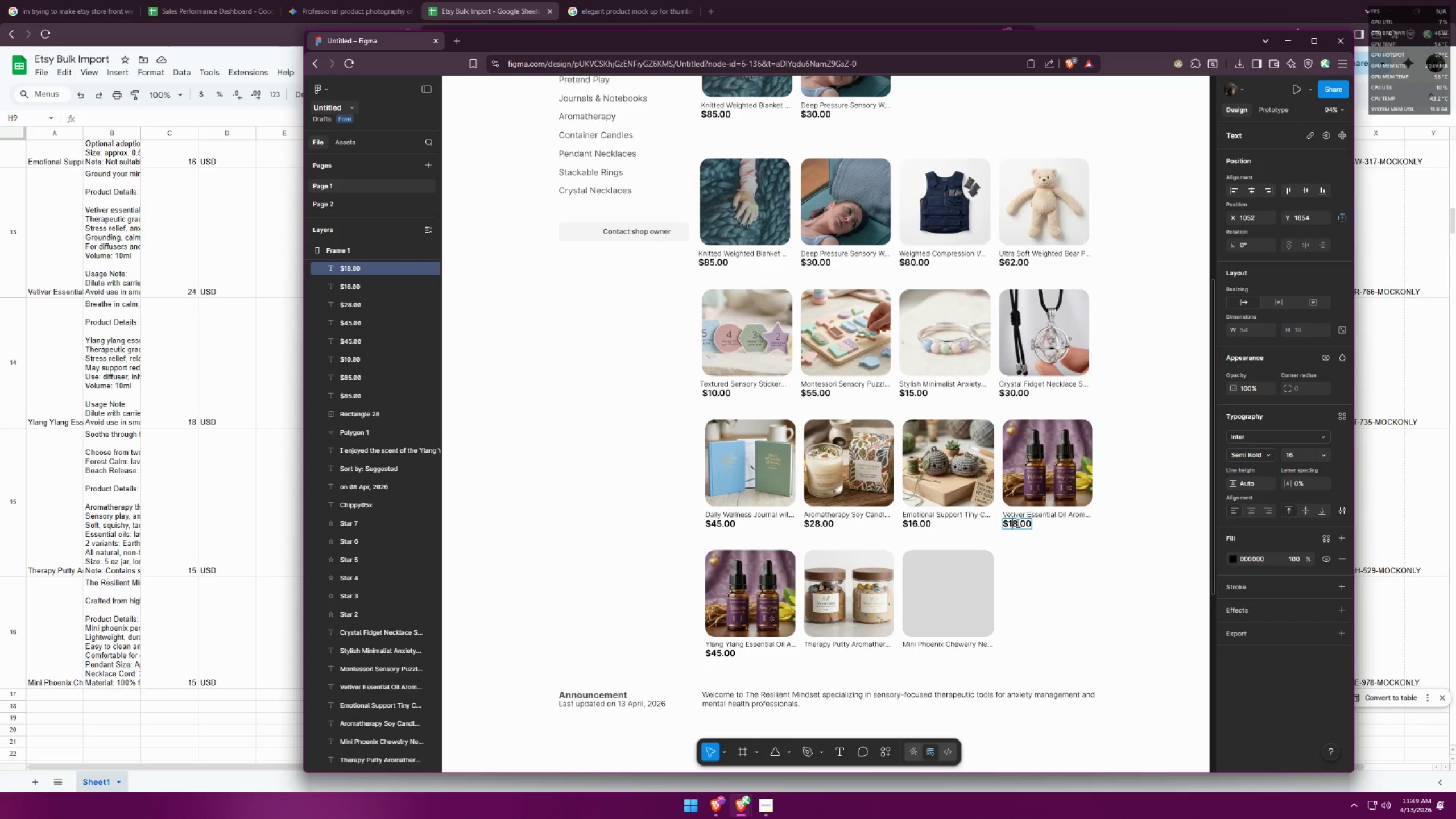 
triple_click([1017, 522])
 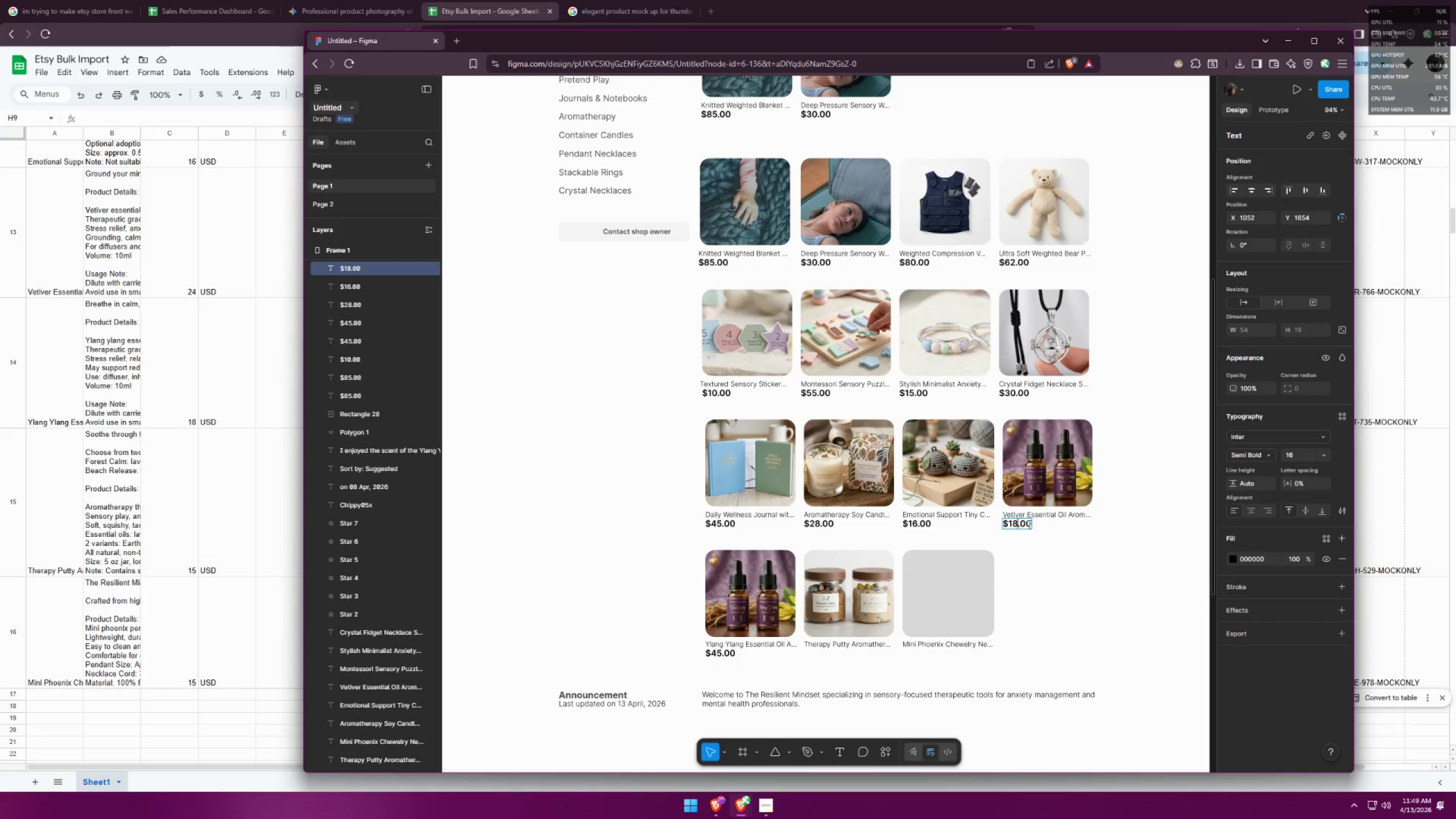 
key(Backspace)
key(Backspace)
type(24)
 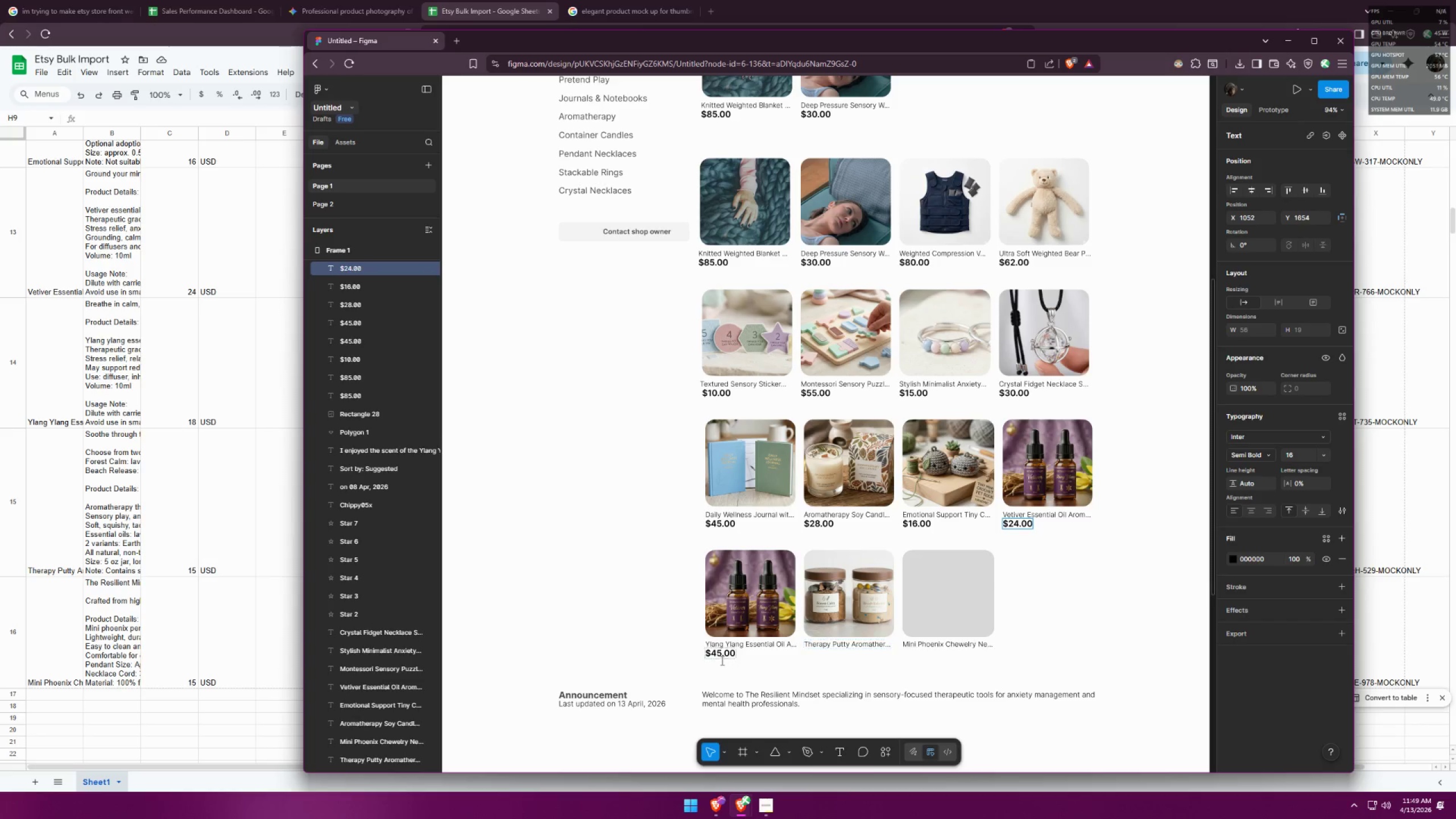 
double_click([720, 657])
 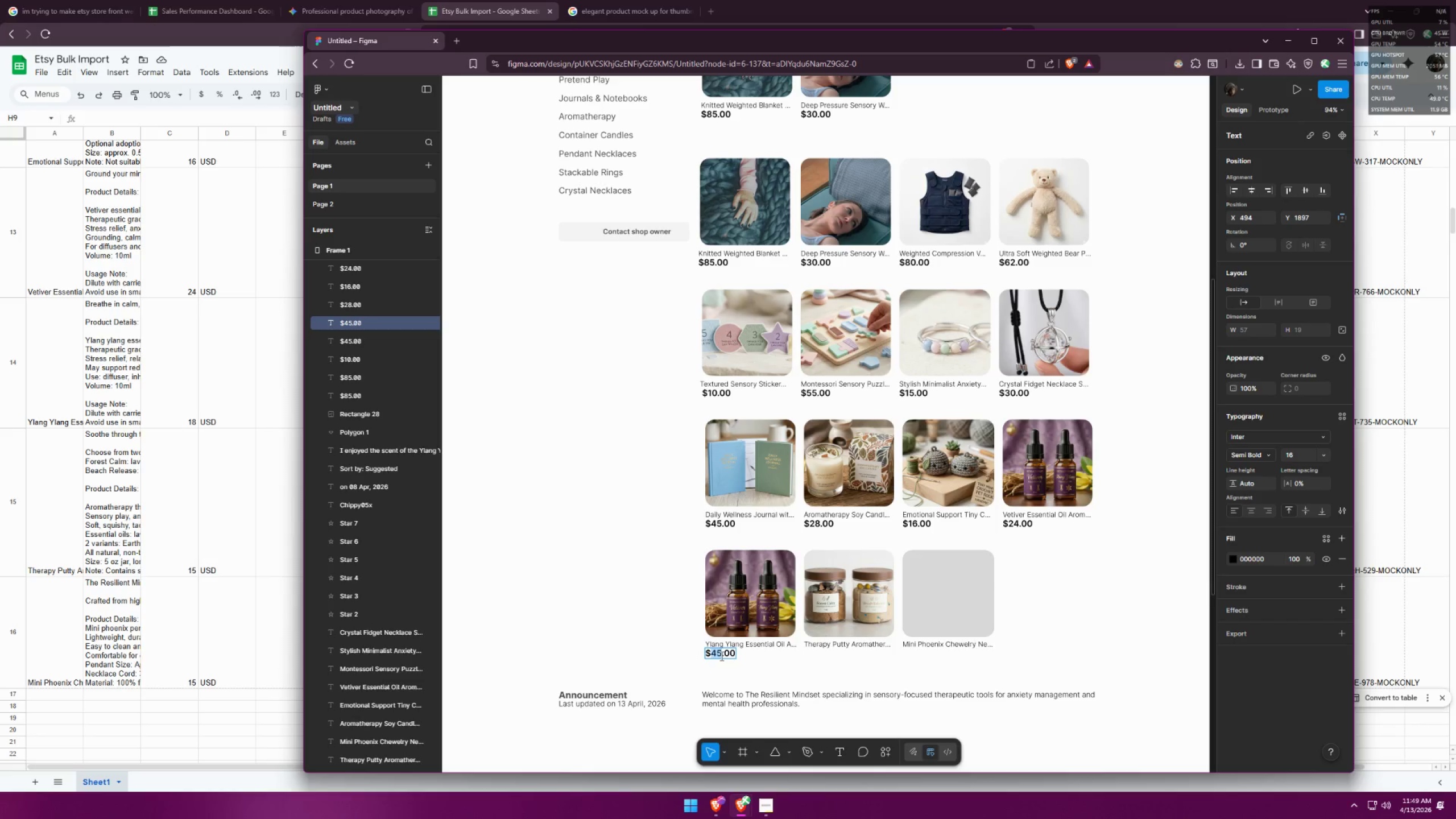 
type(18)
 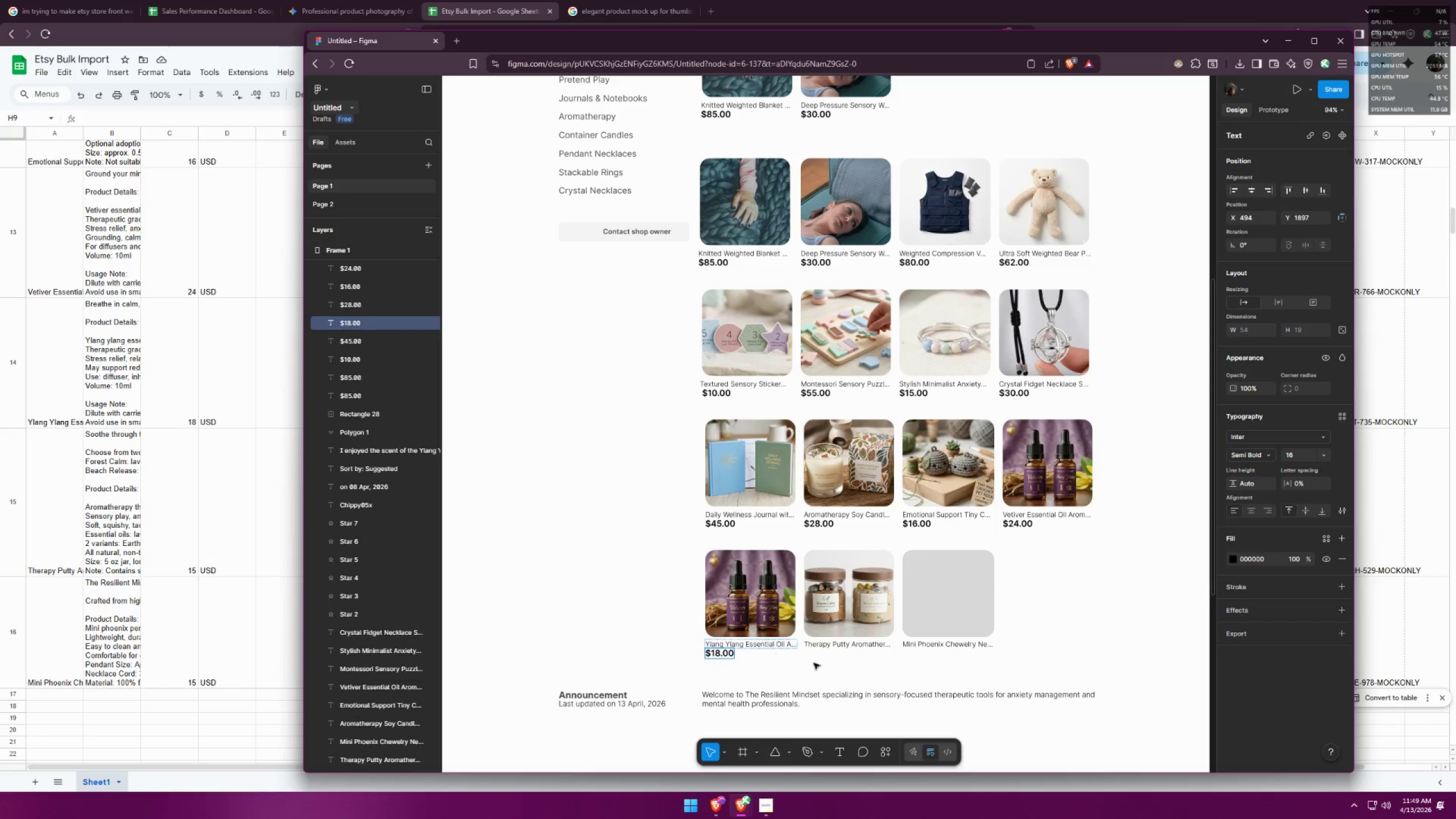 
left_click([814, 665])
 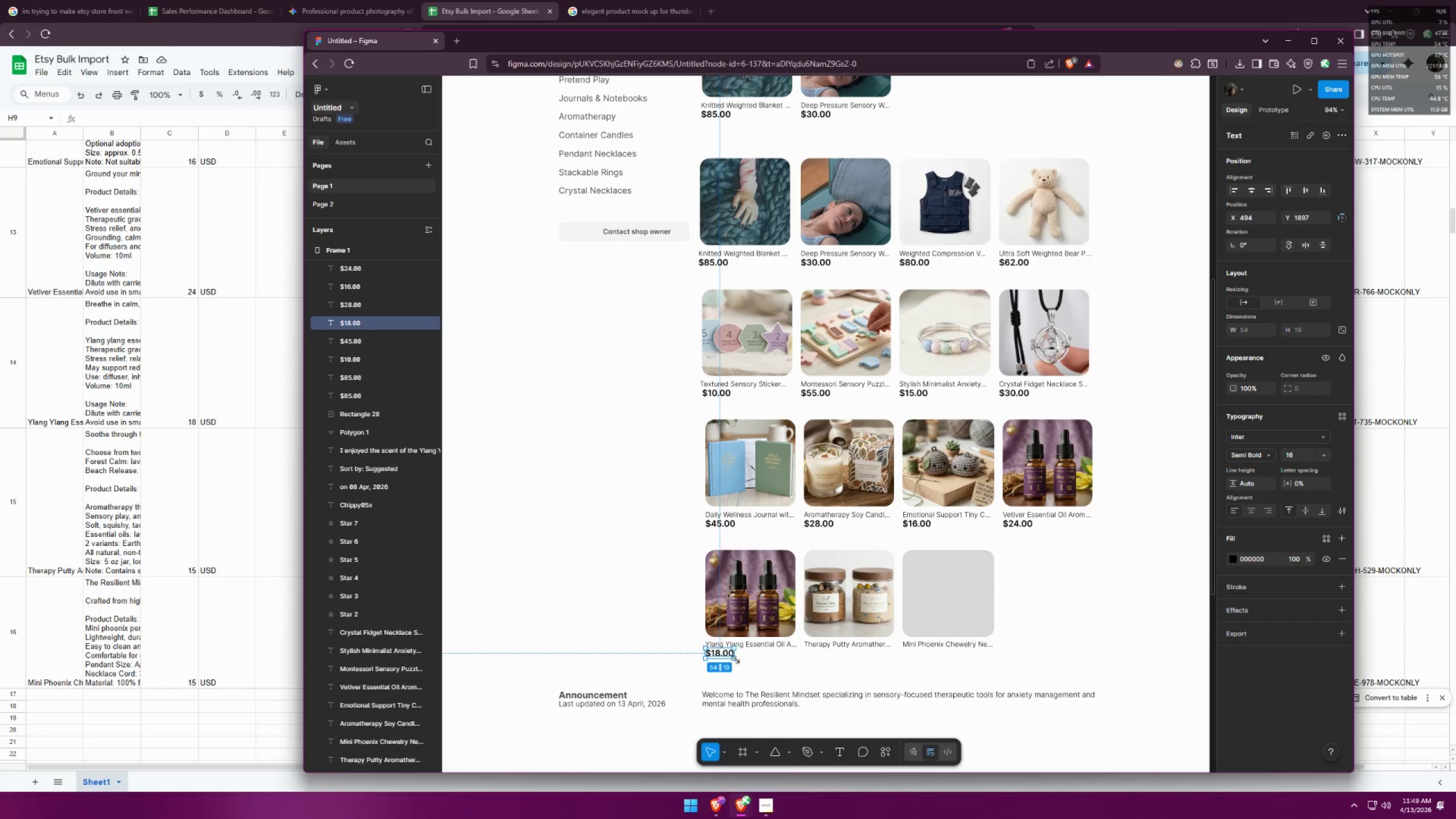 
hold_key(key=AltLeft, duration=1.72)
hold_key(key=ShiftLeft, duration=1.5)
left_click_drag(start_coordinate=[723, 656], to_coordinate=[825, 658])
 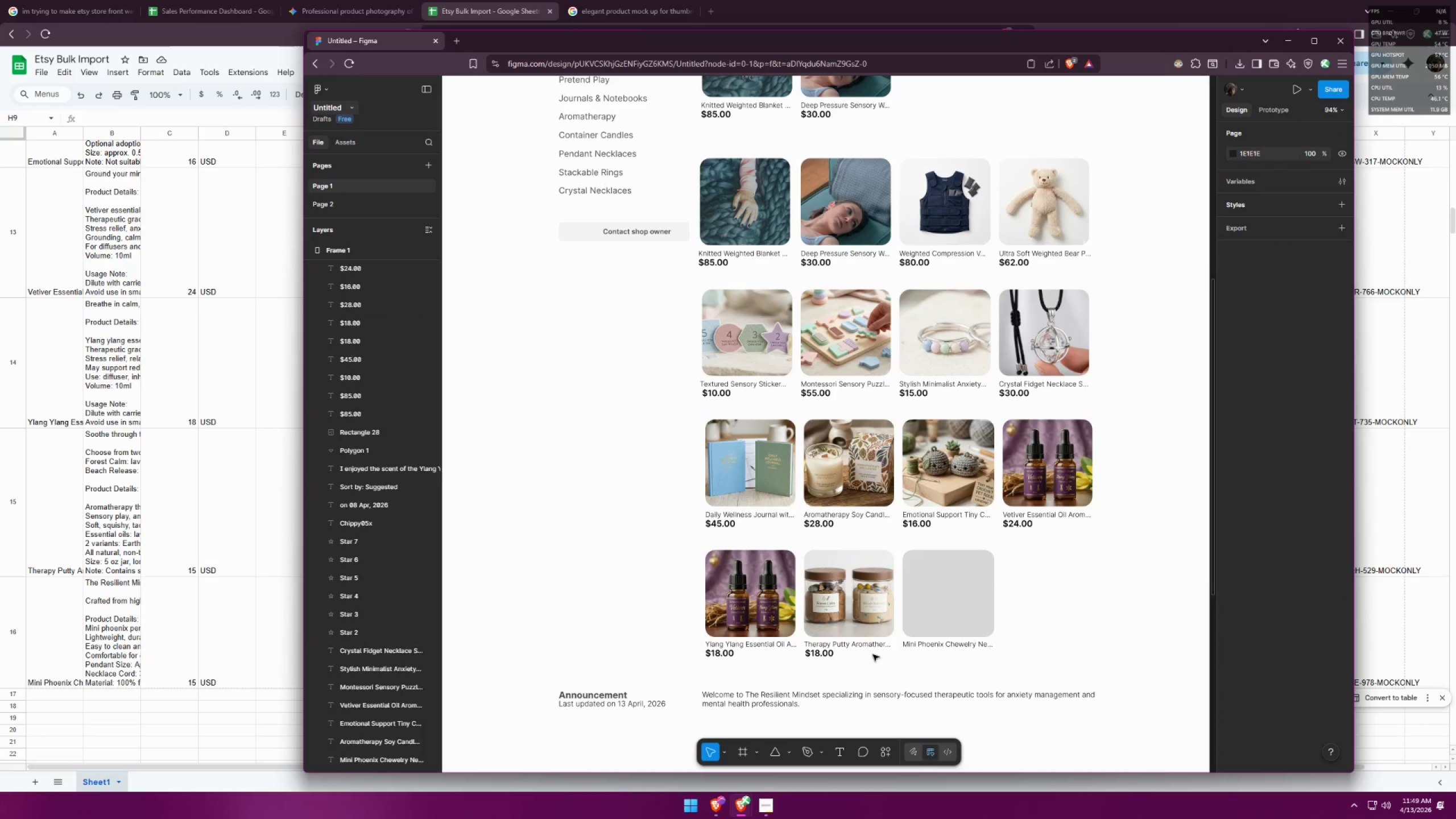 
key(Alt+Shift+ShiftLeft)
 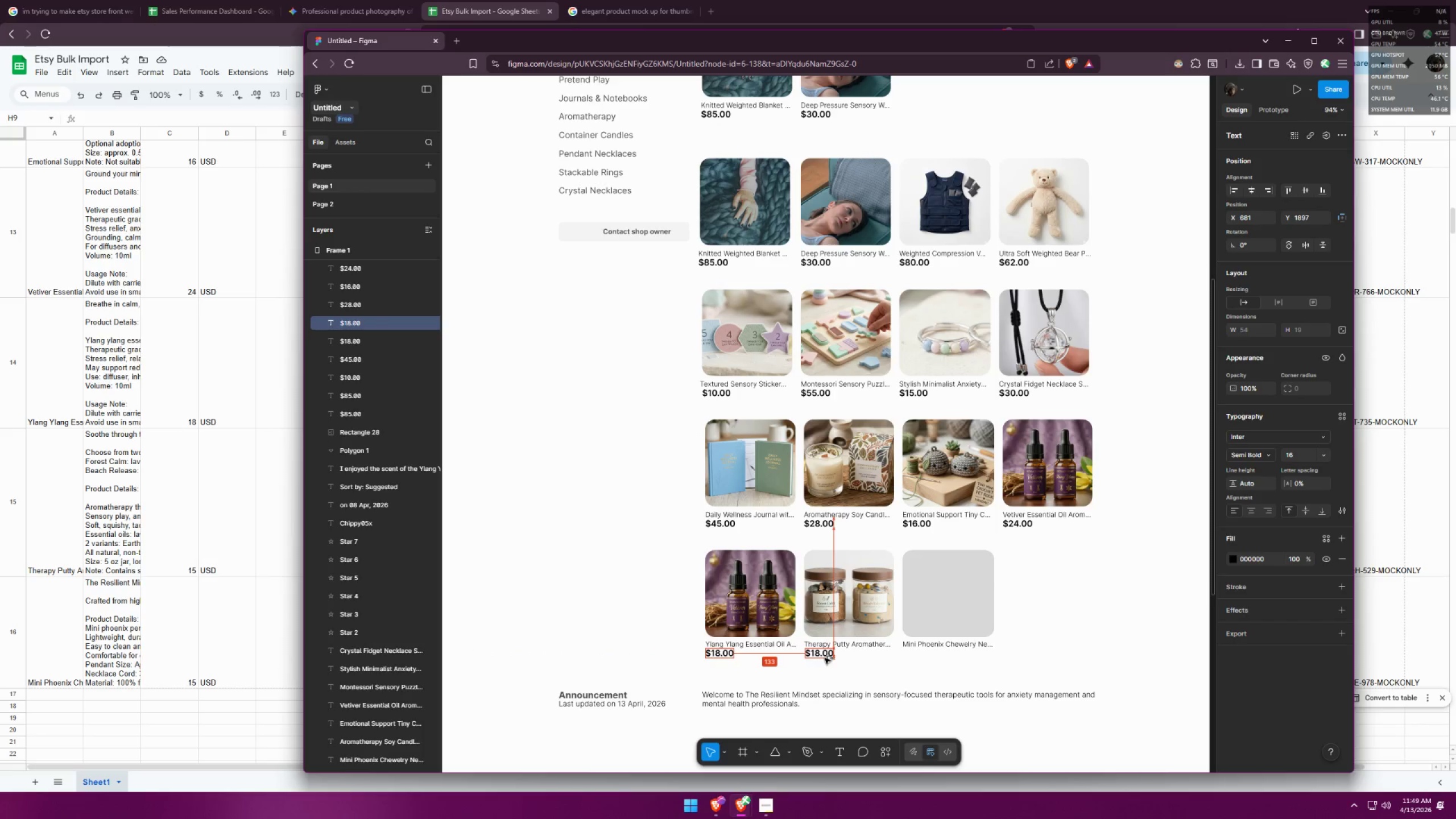 
key(Alt+Shift+ShiftLeft)
 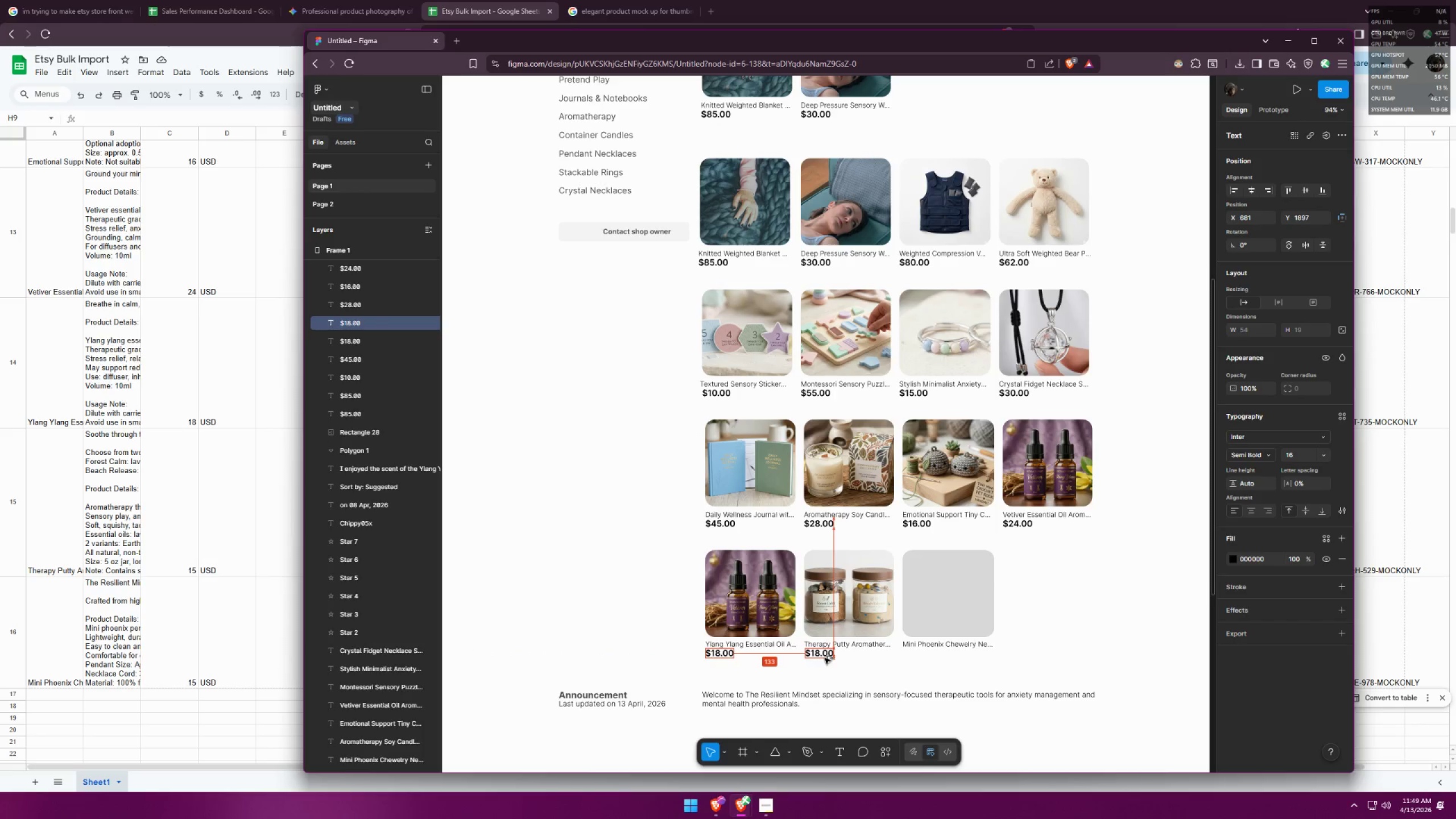 
key(Alt+Shift+ShiftLeft)
 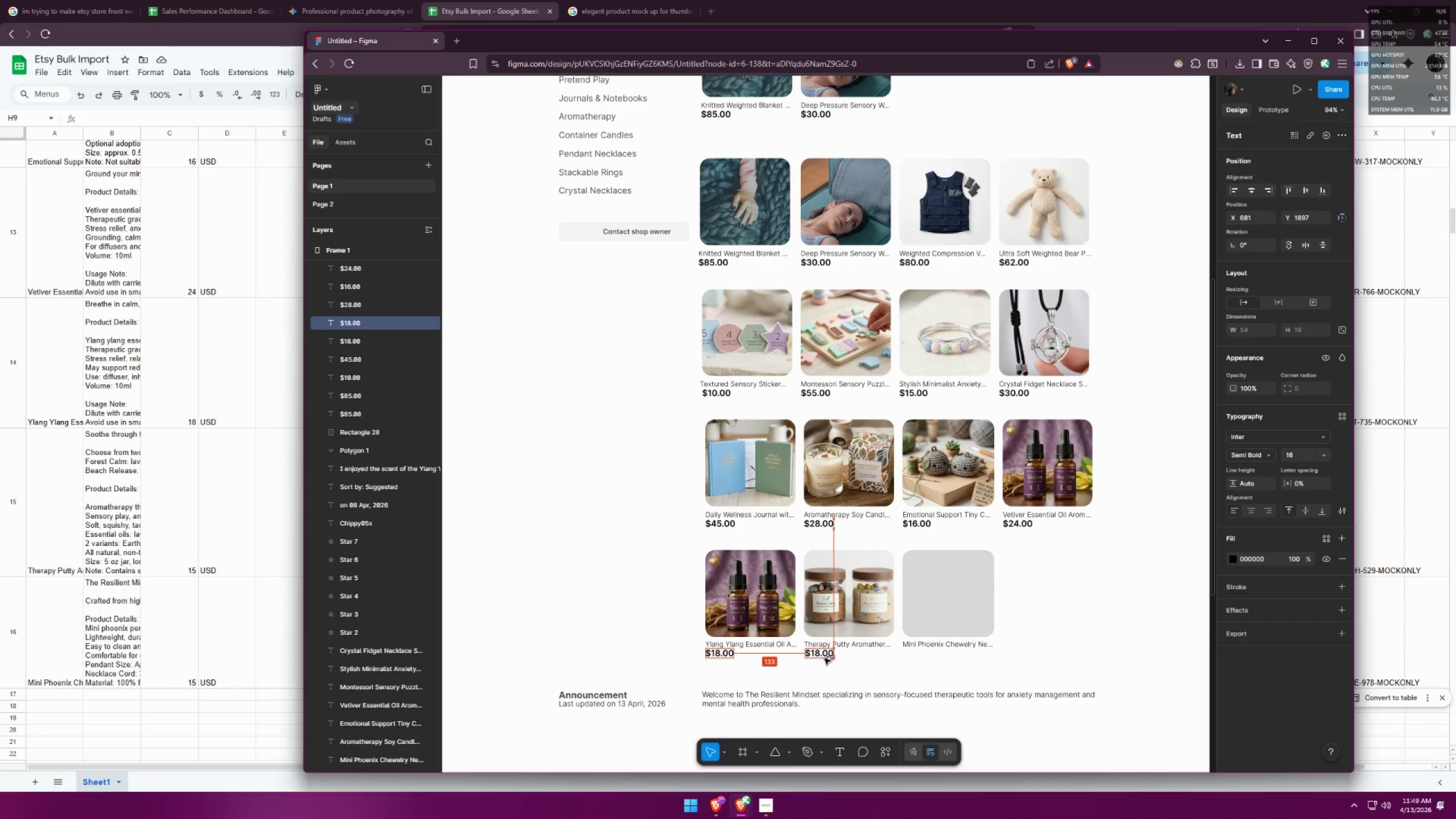 
key(Alt+Shift+ShiftLeft)
 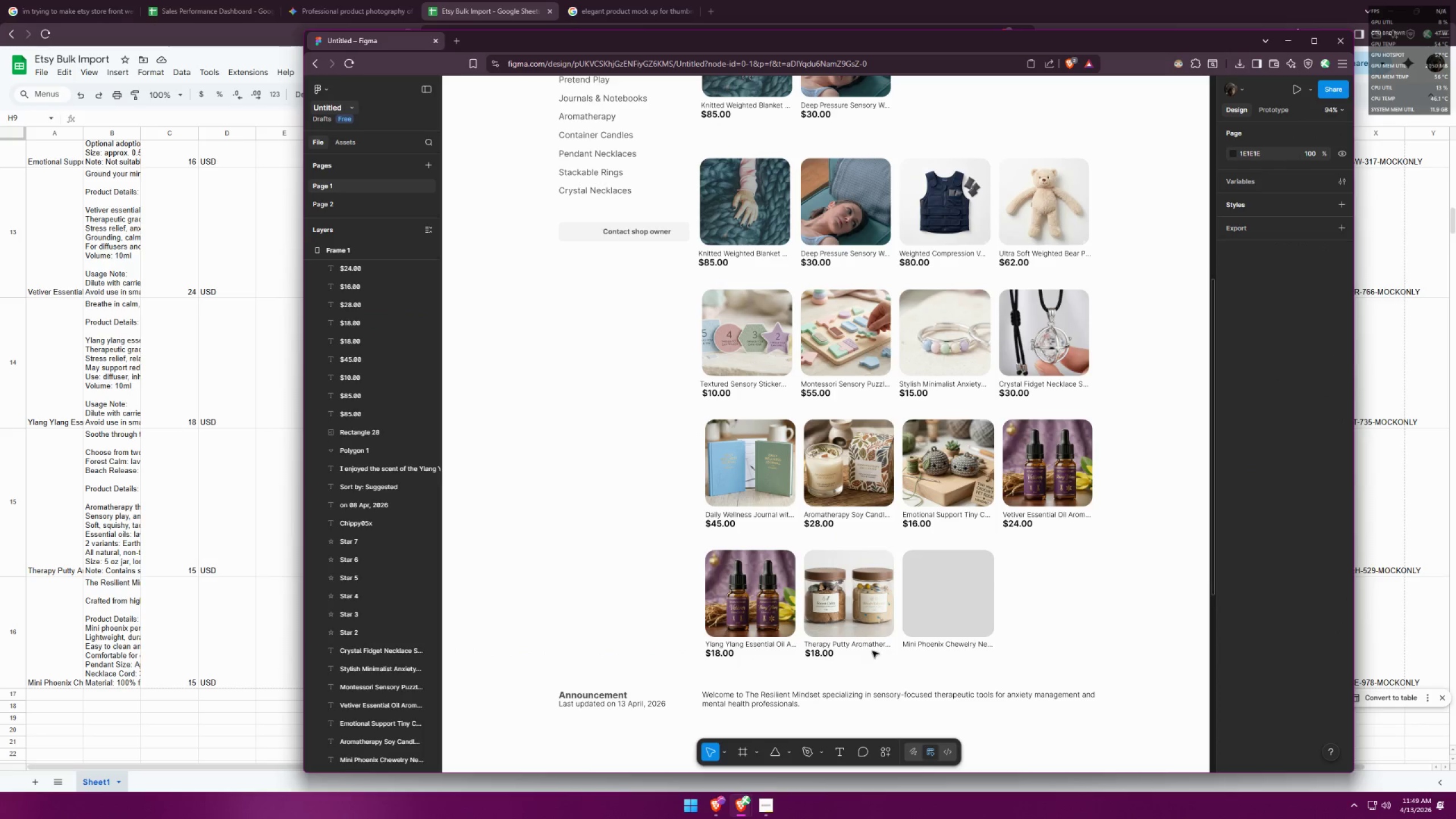 
hold_key(key=ShiftLeft, duration=1.52)
left_click_drag(start_coordinate=[875, 646], to_coordinate=[872, 644])
 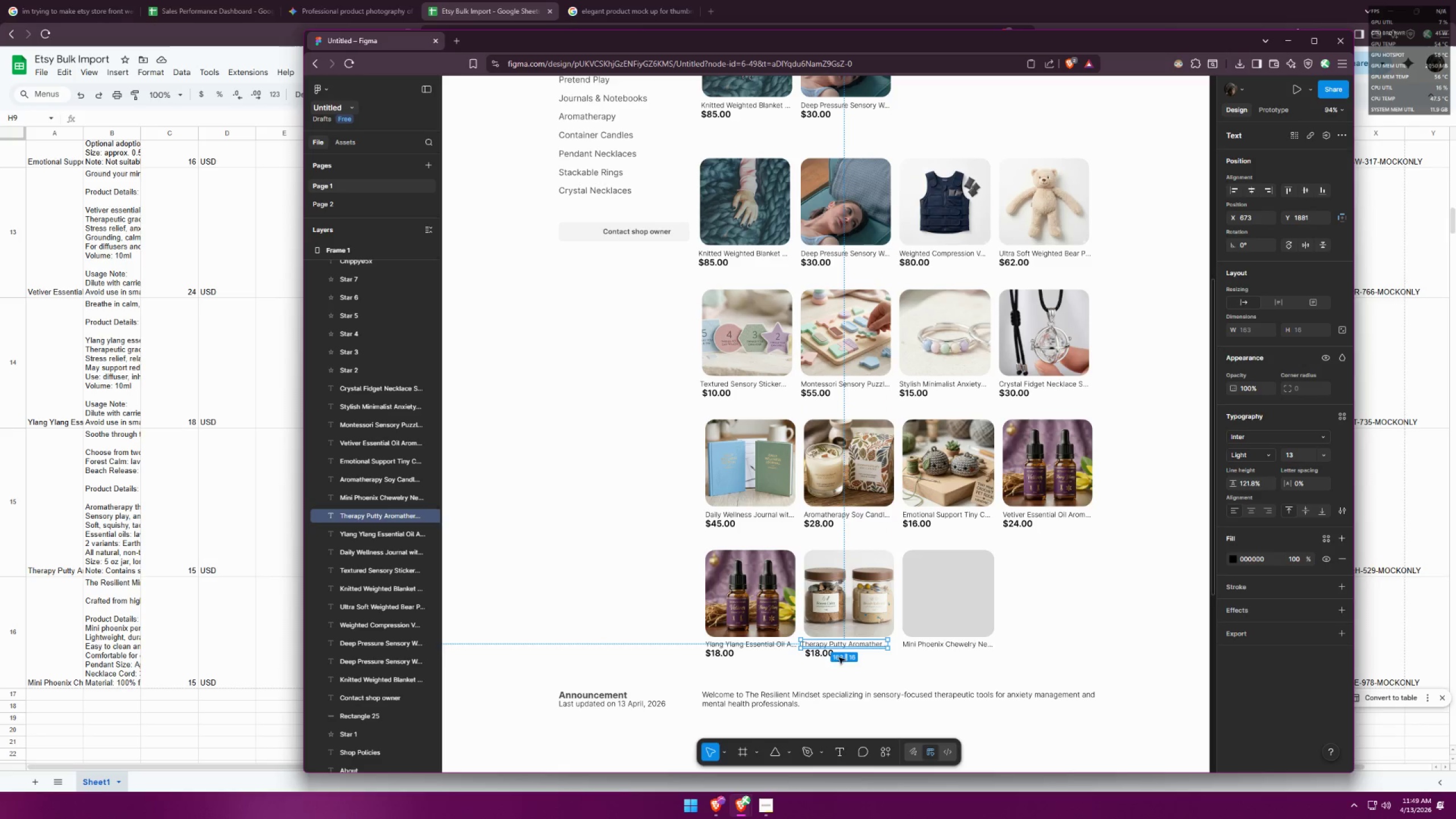 
hold_key(key=ShiftLeft, duration=1.53)
 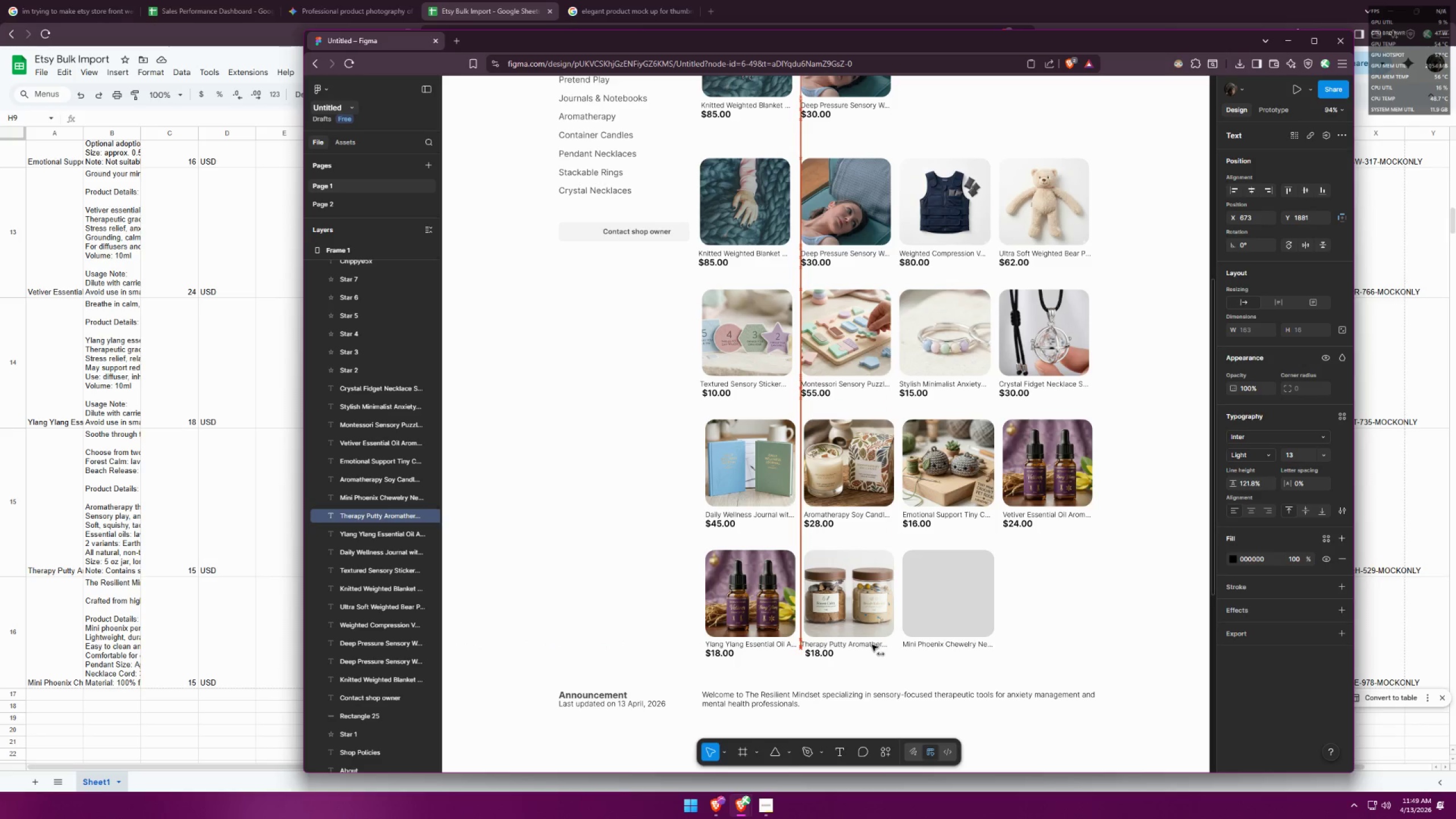 
hold_key(key=ShiftLeft, duration=1.39)
 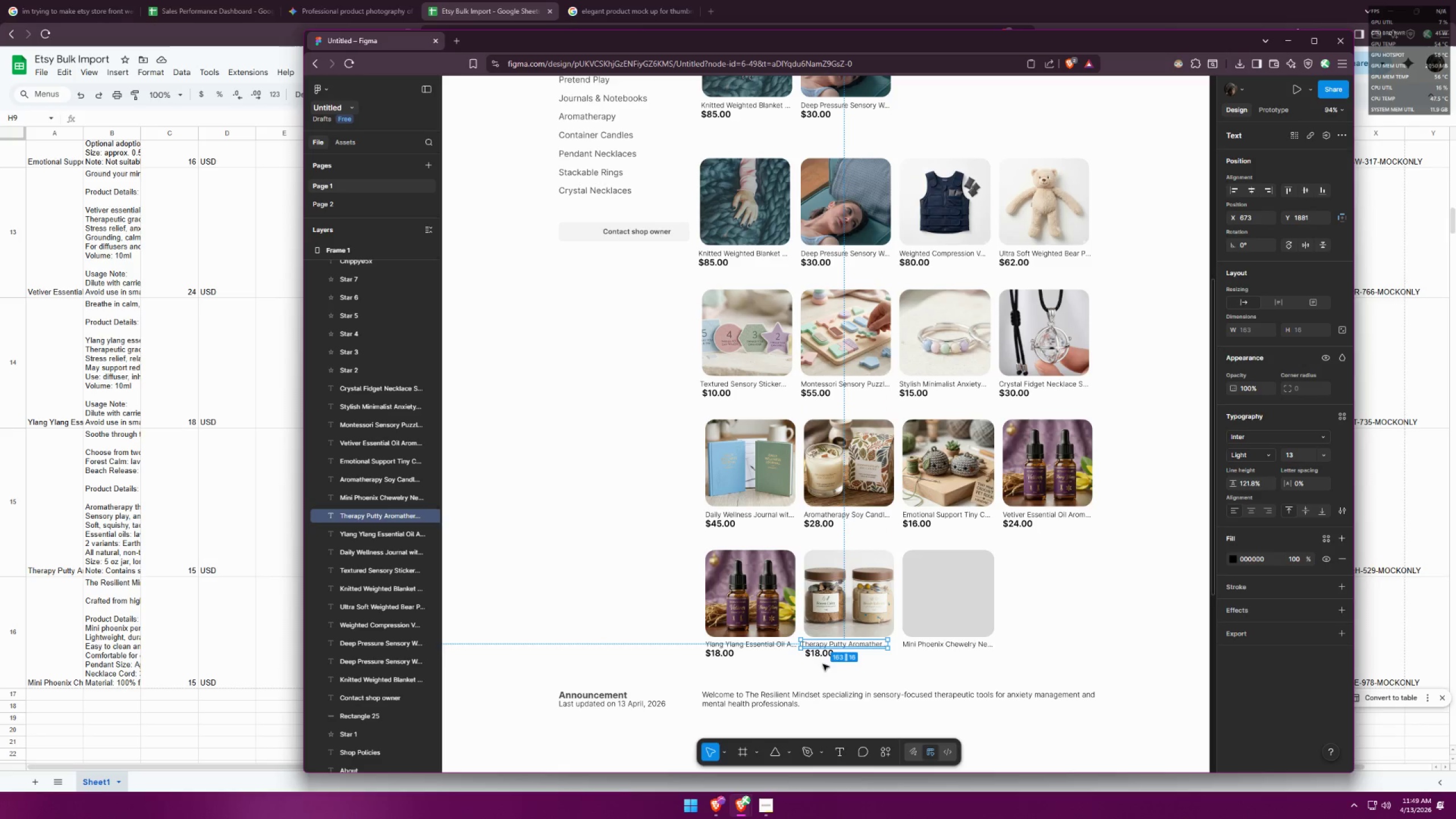 
left_click([842, 676])
 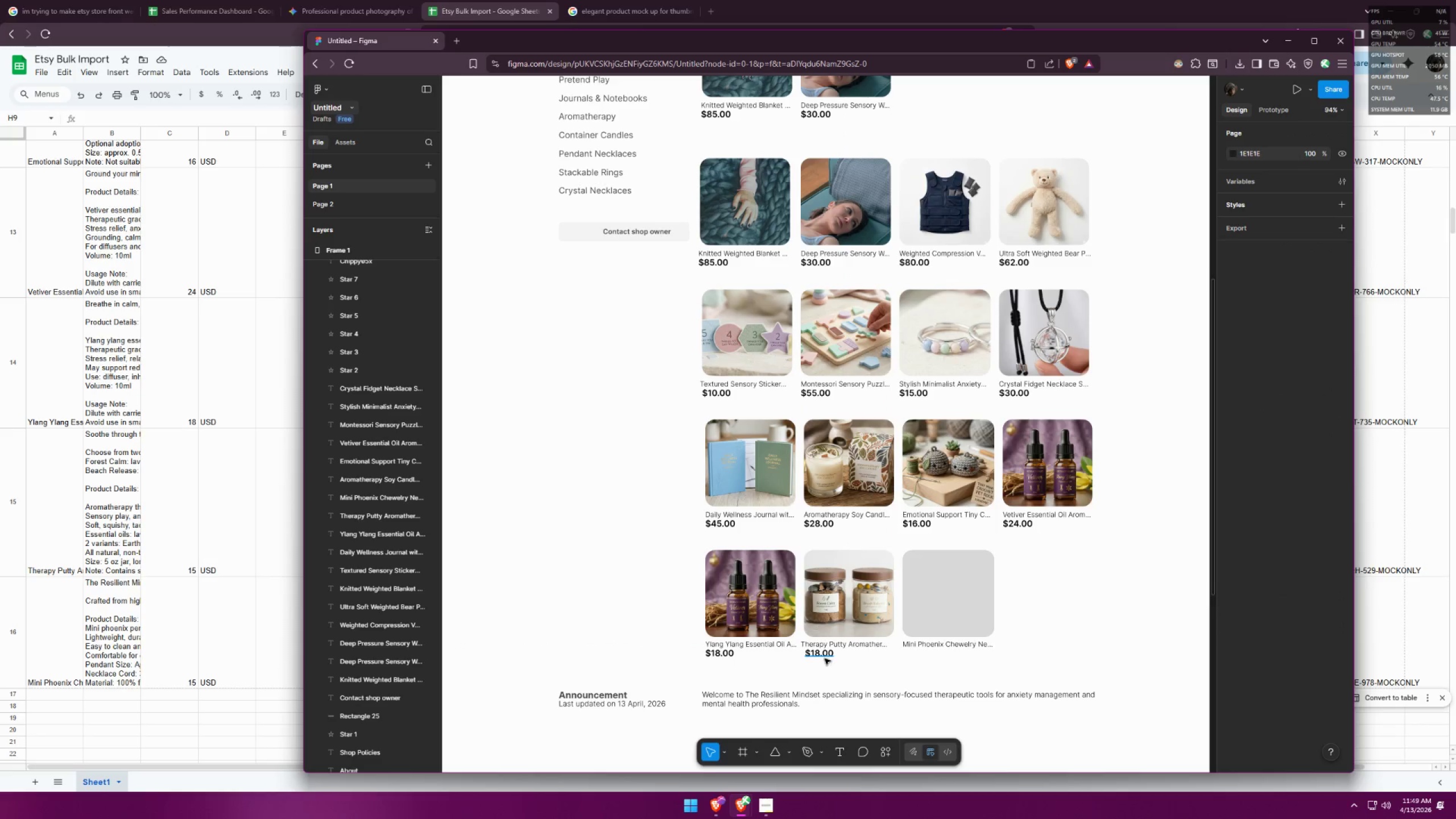 
hold_key(key=ShiftLeft, duration=1.53)
left_click_drag(start_coordinate=[824, 653], to_coordinate=[819, 653])
 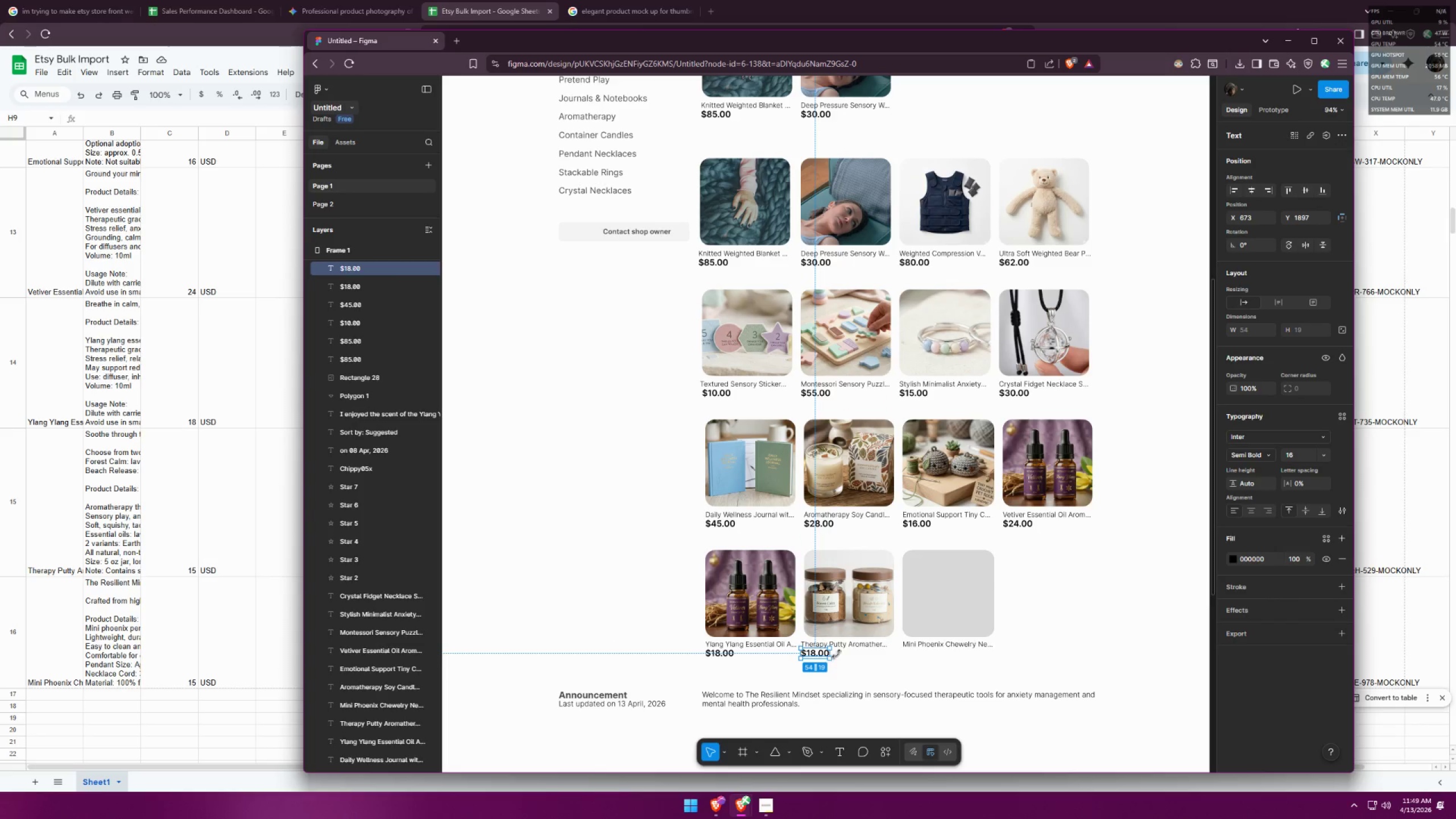 
hold_key(key=ShiftLeft, duration=1.51)
 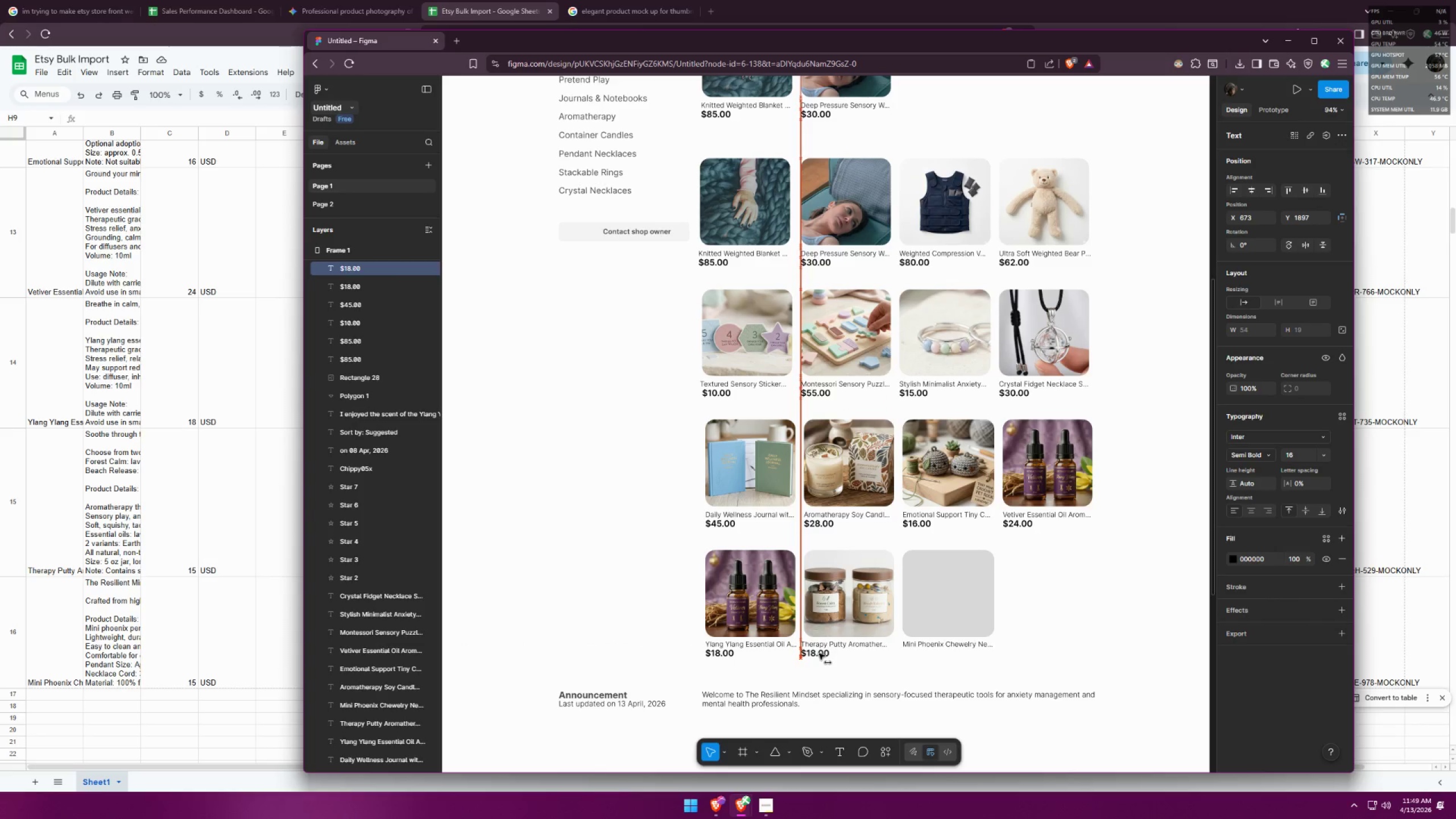 
hold_key(key=ShiftLeft, duration=0.71)
 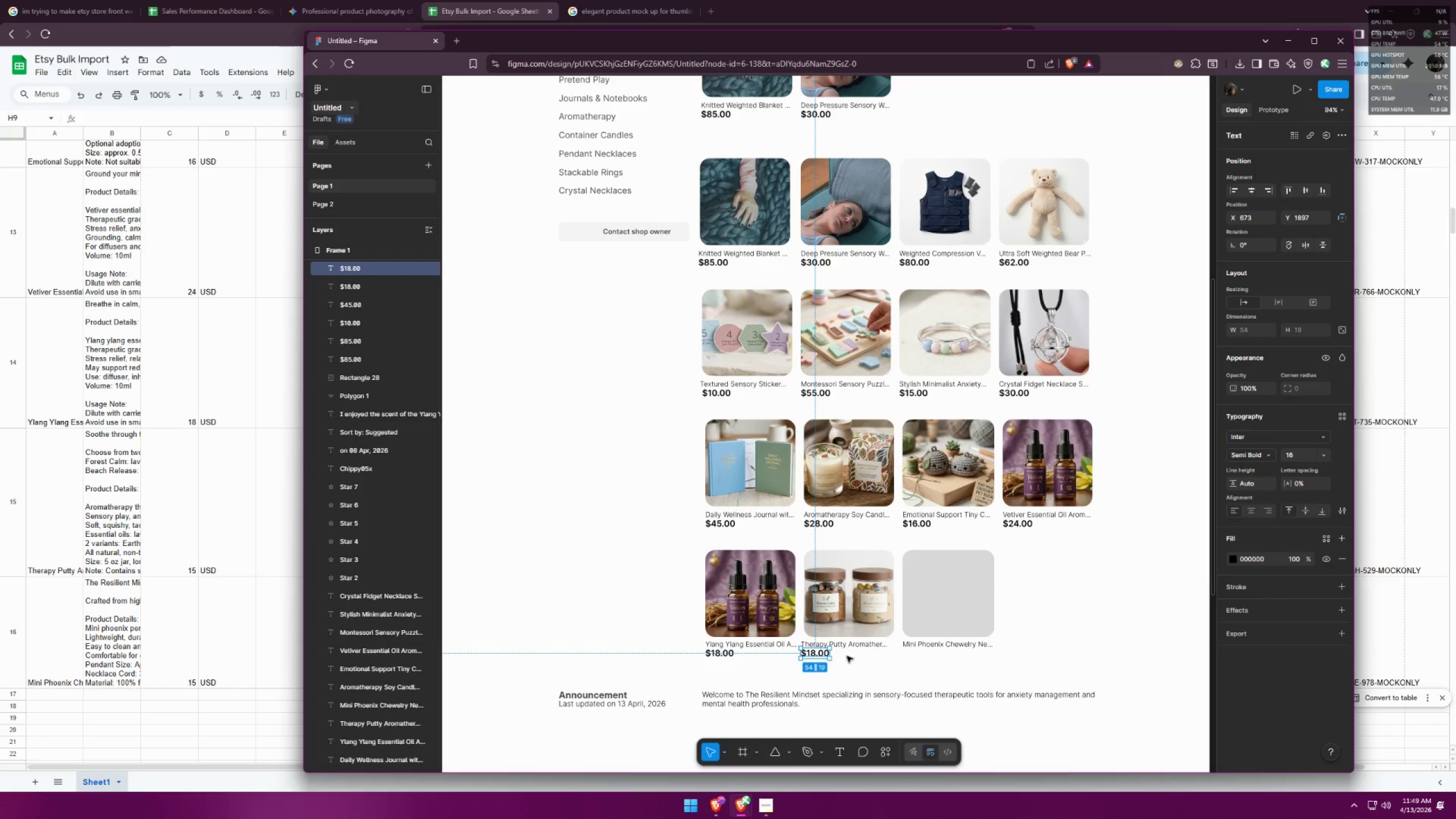 
left_click([862, 665])
 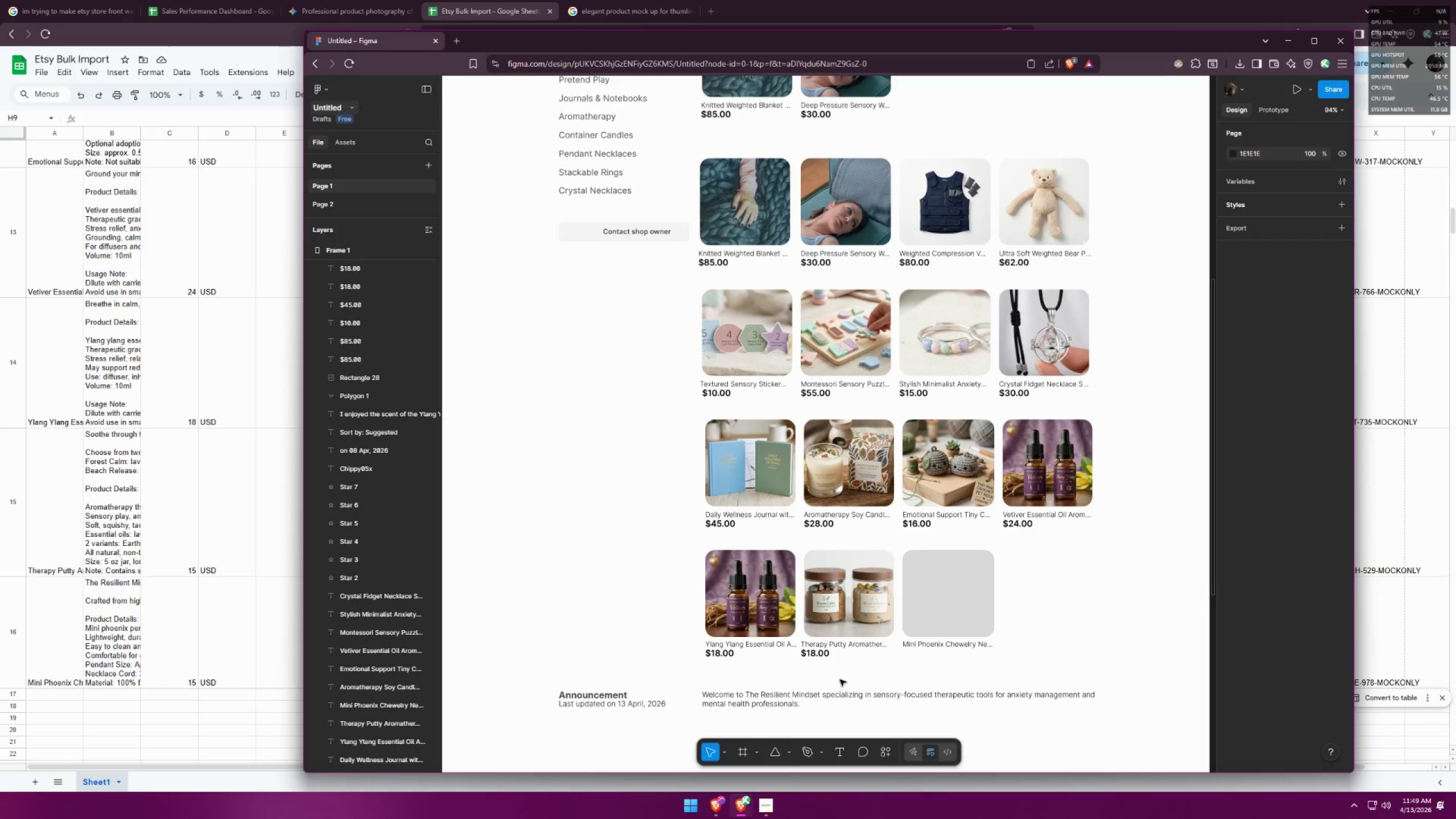 
double_click([812, 656])
 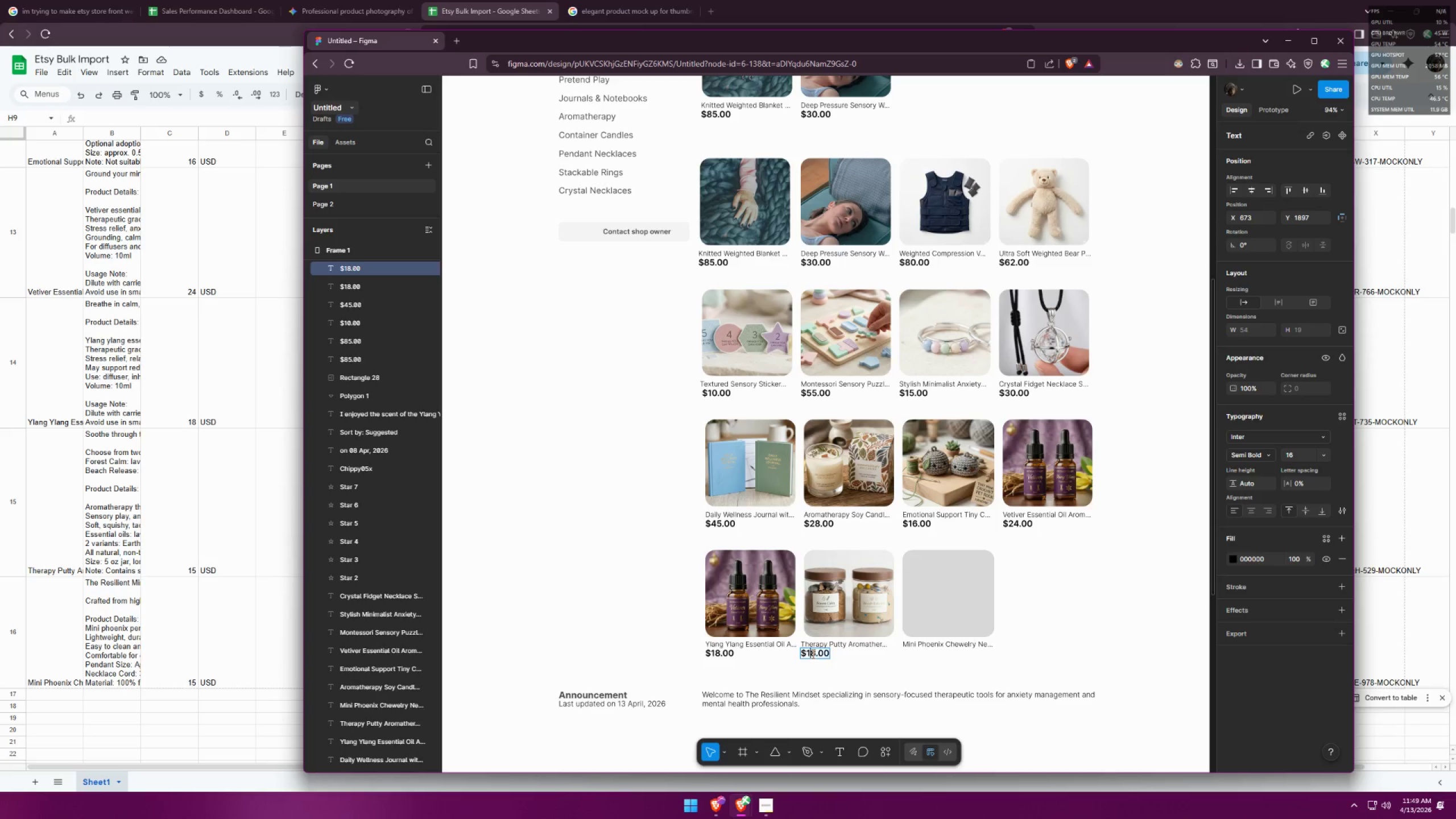 
triple_click([815, 653])
 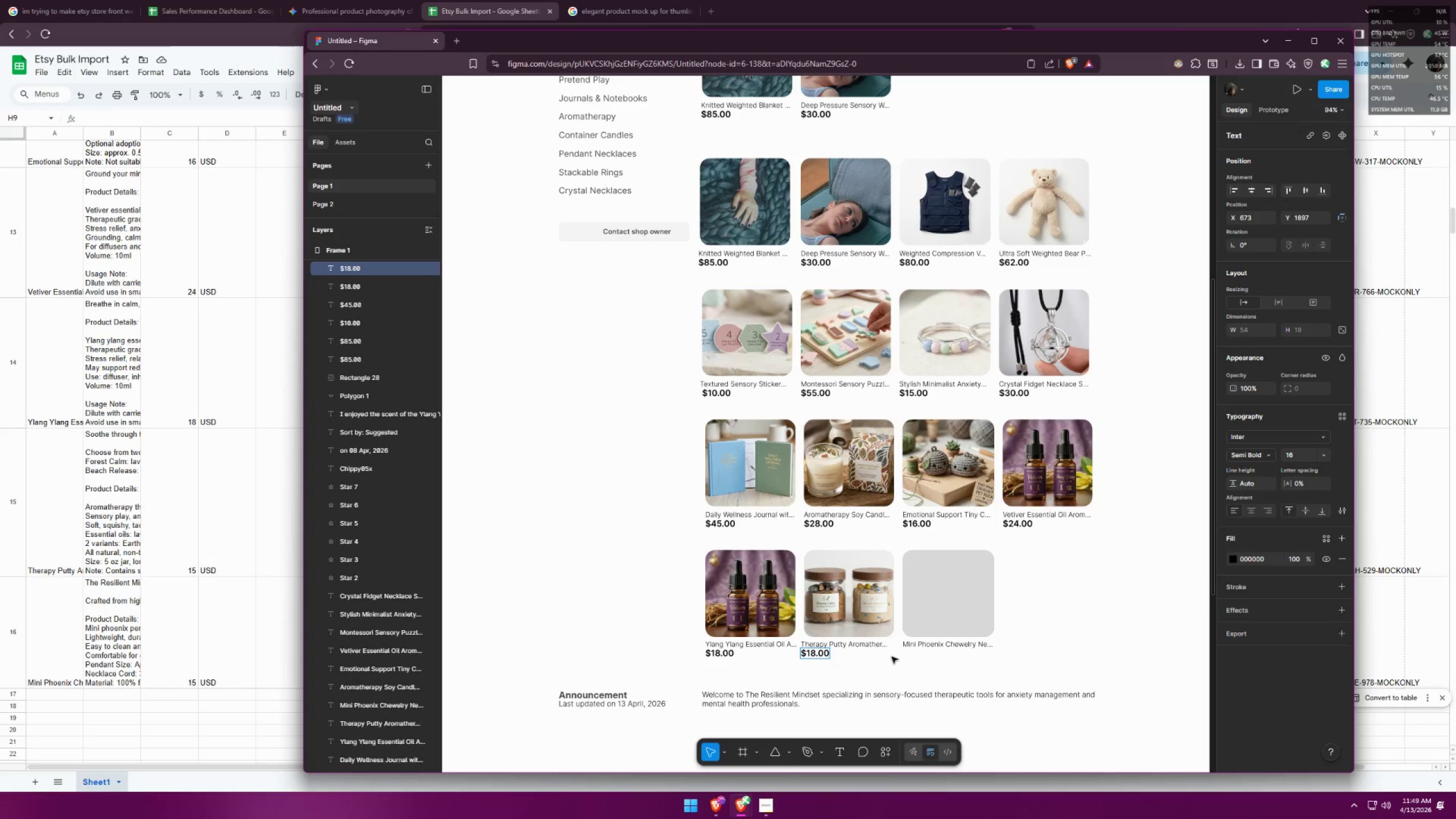 
key(Backspace)
key(Backspace)
type(15)
 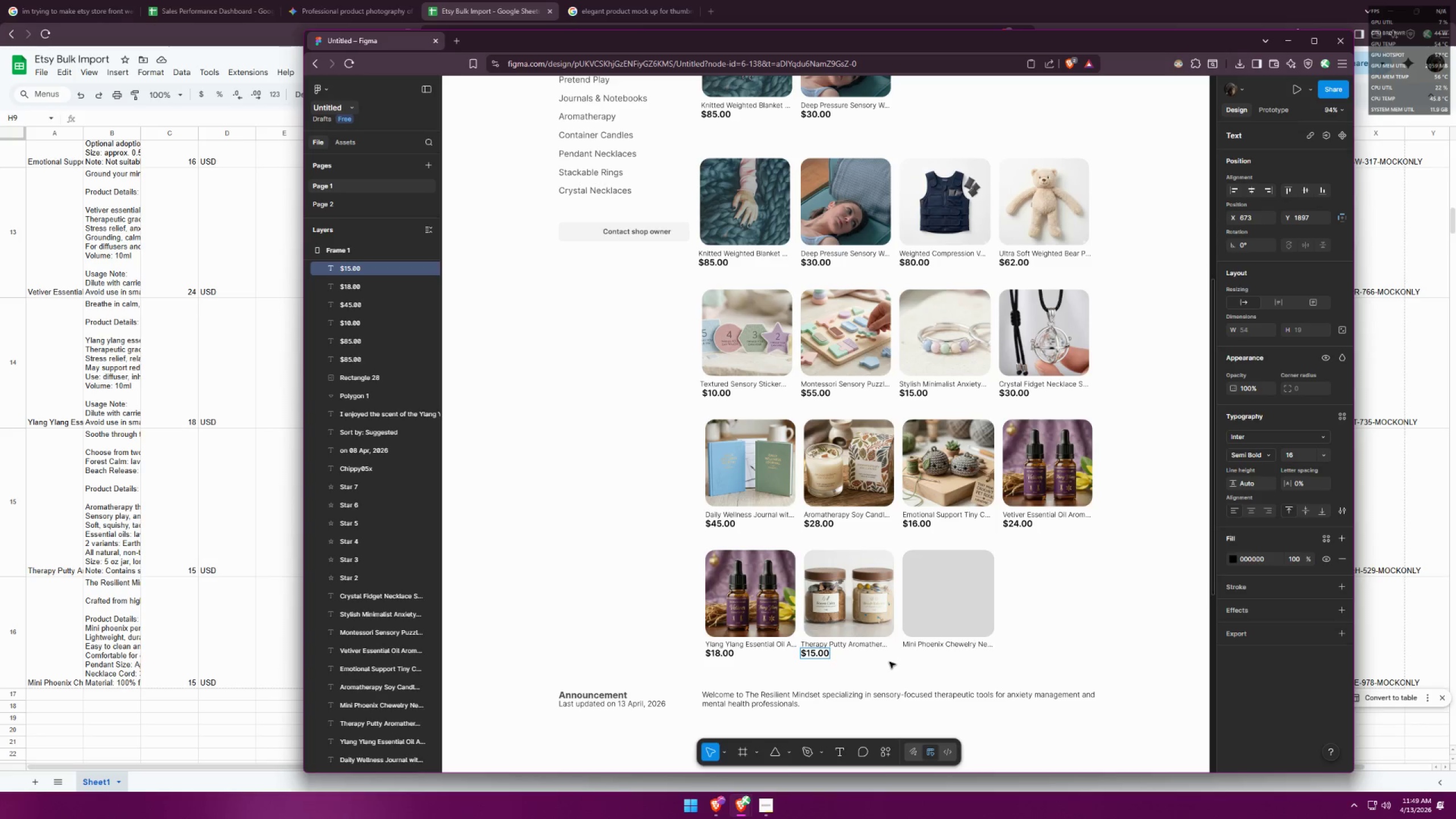 
left_click([890, 663])
 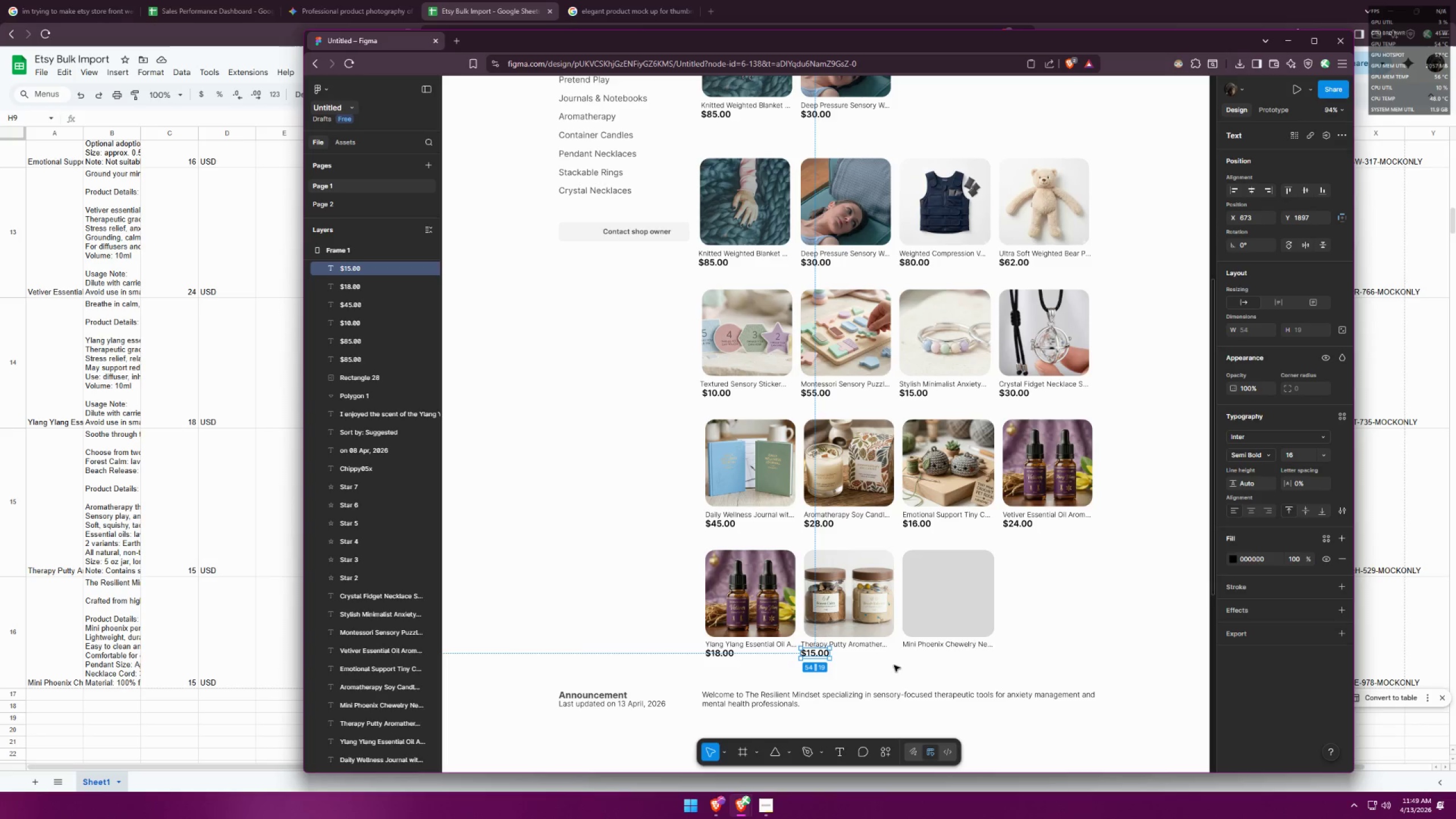 
left_click([914, 673])
 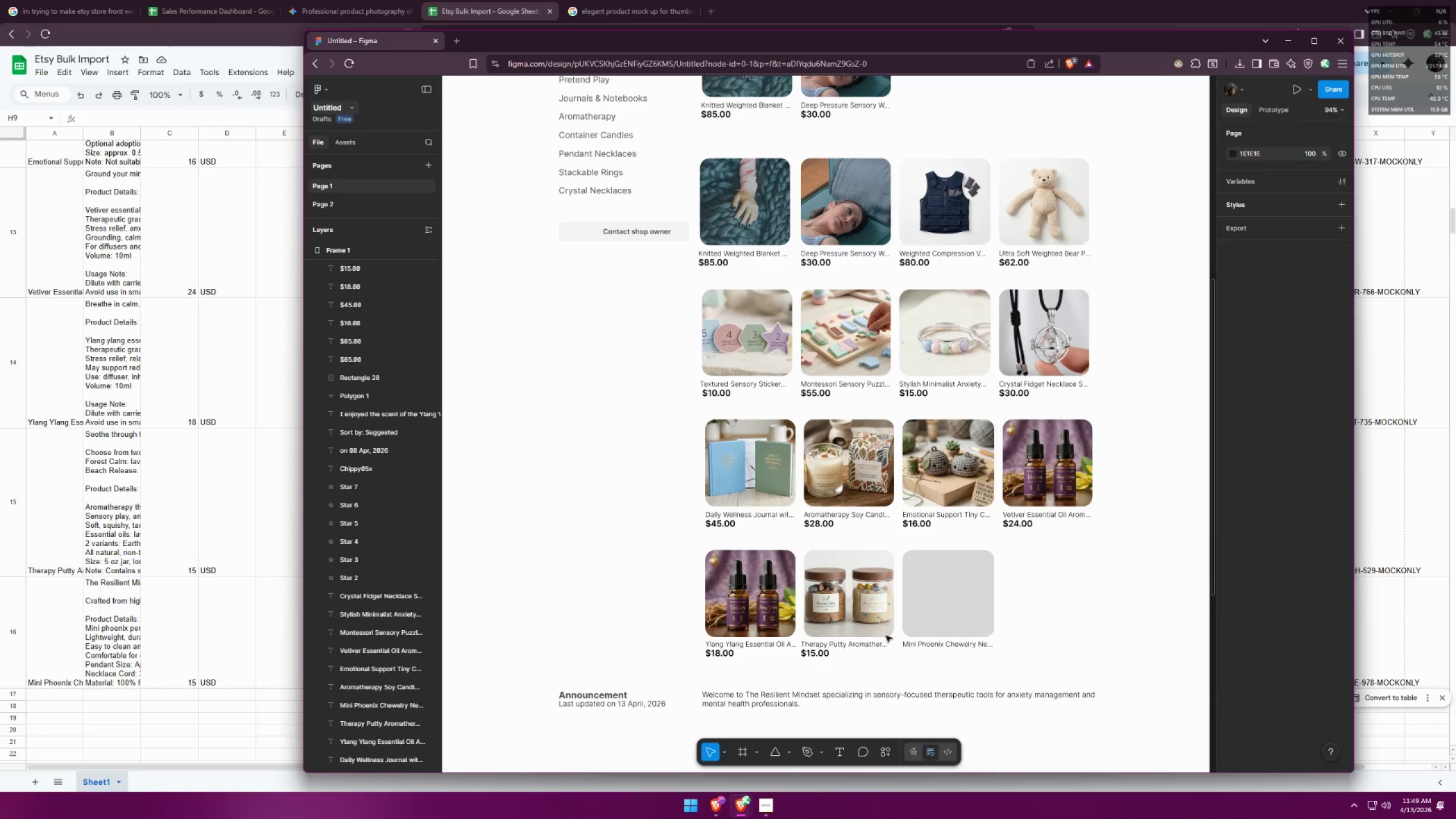 
left_click([359, 0])
 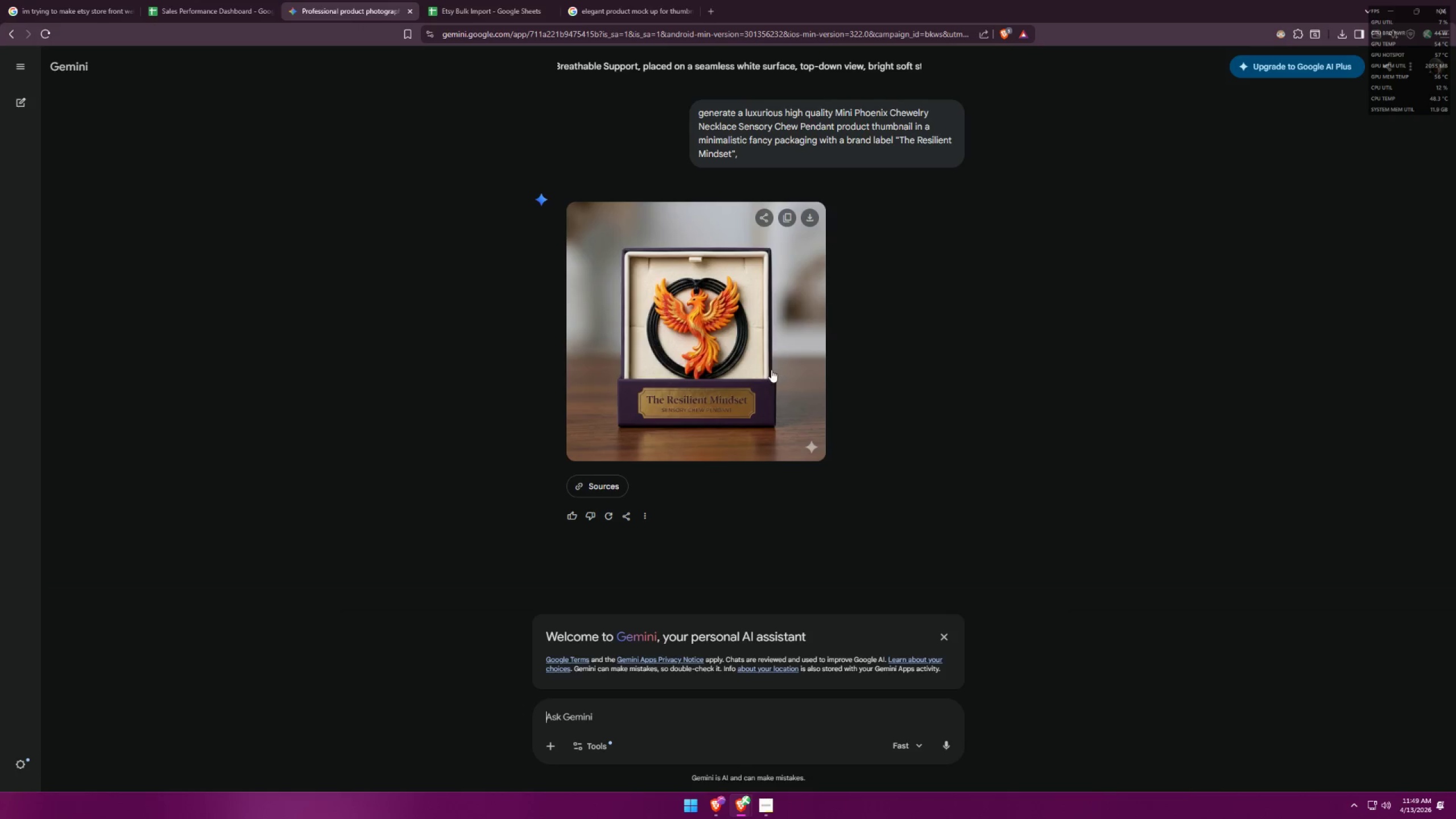 
left_click([809, 210])
 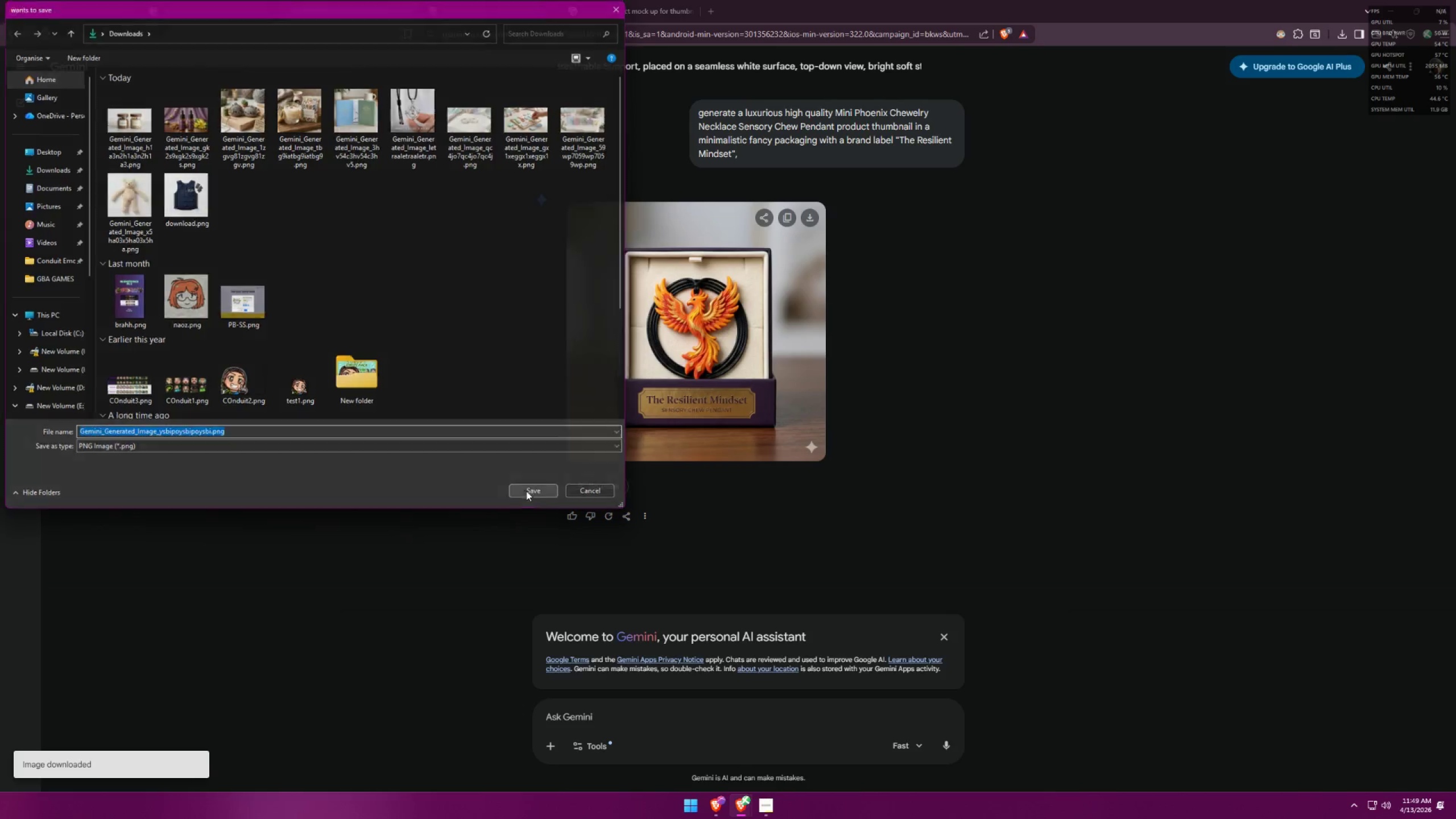 
key(Alt+AltLeft)
 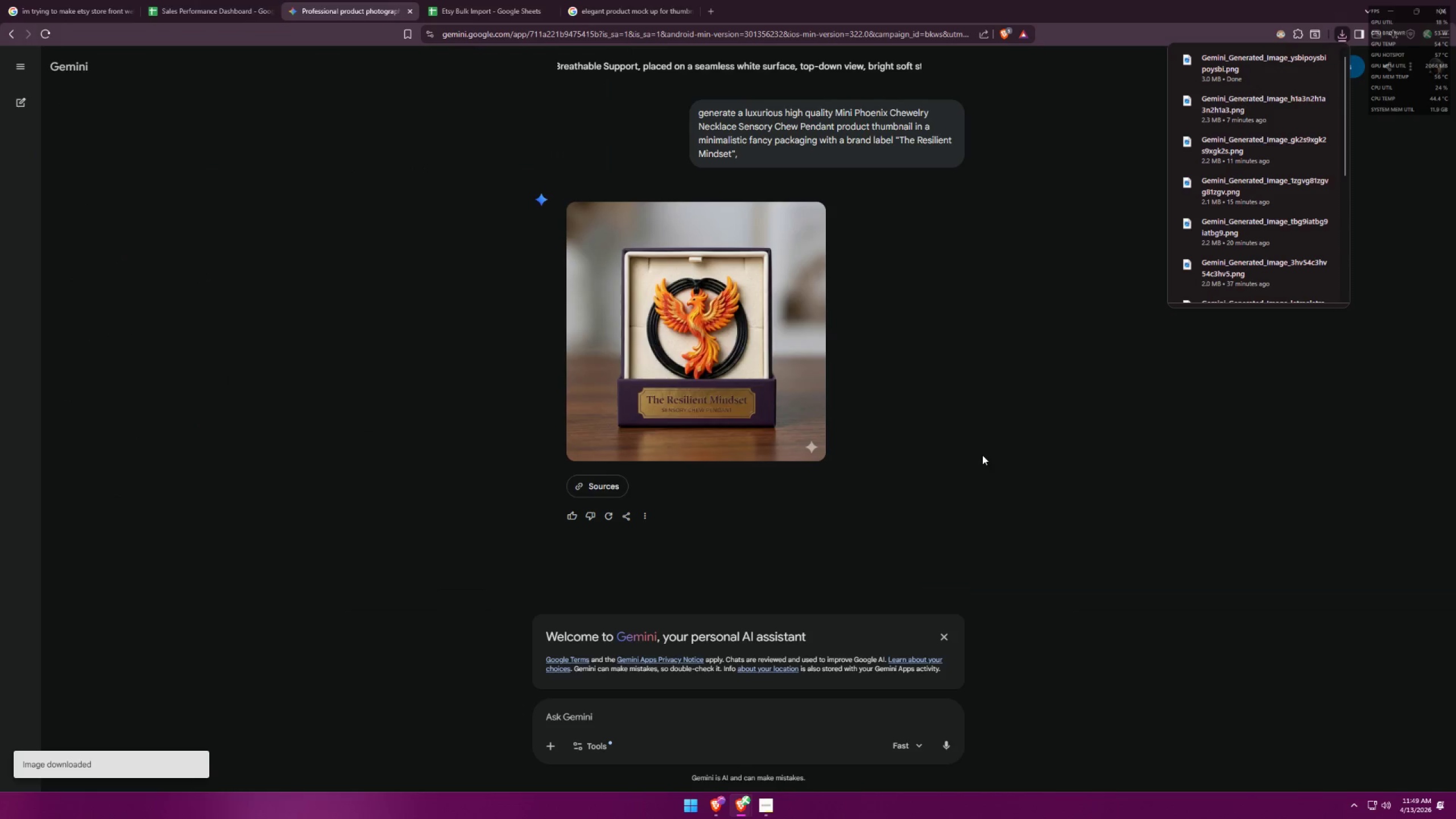 
key(Alt+Tab)
 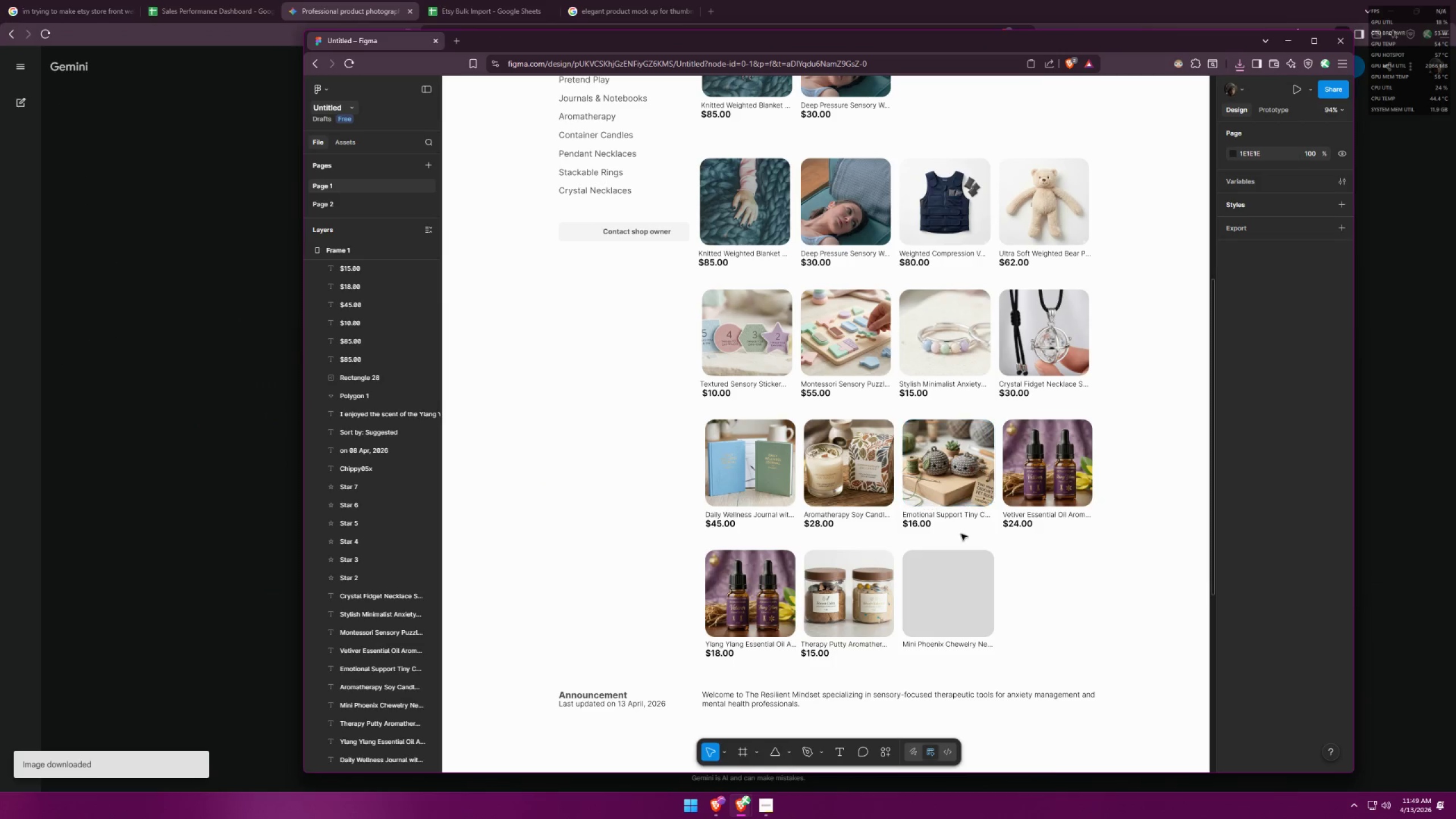 
left_click([995, 585])
 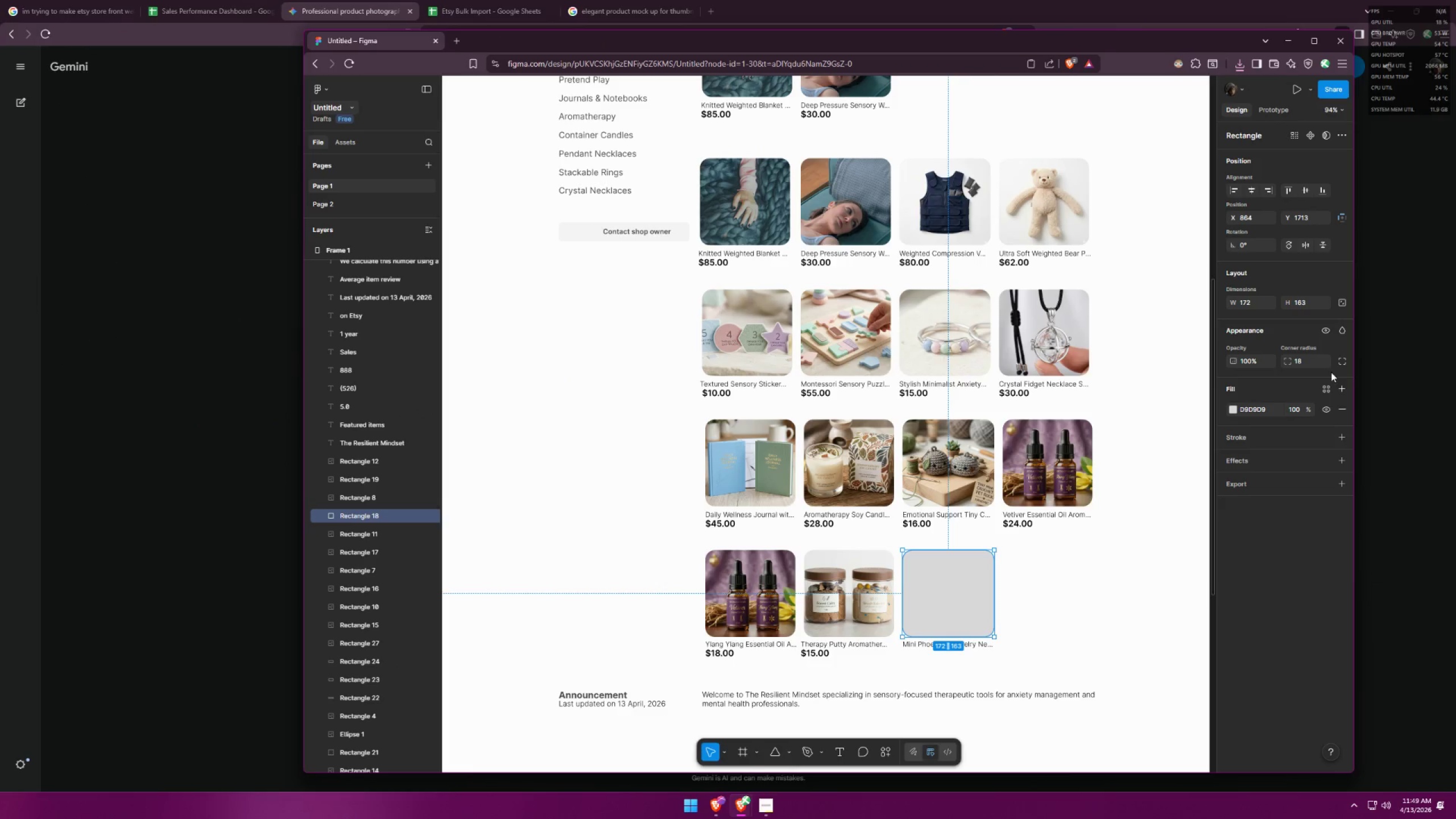 
left_click([1337, 388])
 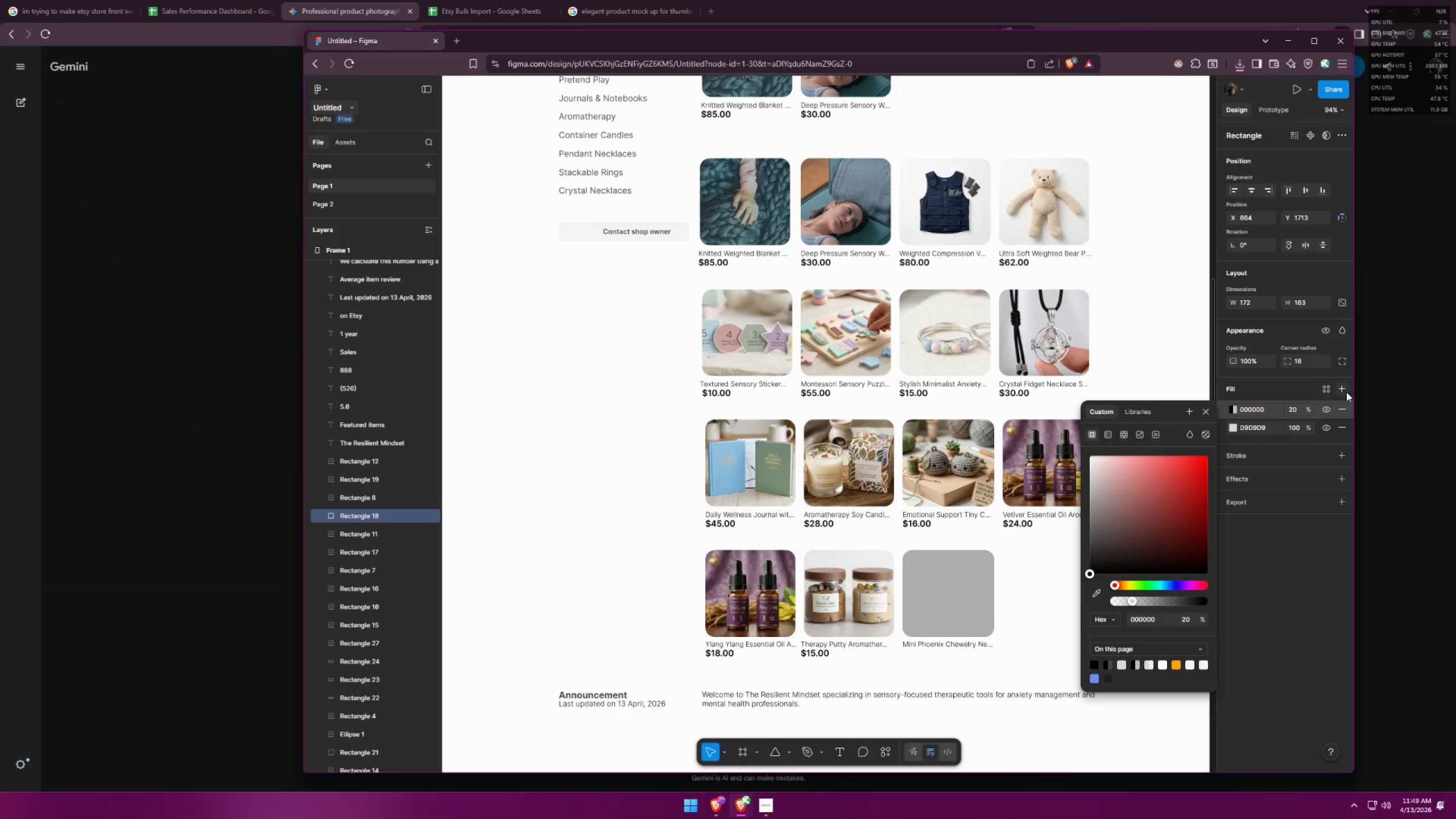 
left_click([1341, 388])
 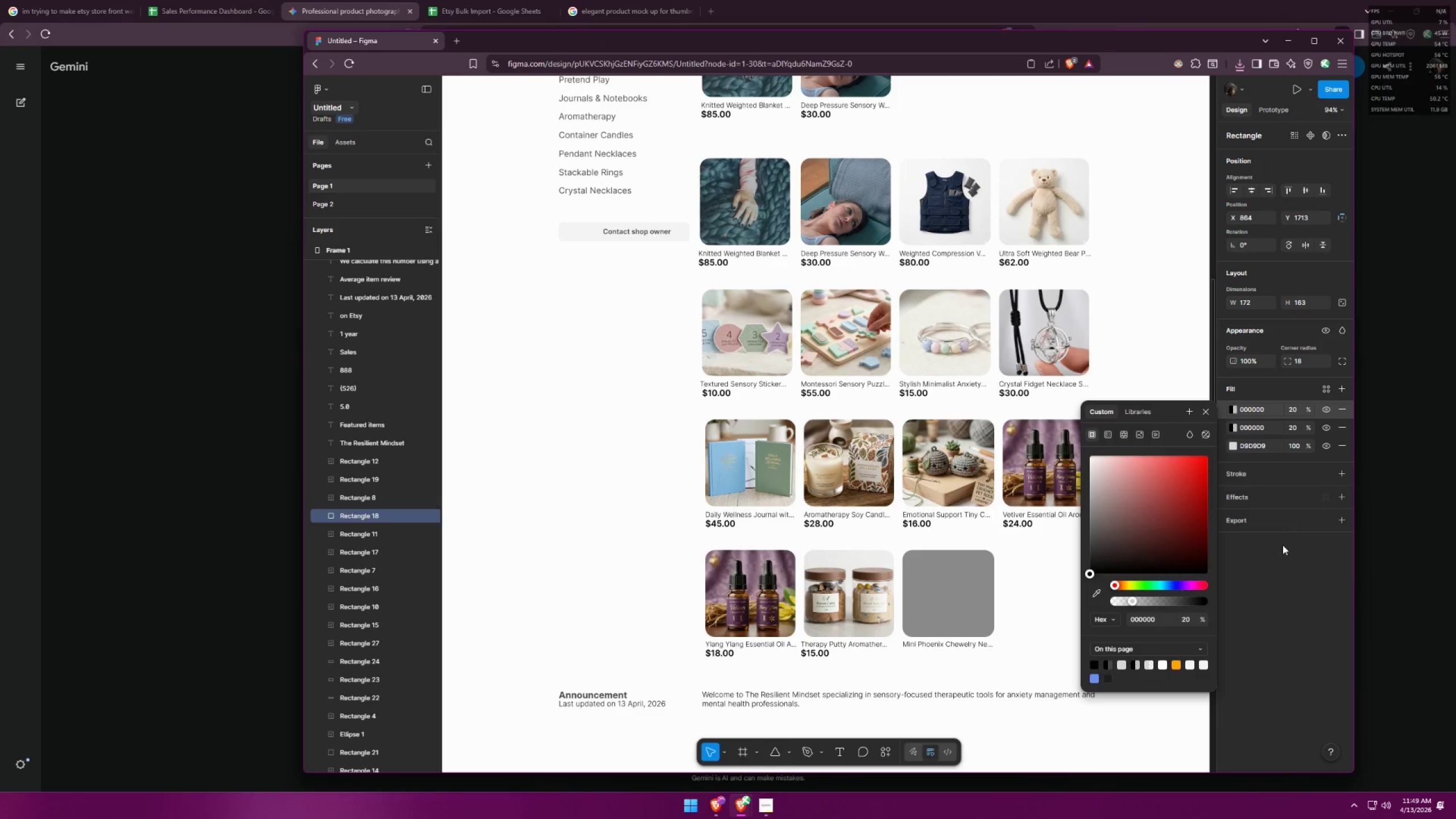 
key(Control+Z)
 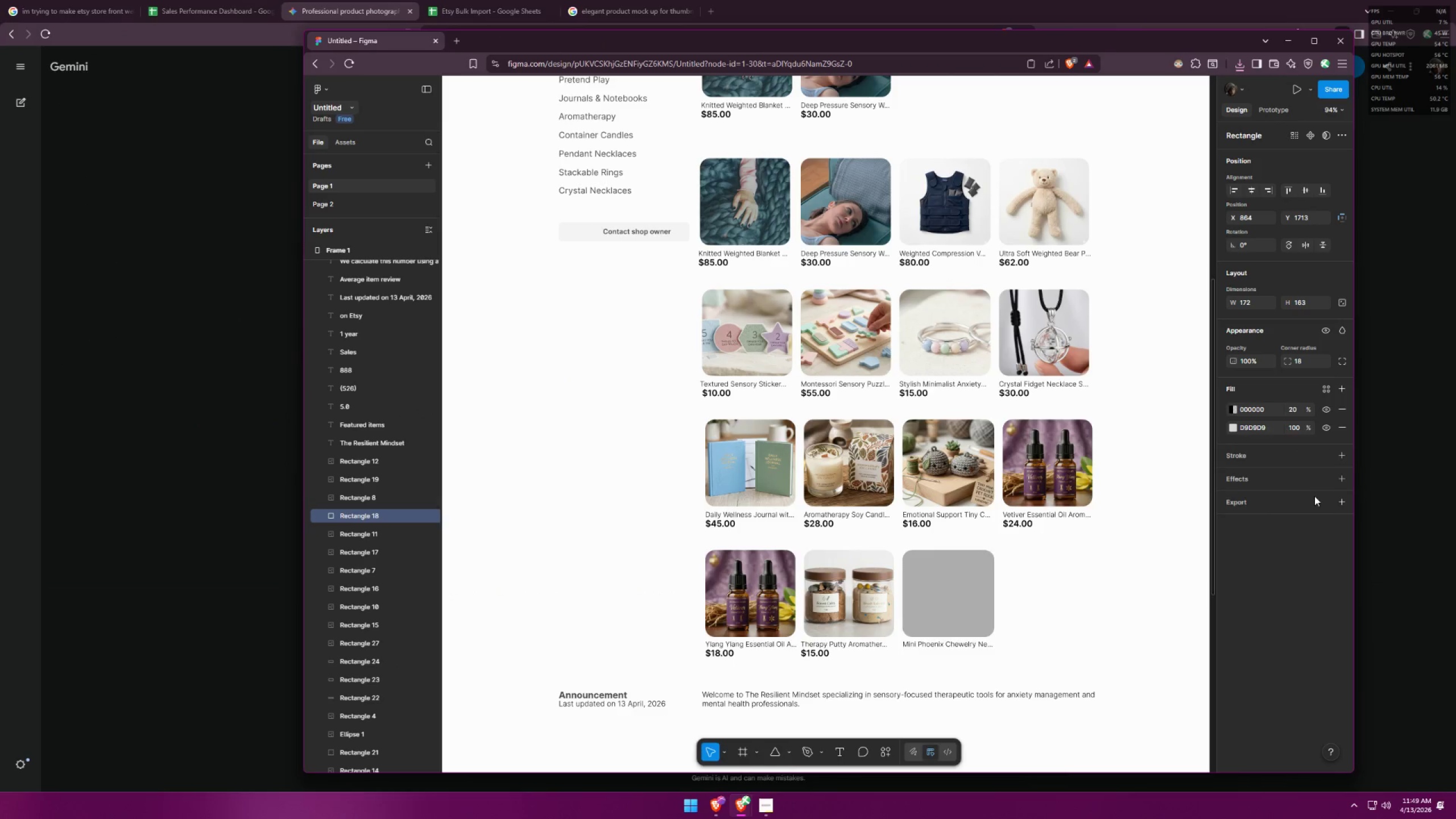 
key(Control+Z)
 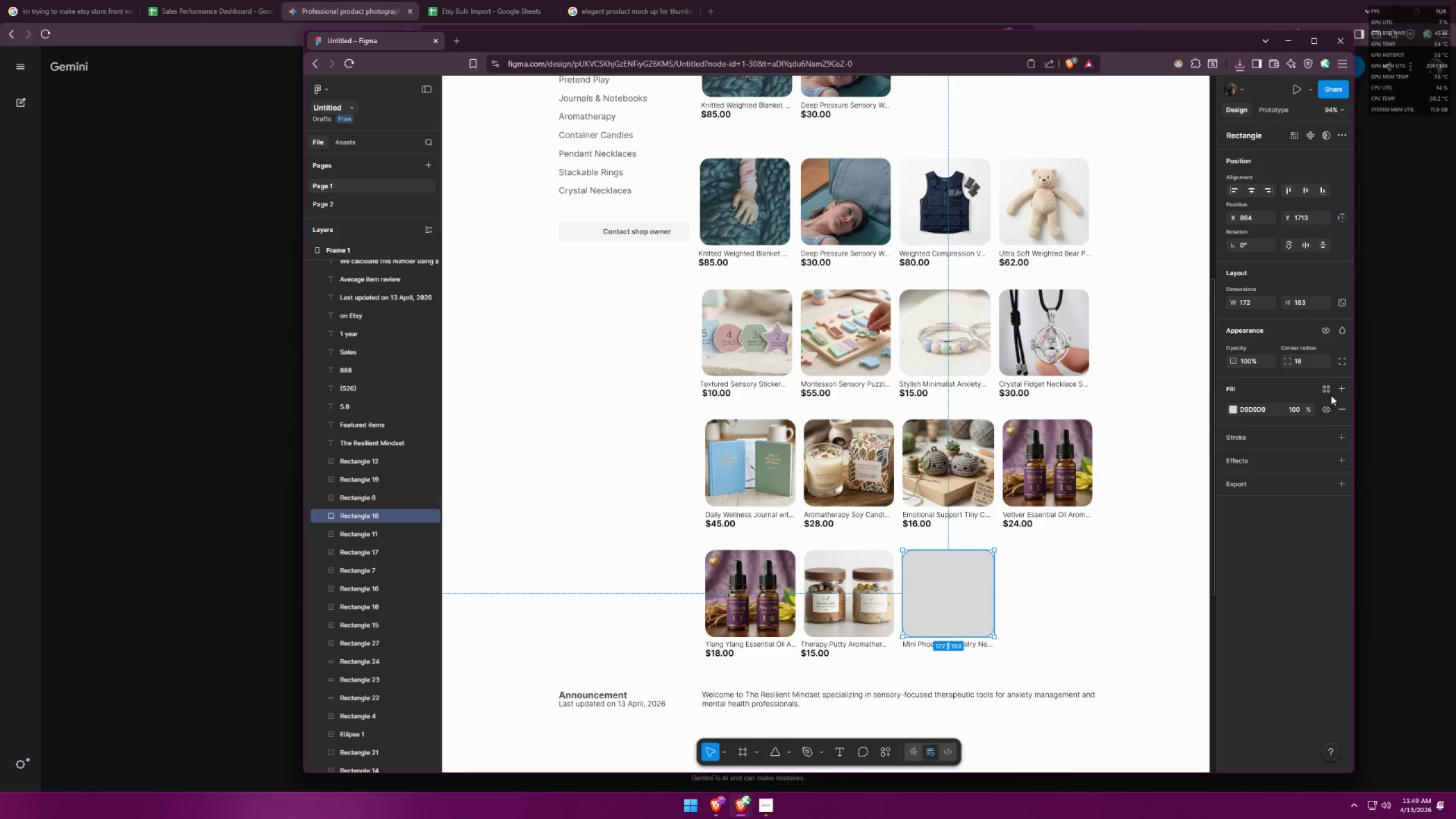 
left_click([1339, 389])
 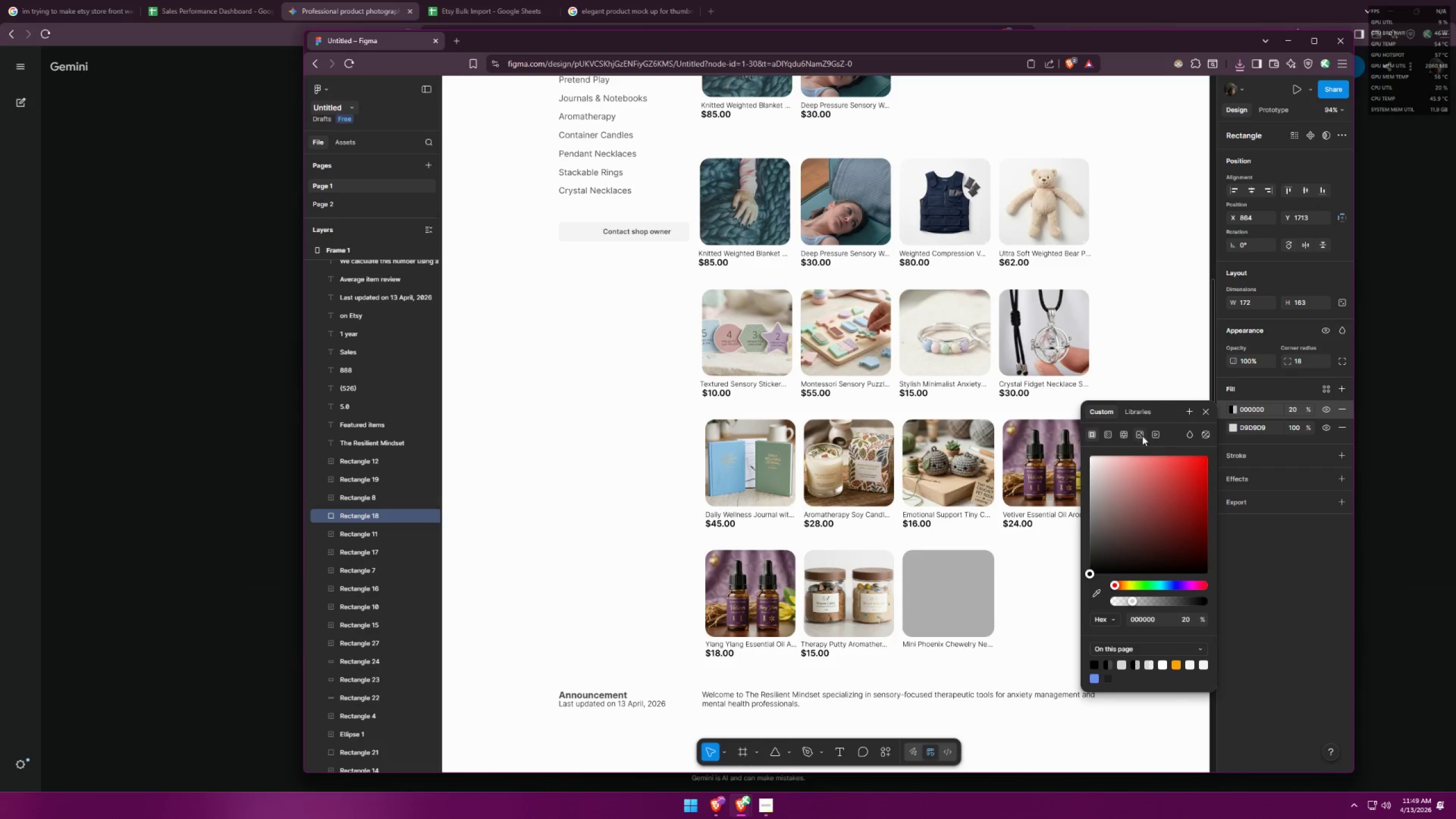 
left_click([1141, 433])
 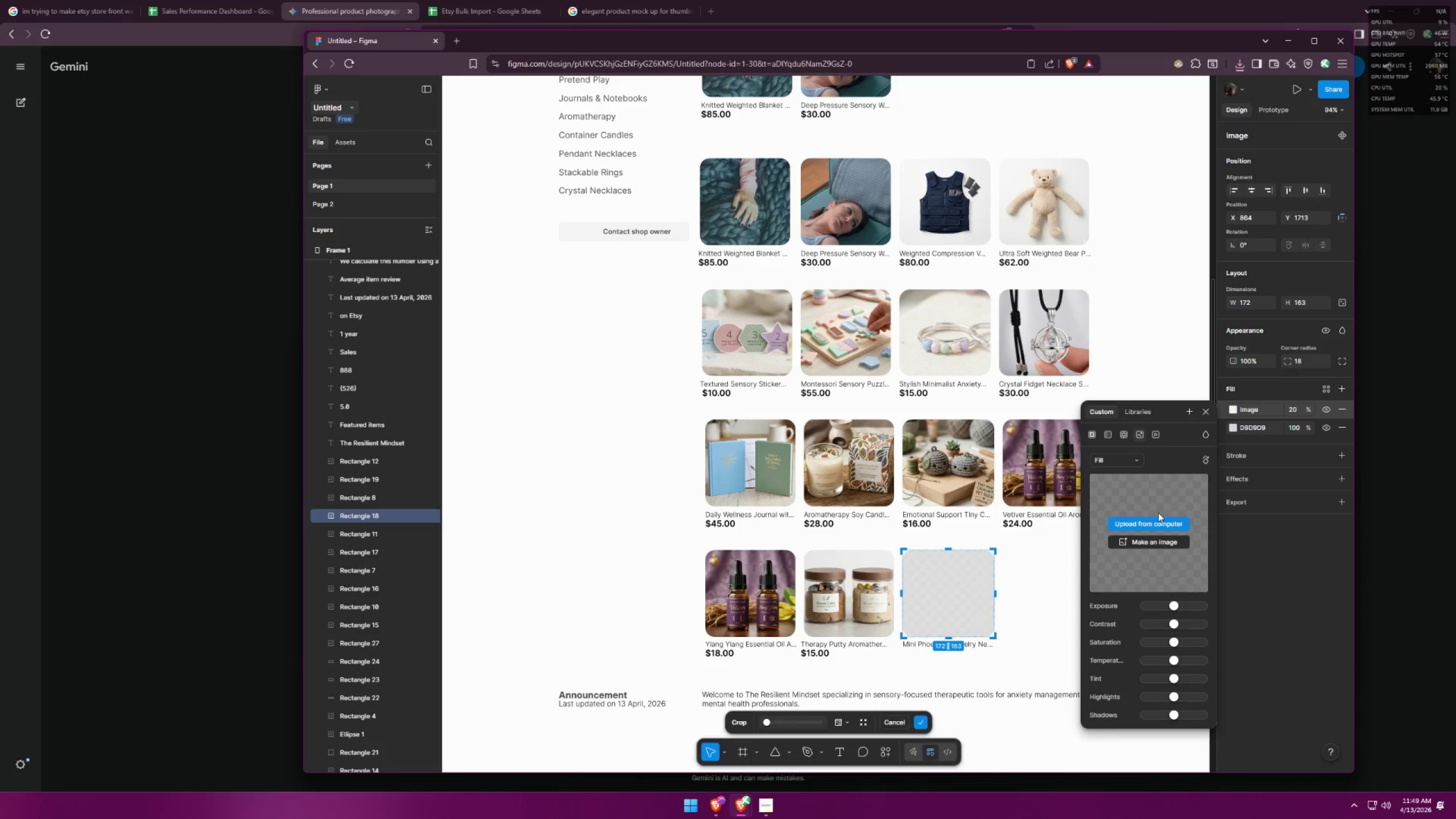 
left_click([1154, 523])
 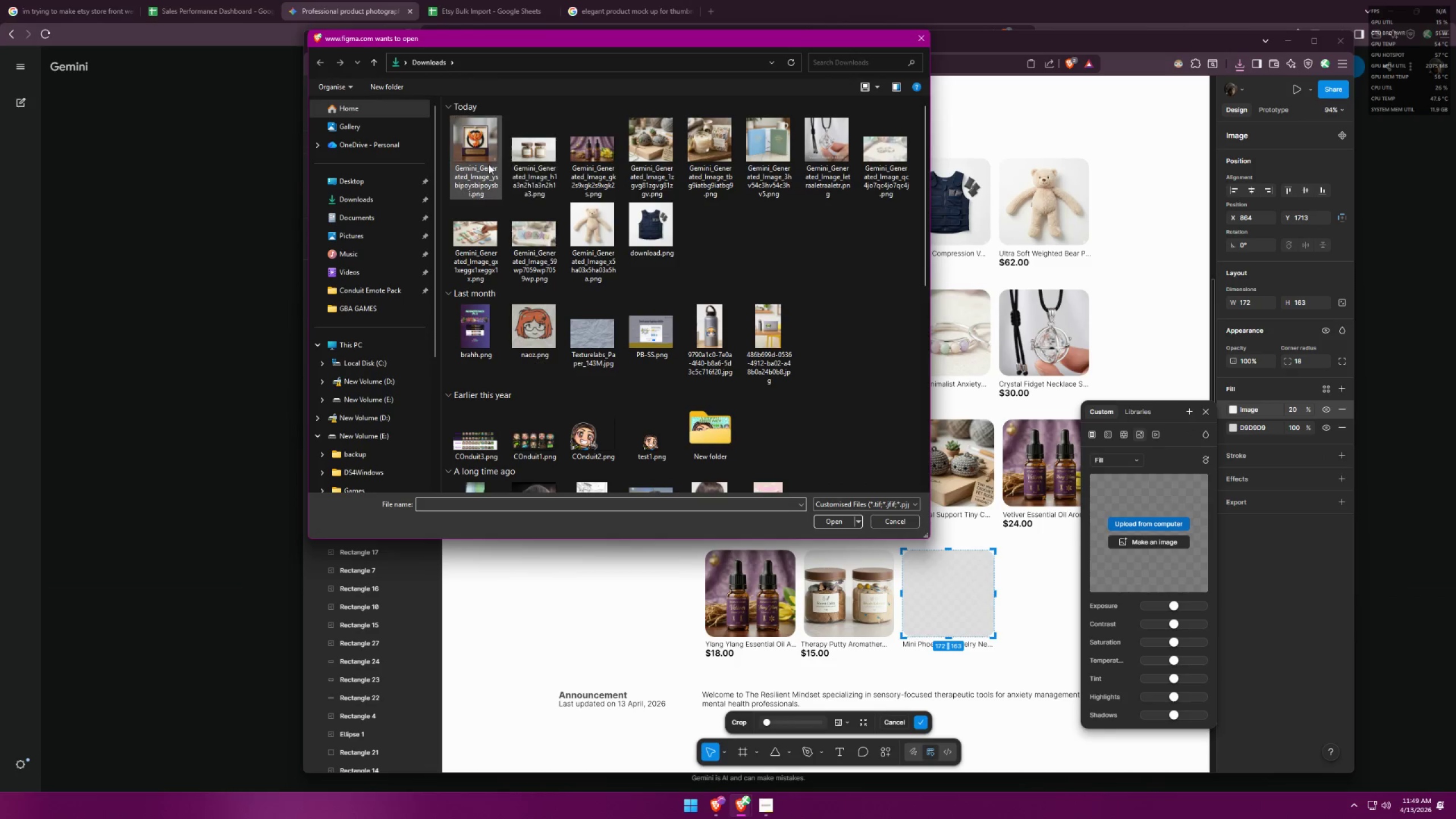 
double_click([465, 135])
 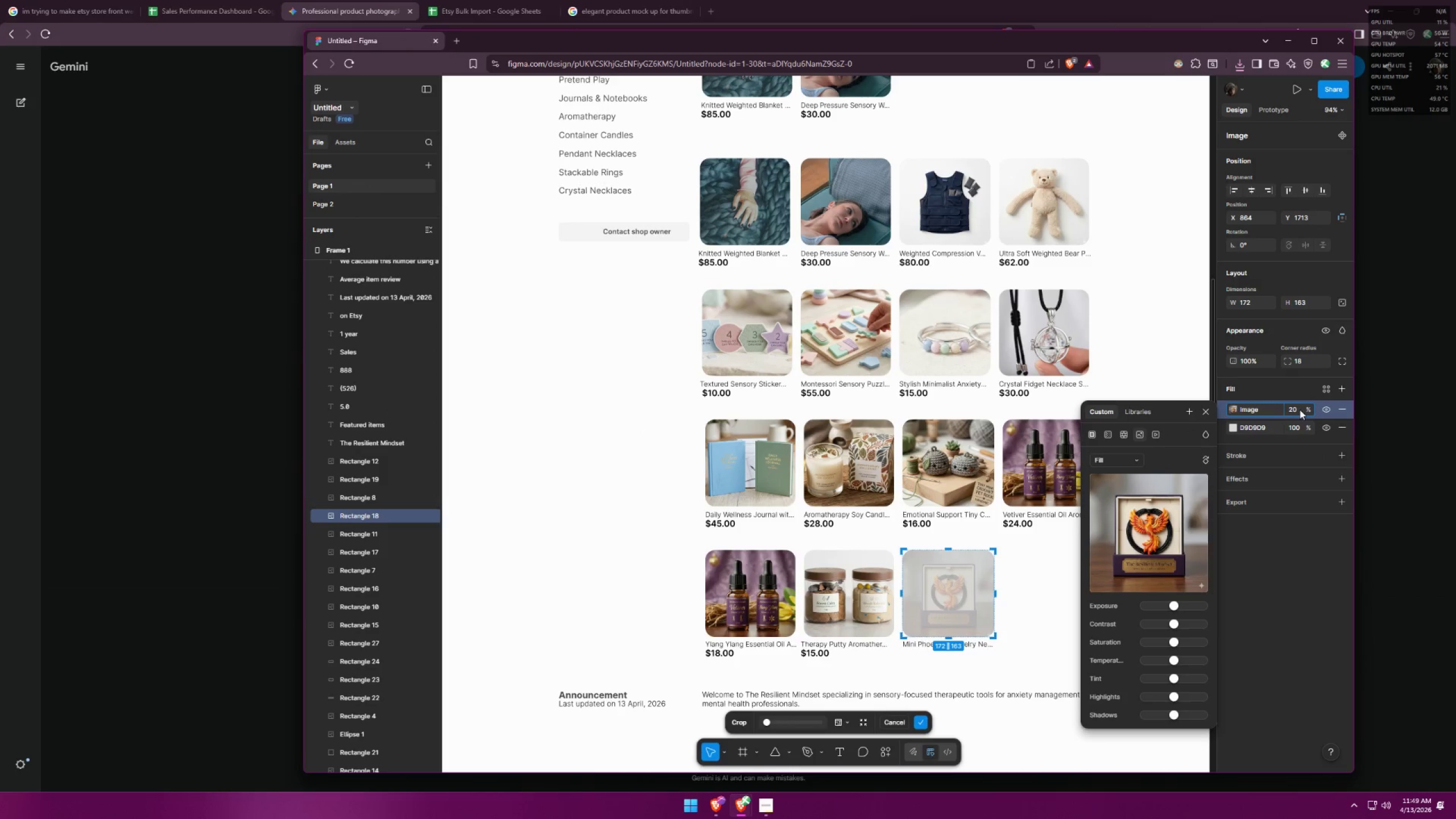 
left_click_drag(start_coordinate=[1309, 410], to_coordinate=[846, 424])
 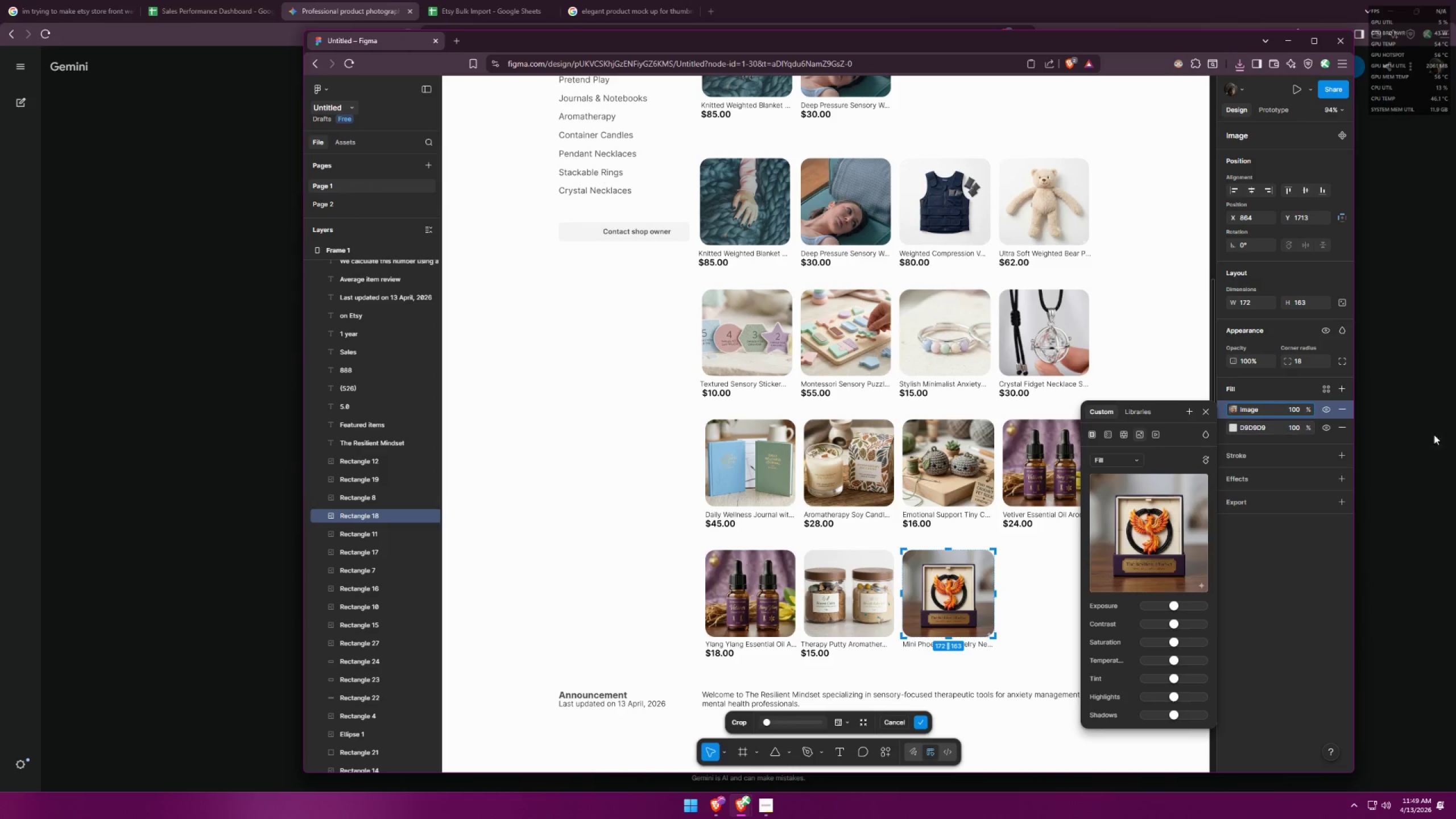 
left_click([1269, 585])
 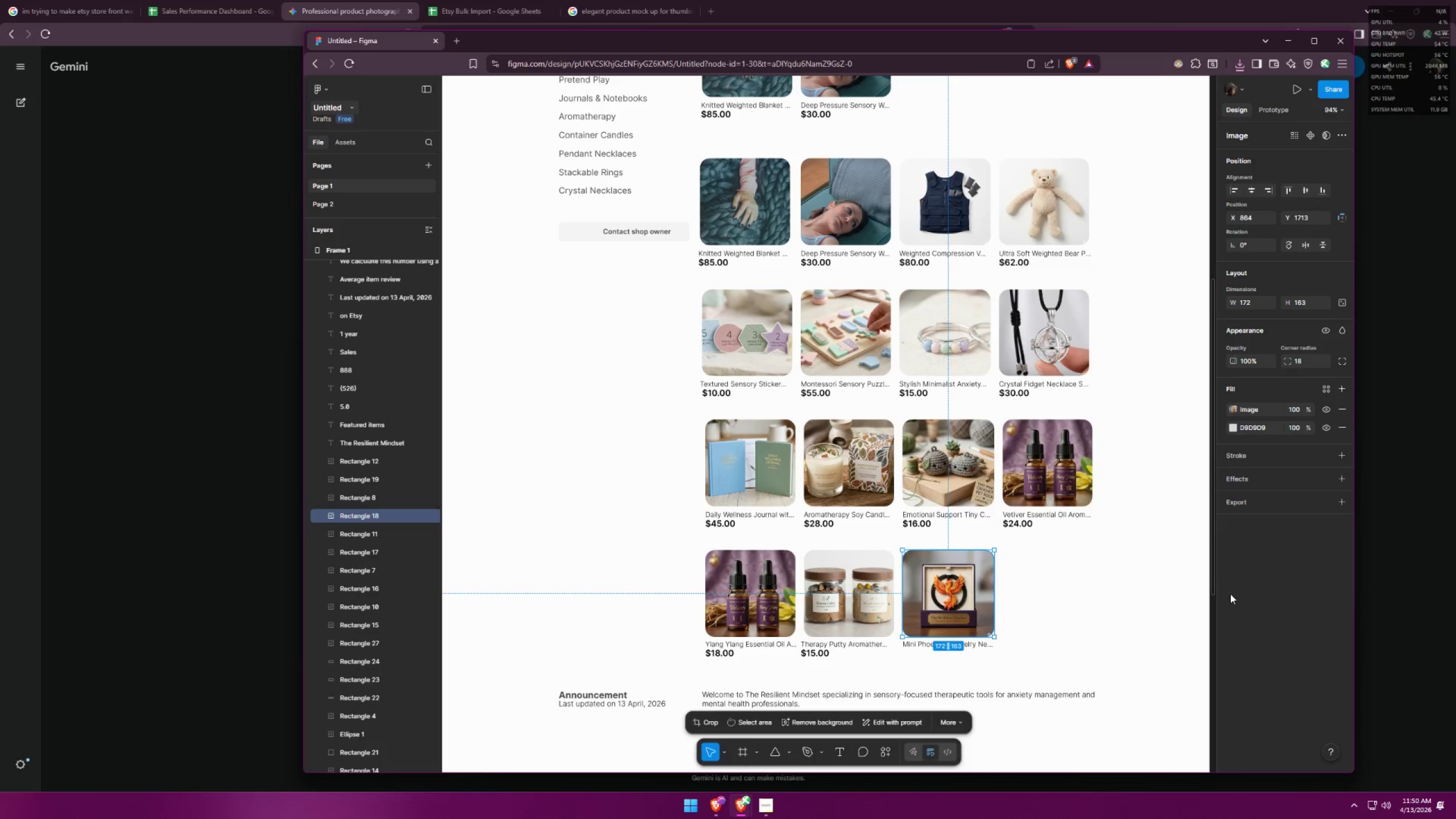 
left_click([1064, 624])
 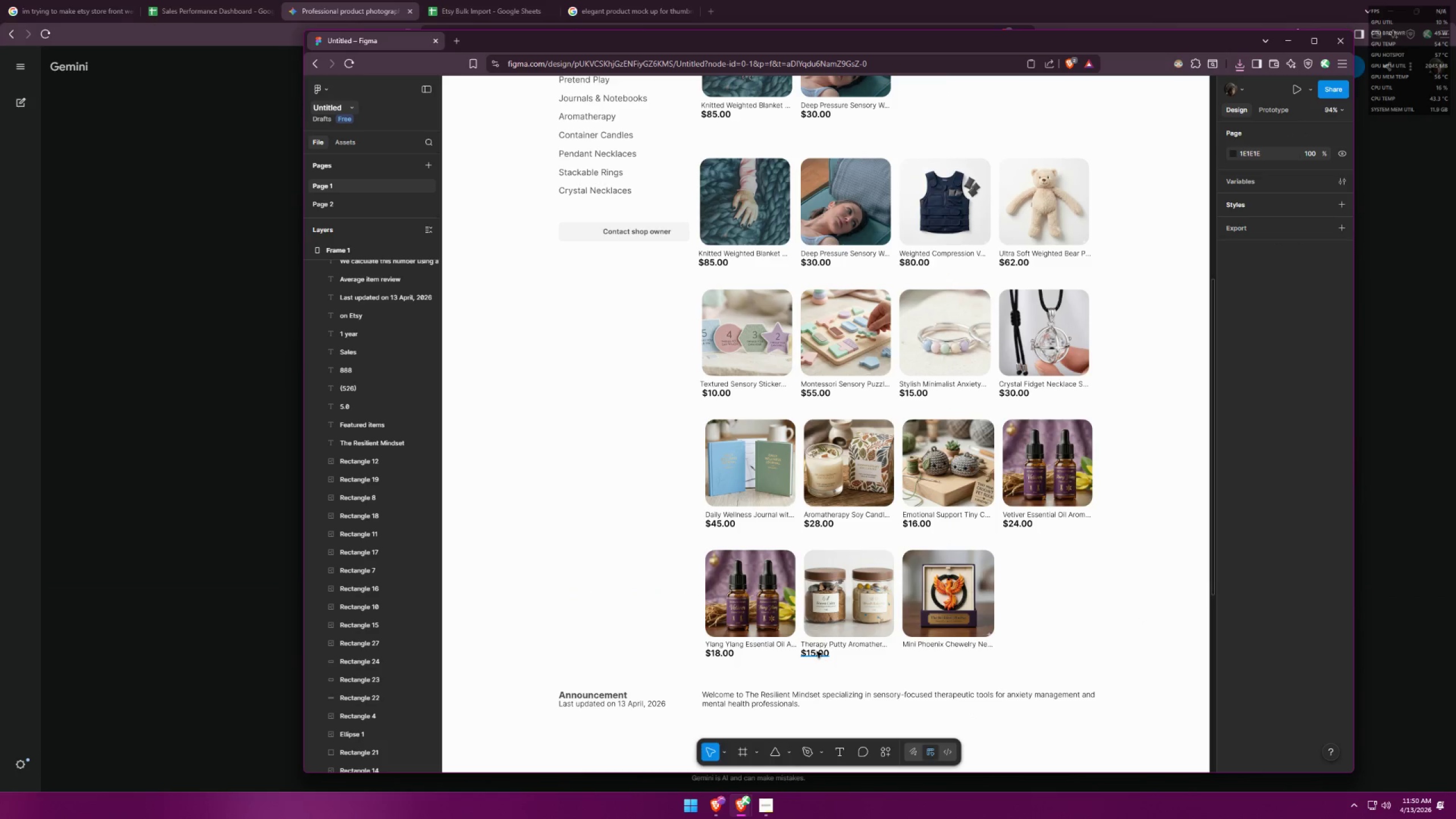 
hold_key(key=AltLeft, duration=2.08)
hold_key(key=ShiftLeft, duration=1.5)
left_click_drag(start_coordinate=[821, 653], to_coordinate=[922, 654])
 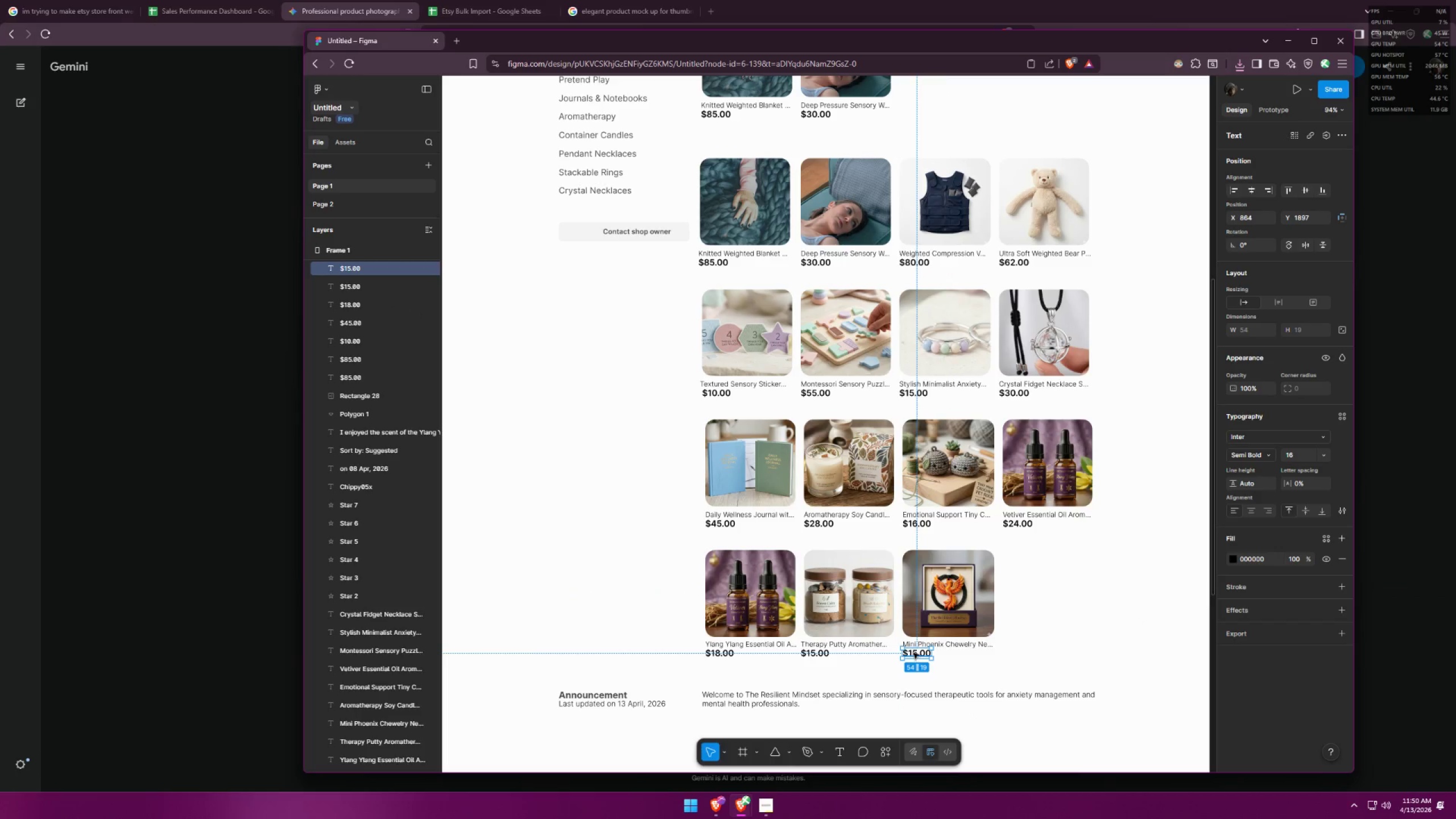 
hold_key(key=ShiftLeft, duration=0.56)
 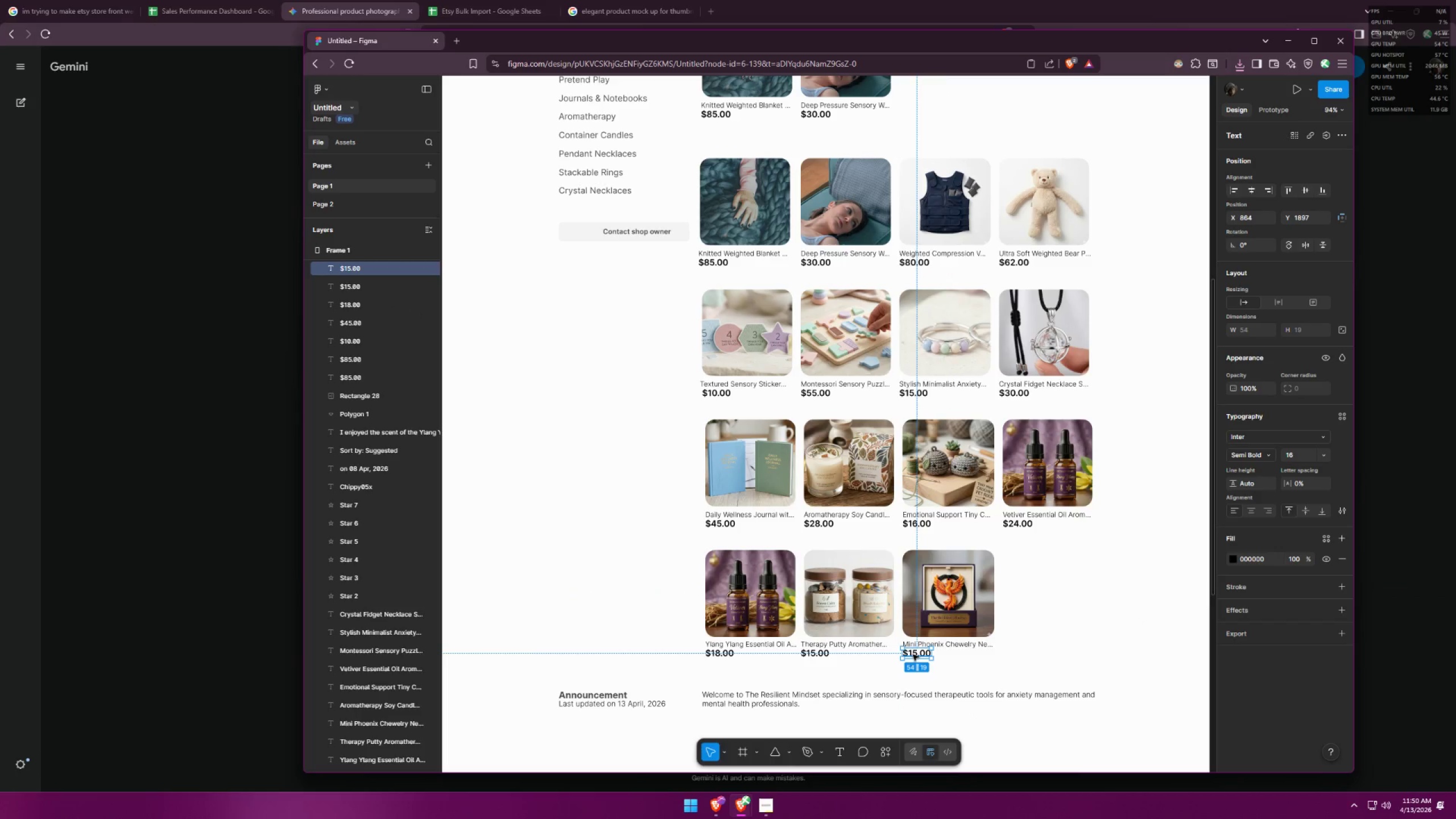 
key(Alt+AltLeft)
 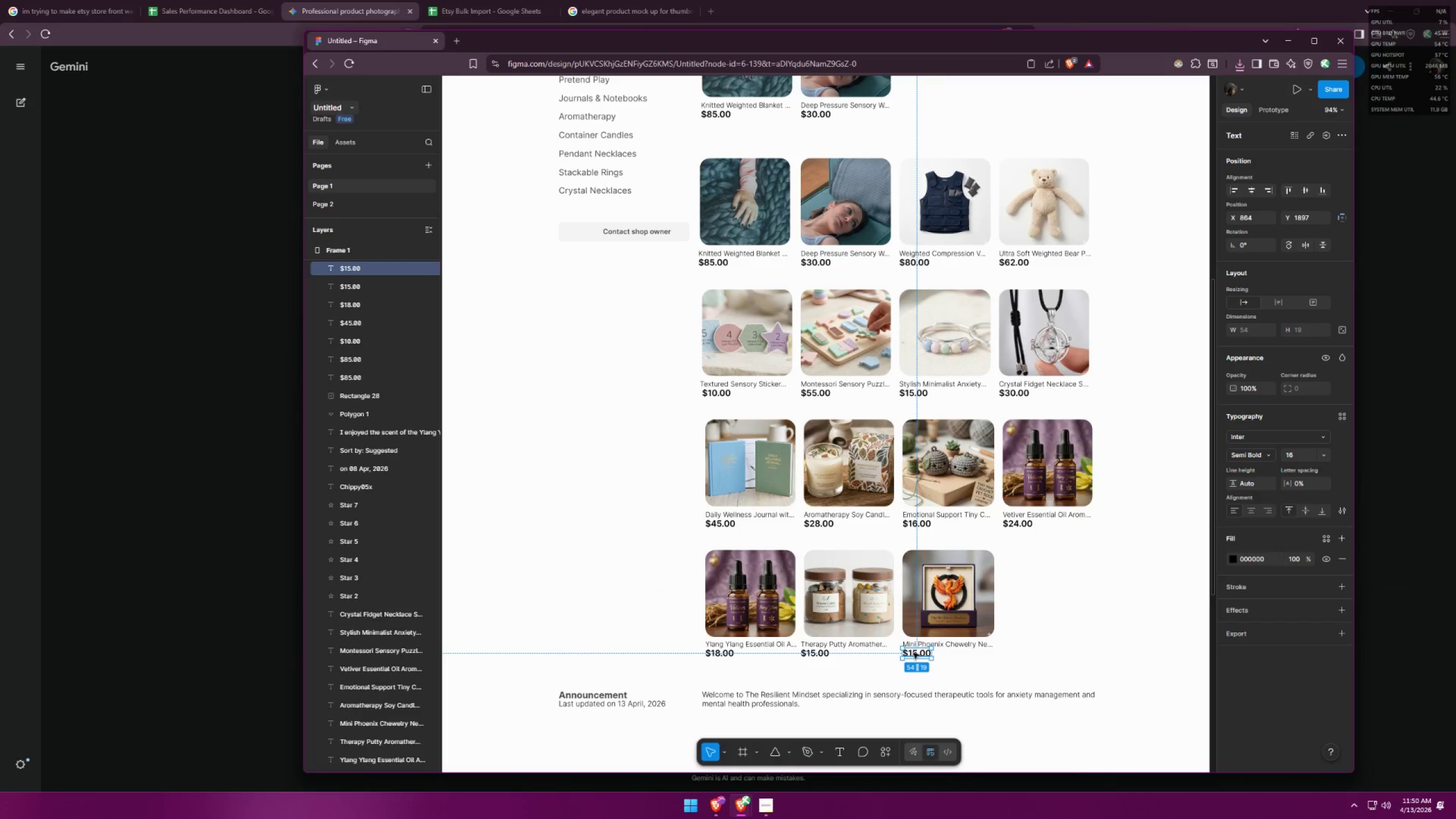 
key(Alt+Tab)
 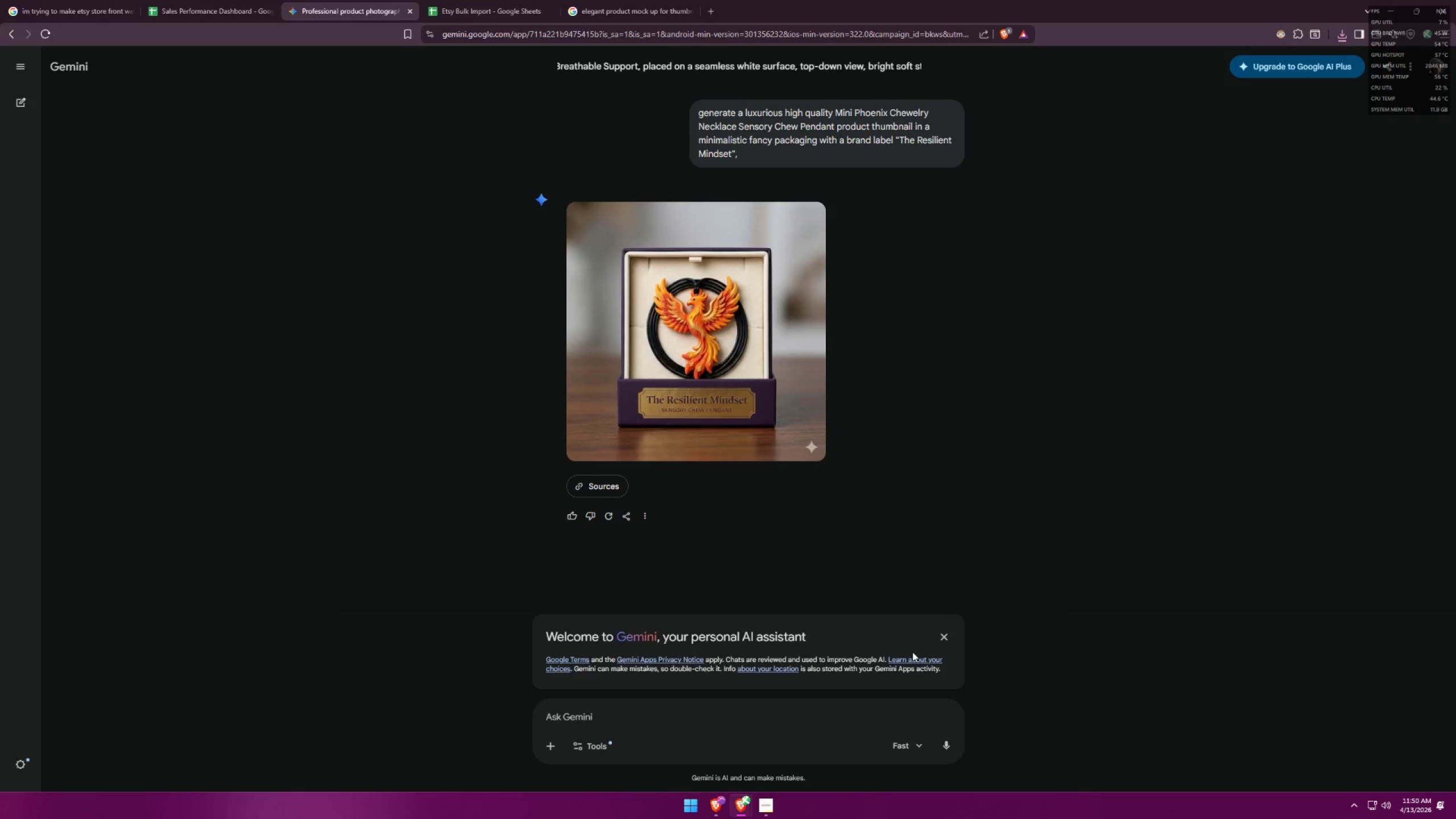 
key(Alt+AltLeft)
 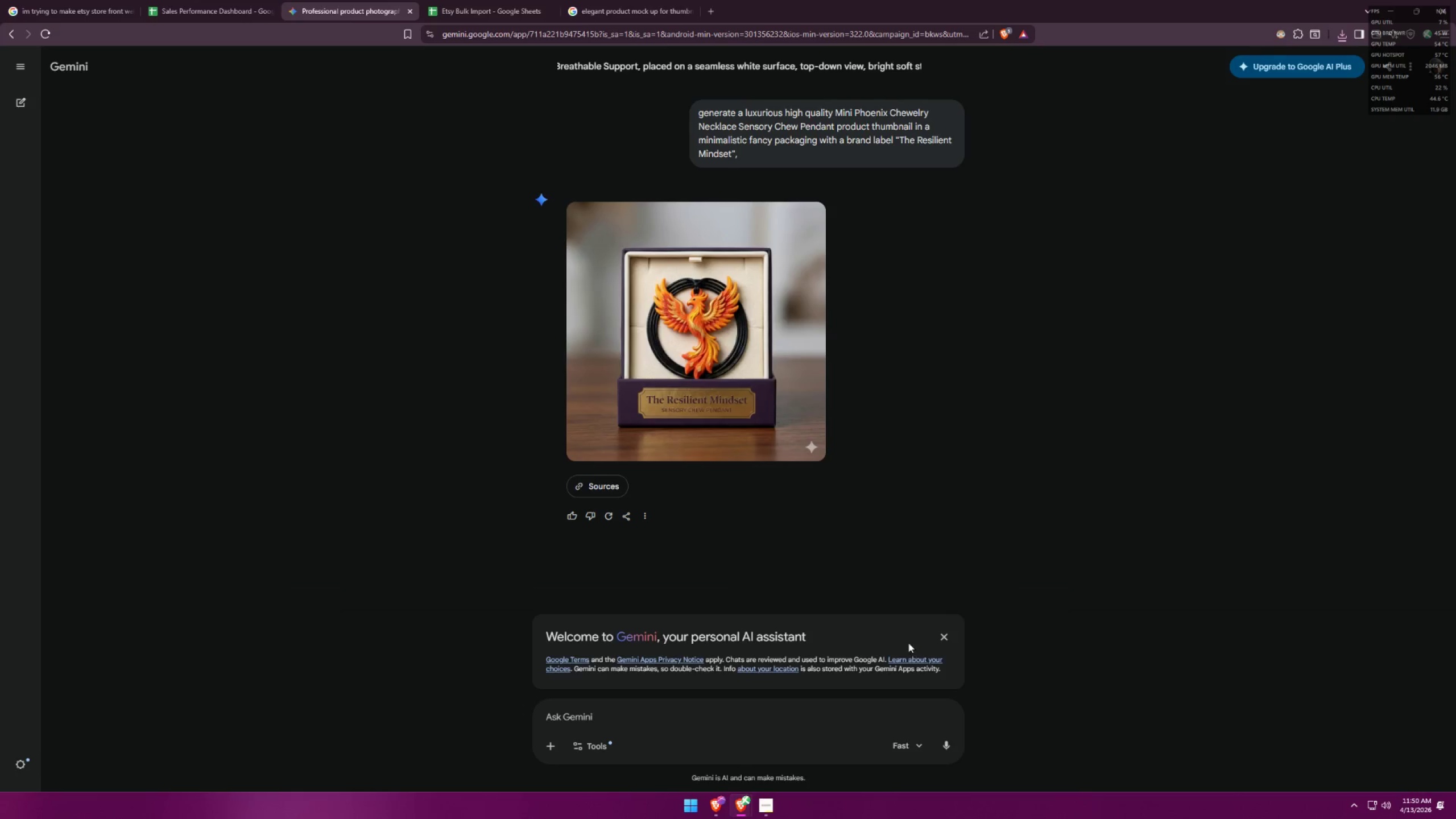 
key(Alt+Tab)
 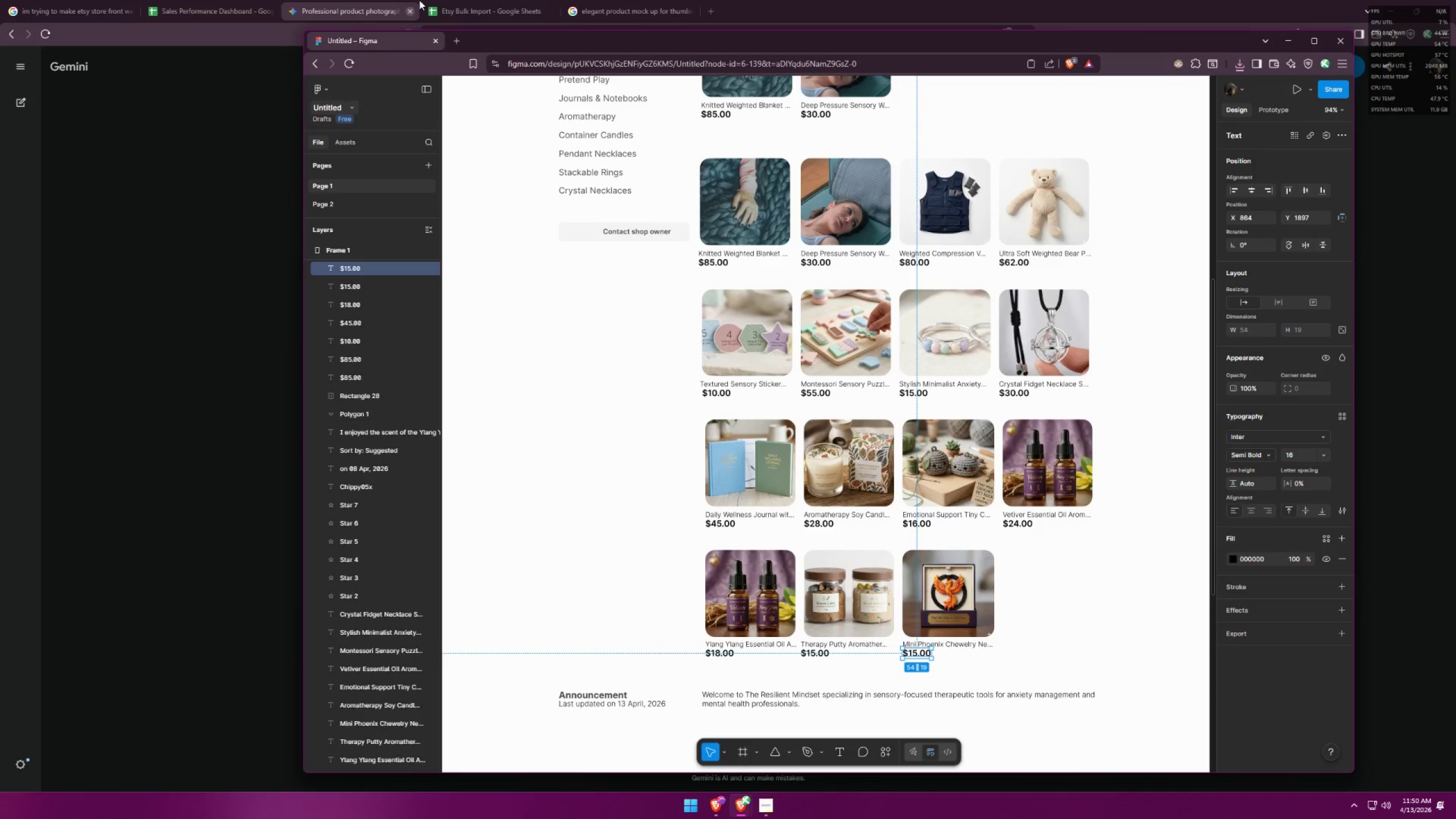 
left_click([462, 0])
 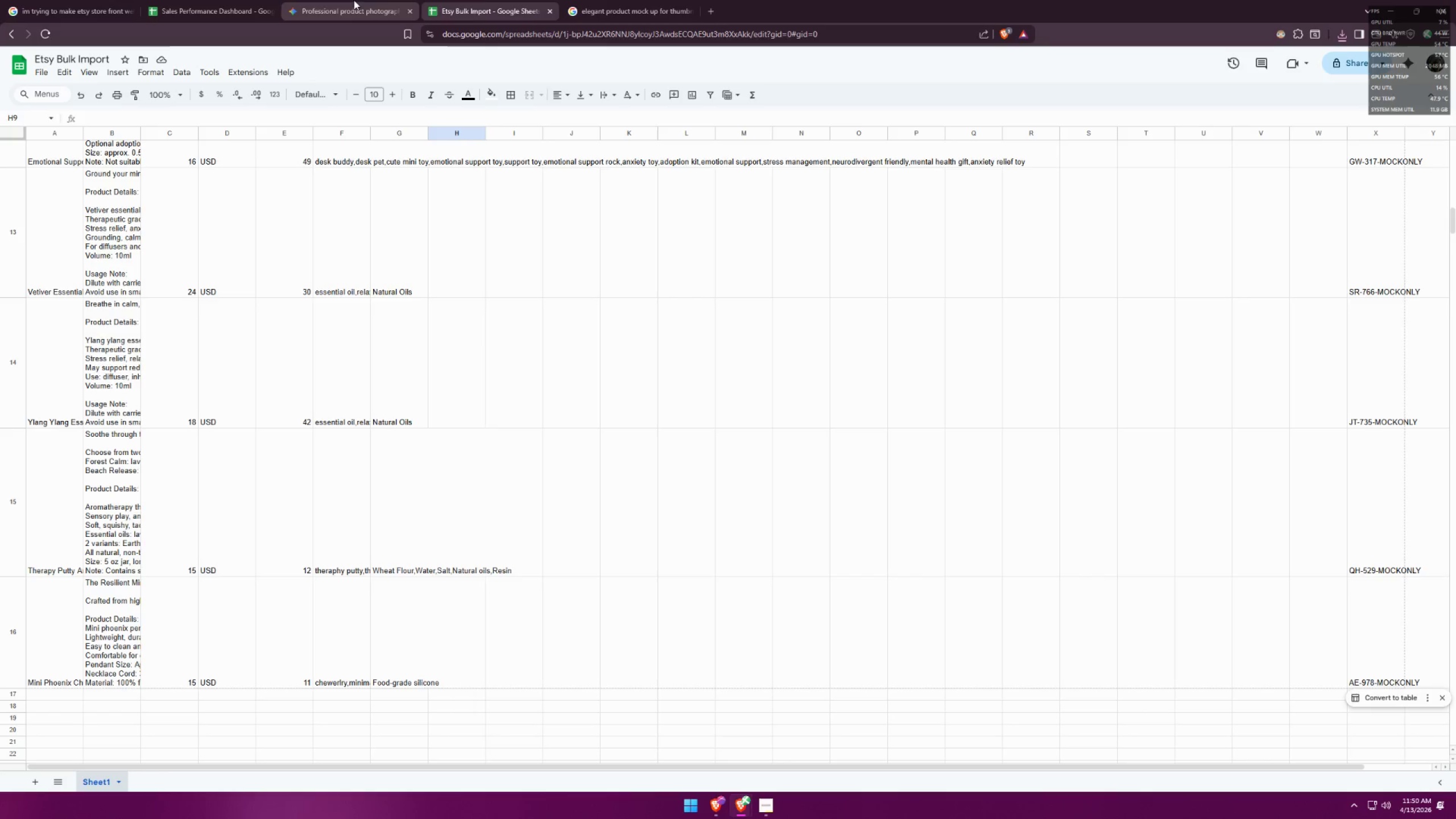 
key(Alt+AltLeft)
 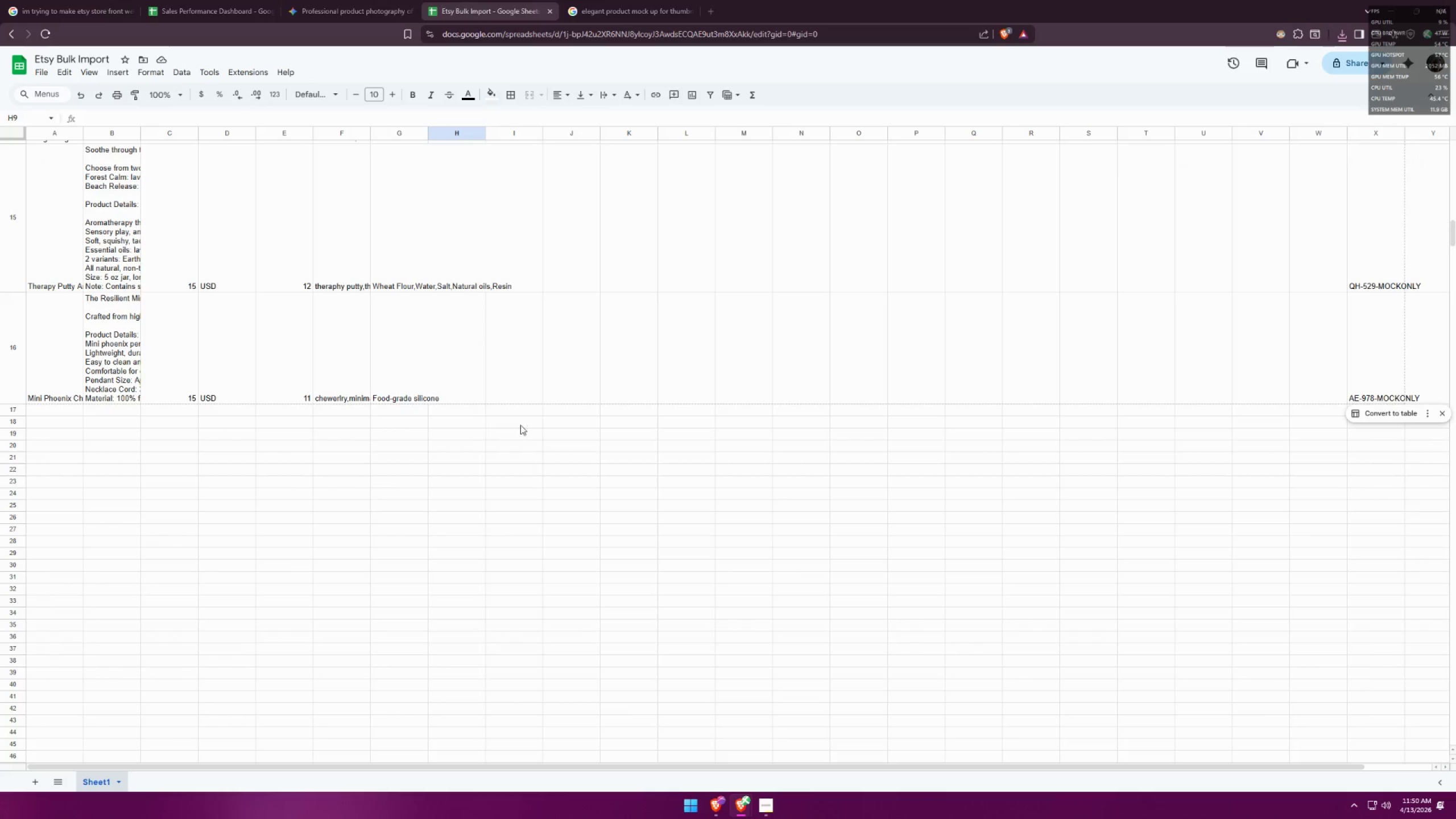 
scroll: coordinate [477, 429], scroll_direction: down, amount: 5.0
 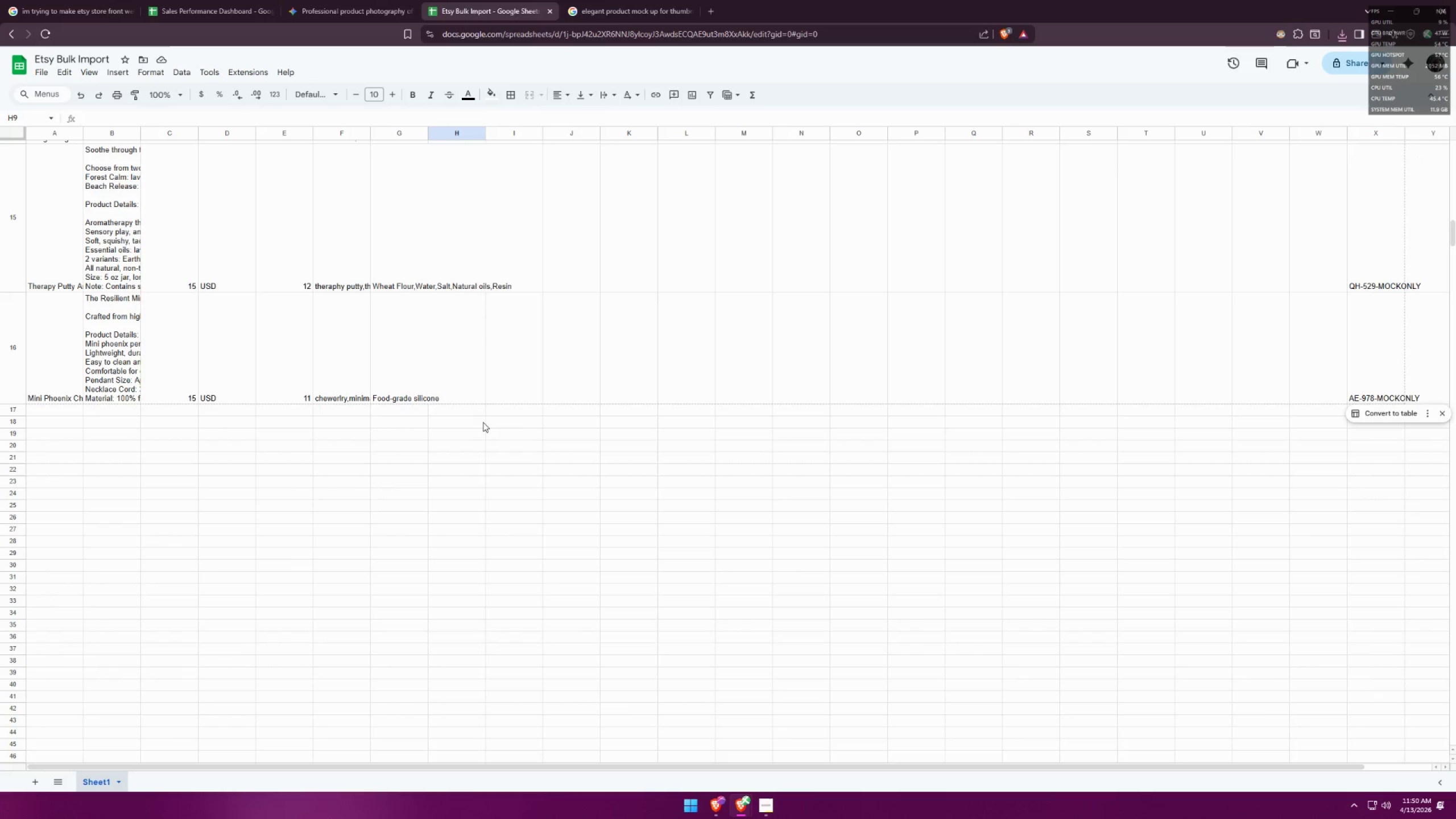 
key(Alt+Tab)
 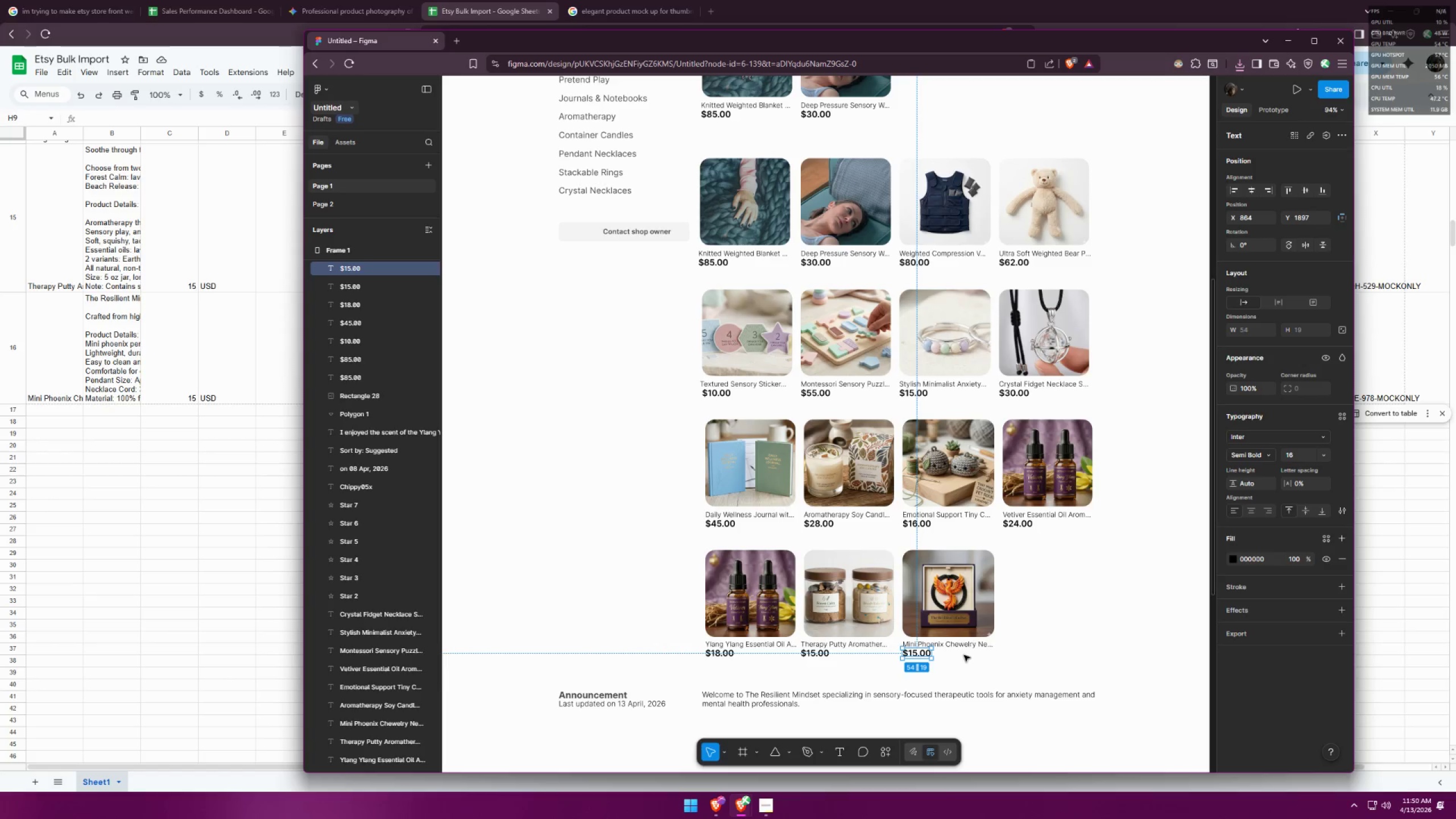 
left_click([978, 664])
 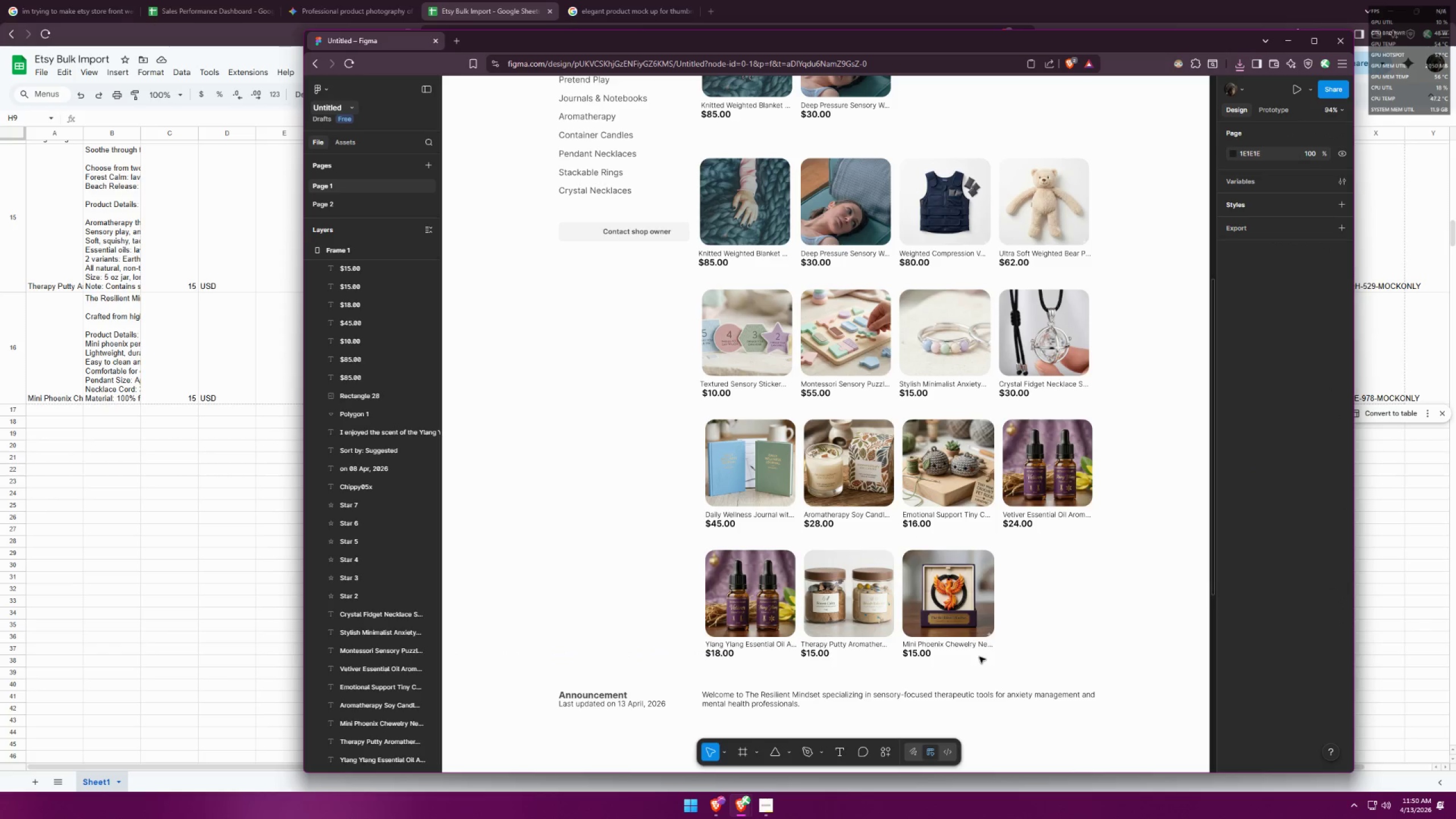 
scroll: coordinate [1066, 576], scroll_direction: down, amount: 23.0
 